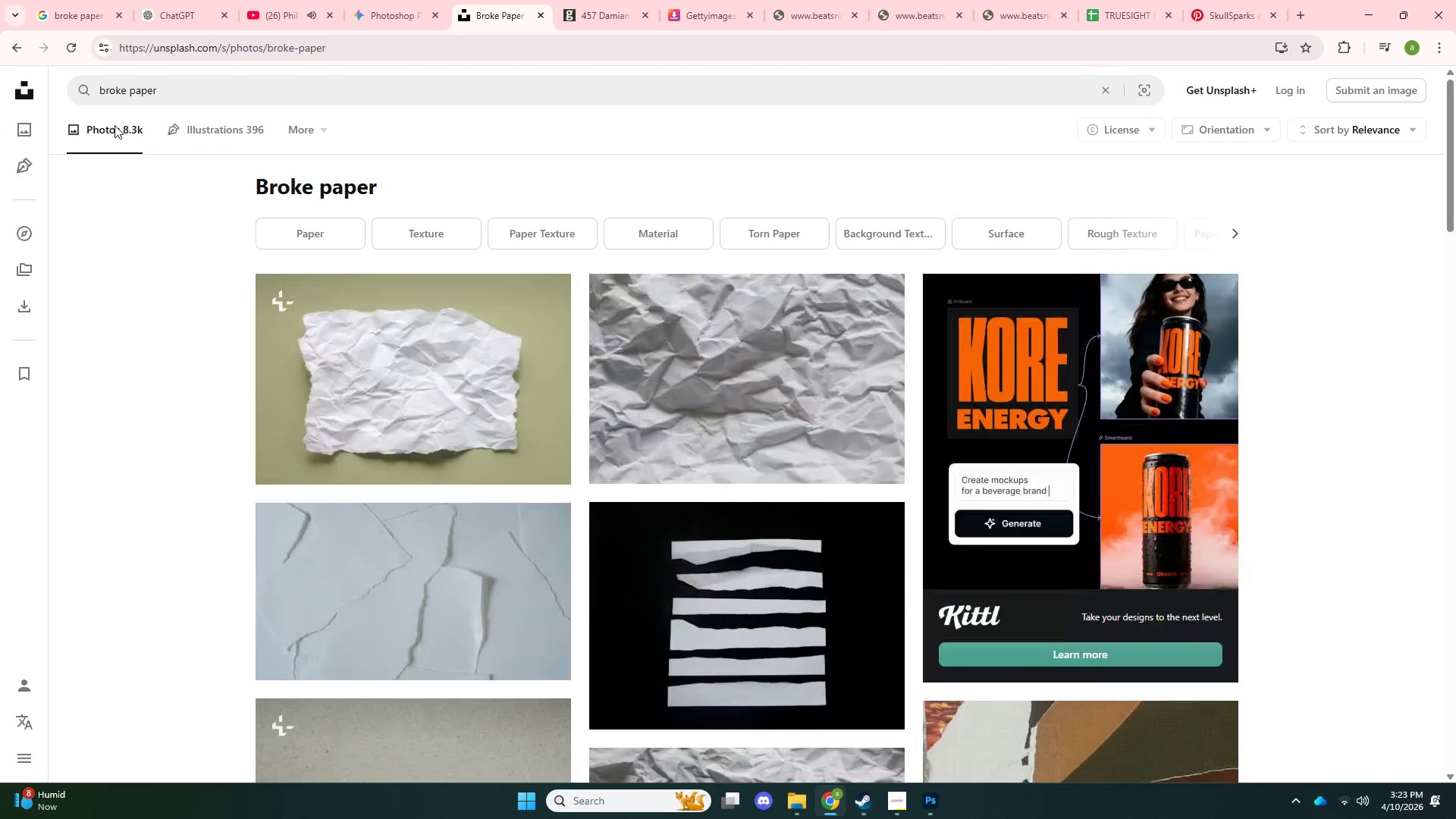 
scroll: coordinate [348, 393], scroll_direction: down, amount: 3.0
 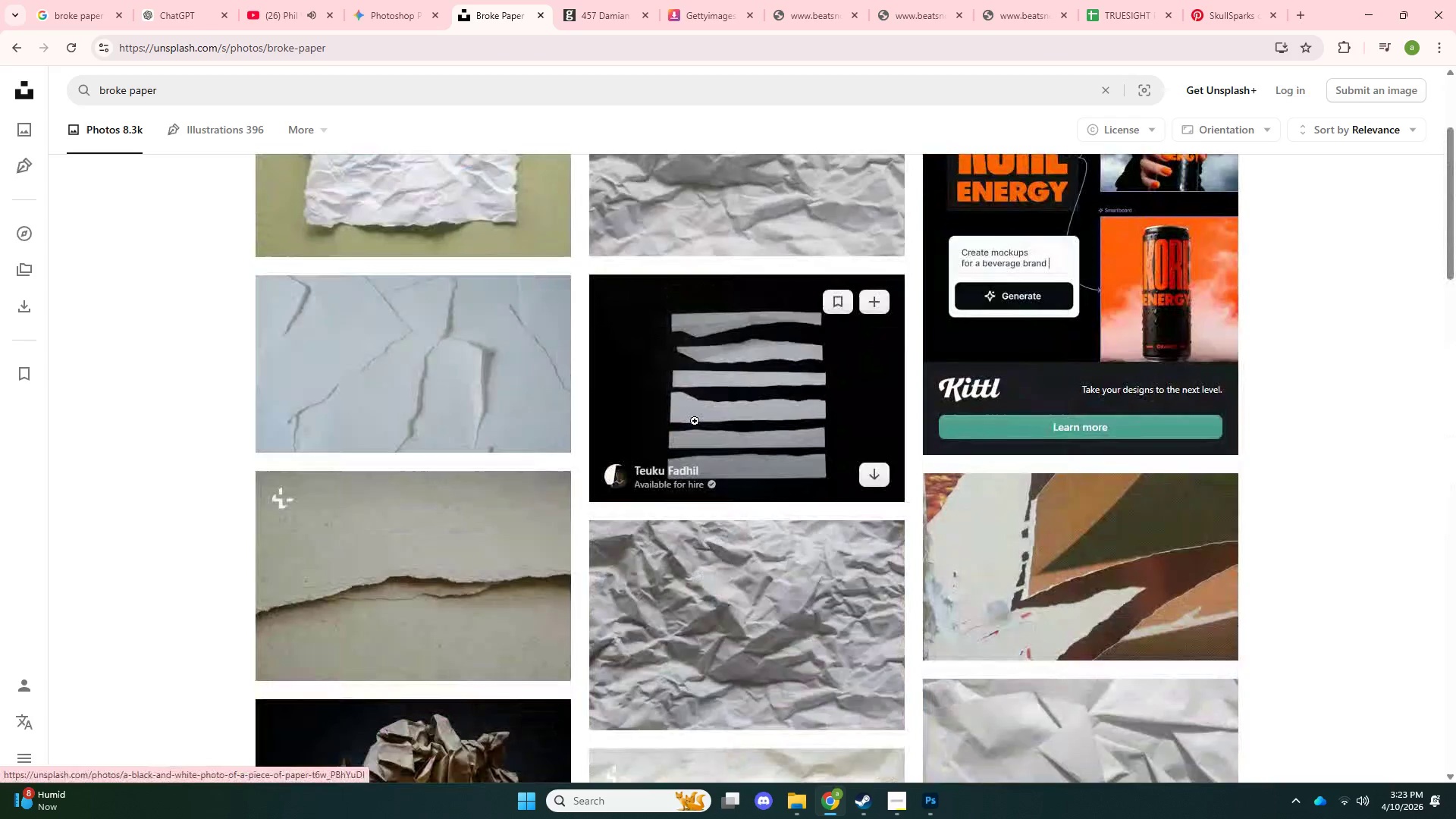 
left_click([695, 421])
 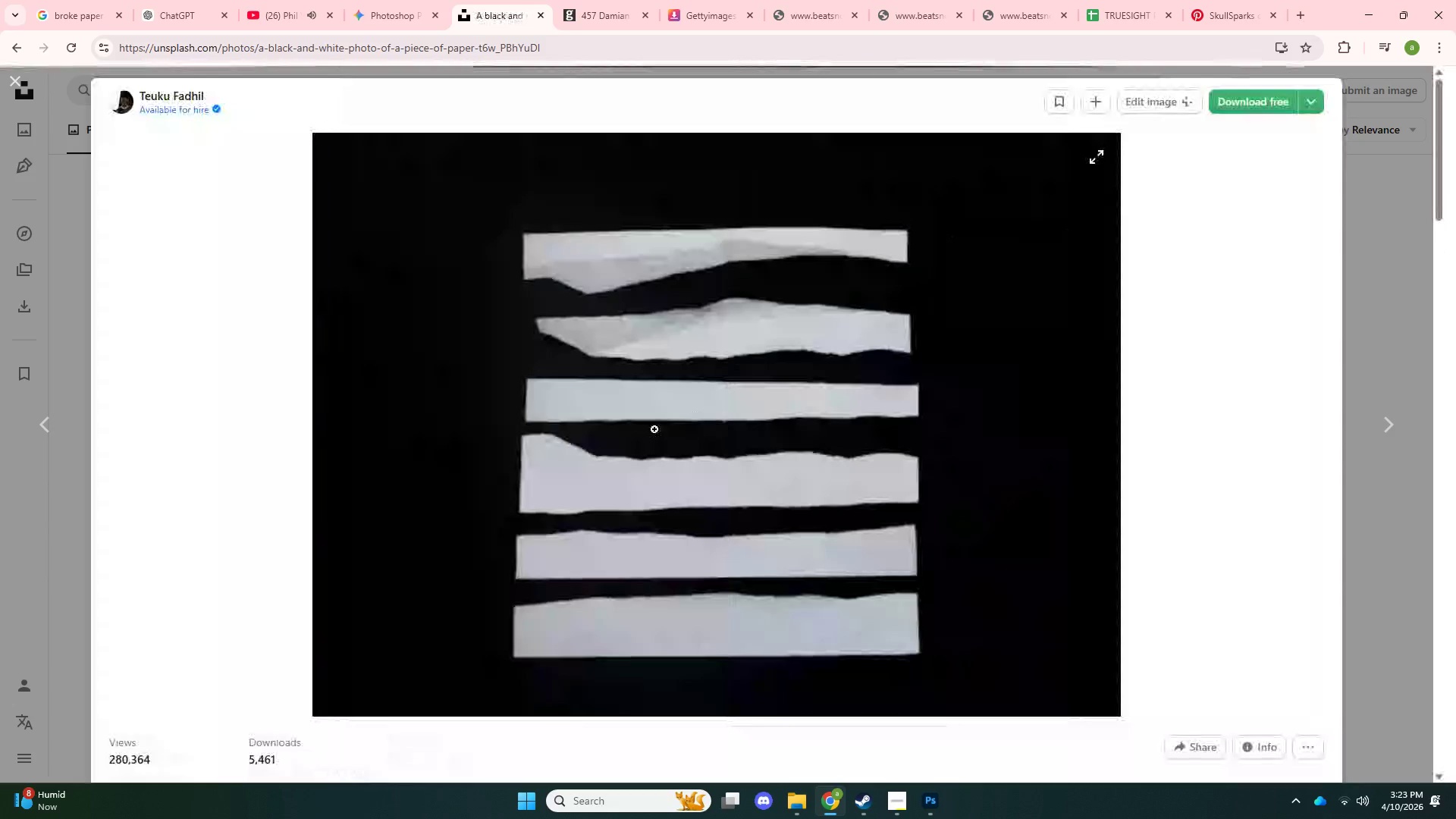 
scroll: coordinate [543, 475], scroll_direction: down, amount: 13.0
 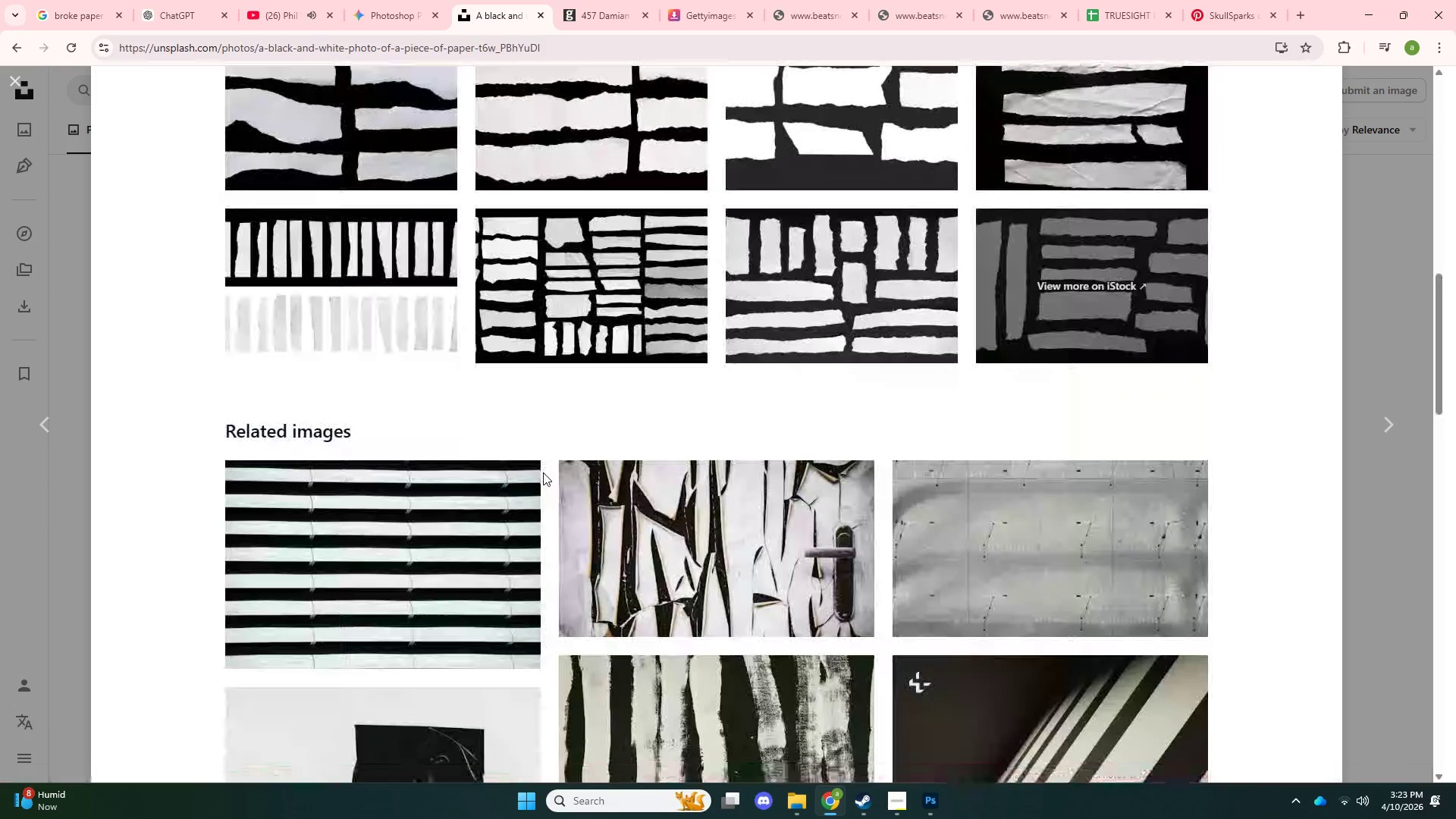 
left_click([70, 372])
 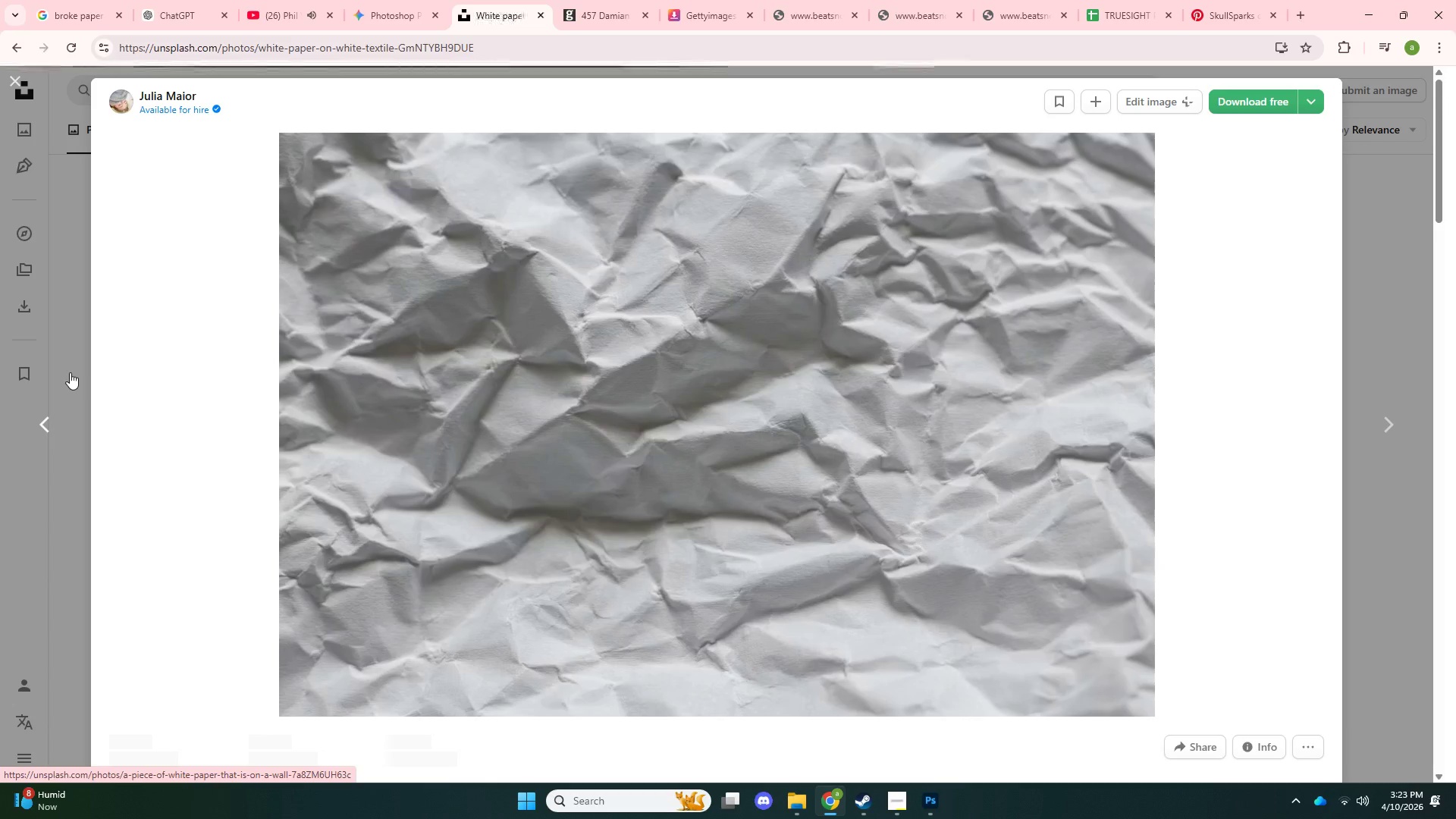 
scroll: coordinate [180, 408], scroll_direction: down, amount: 11.0
 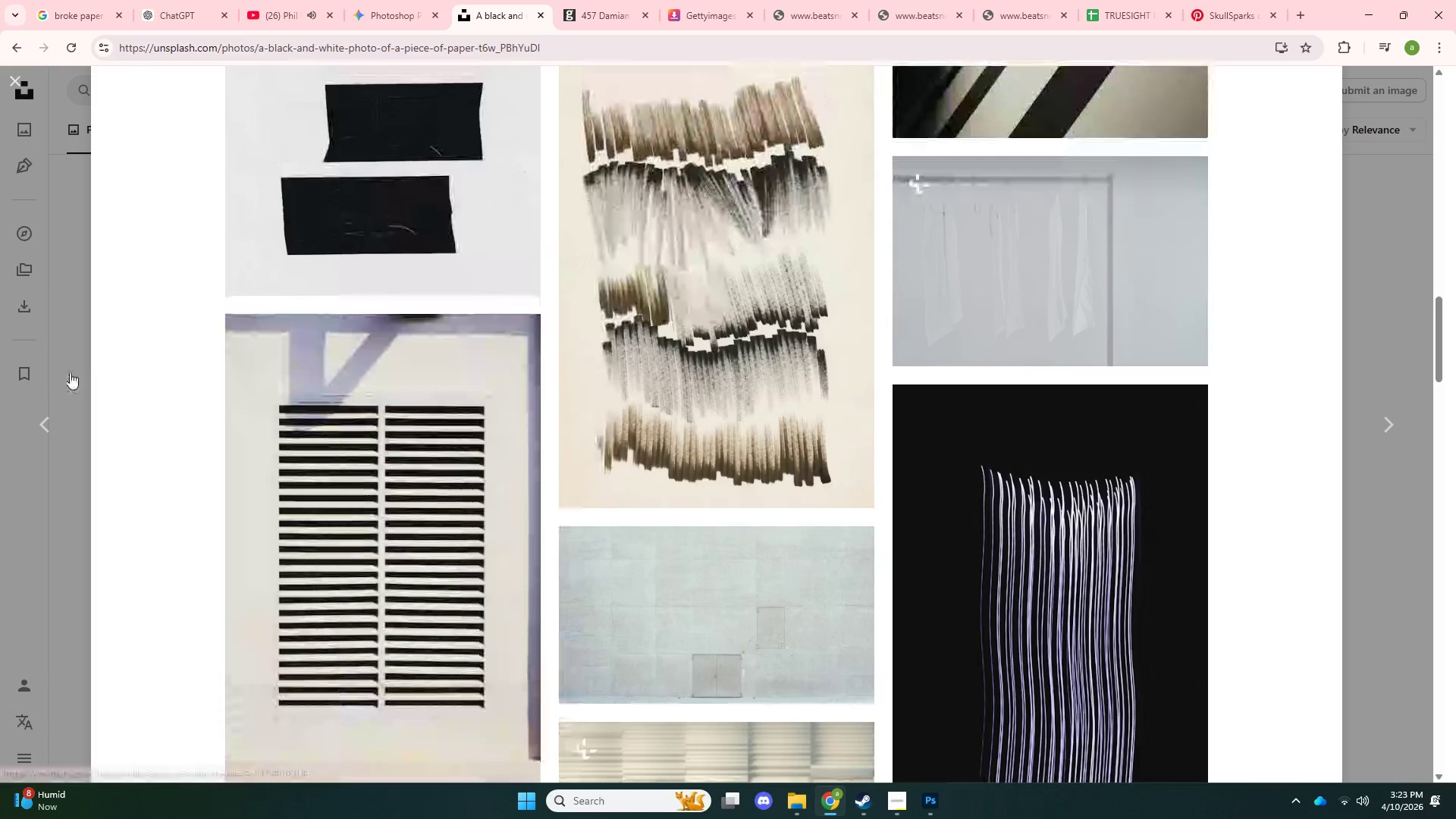 
scroll: coordinate [70, 372], scroll_direction: up, amount: 7.0
 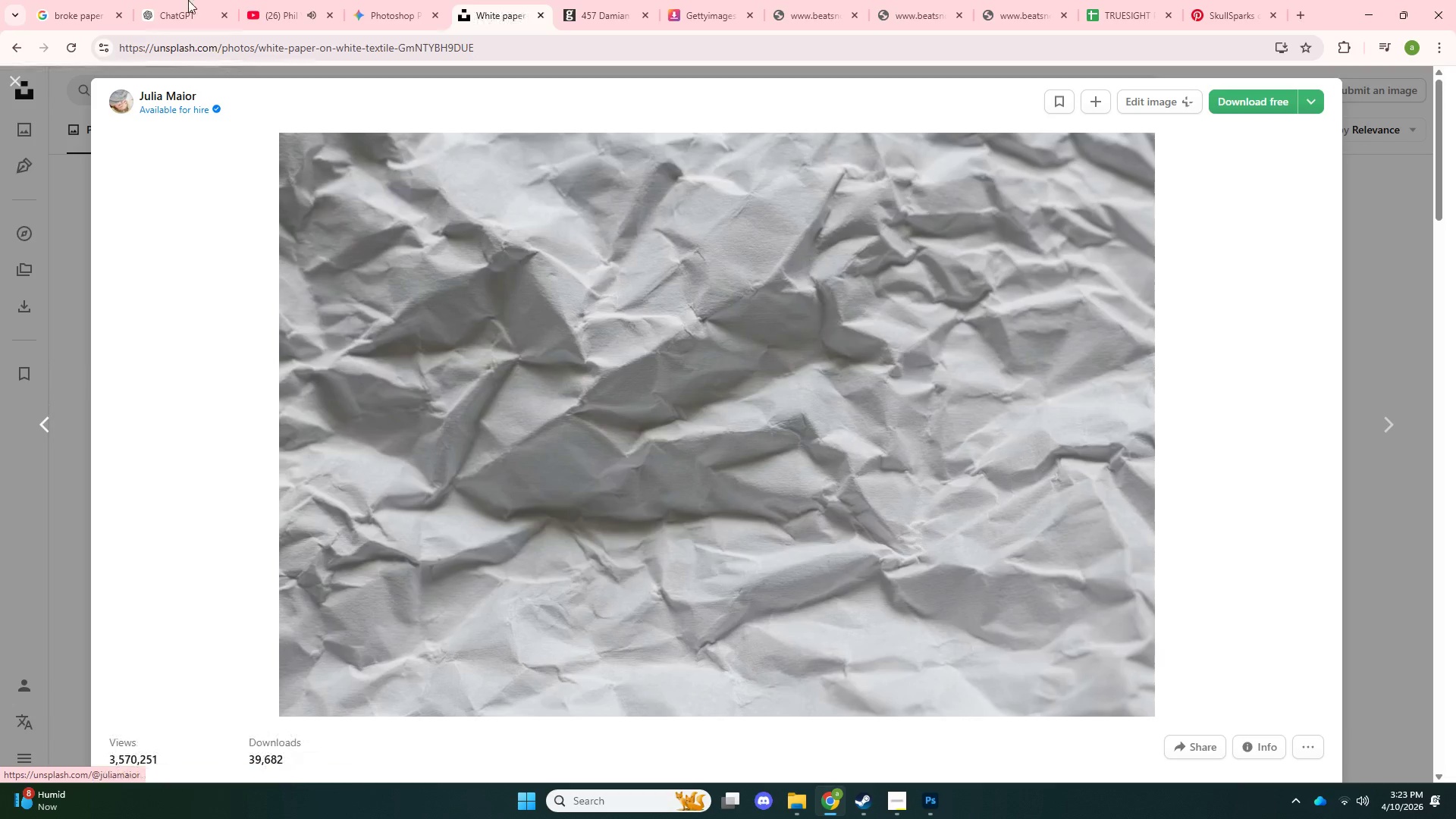 
left_click([180, 0])
 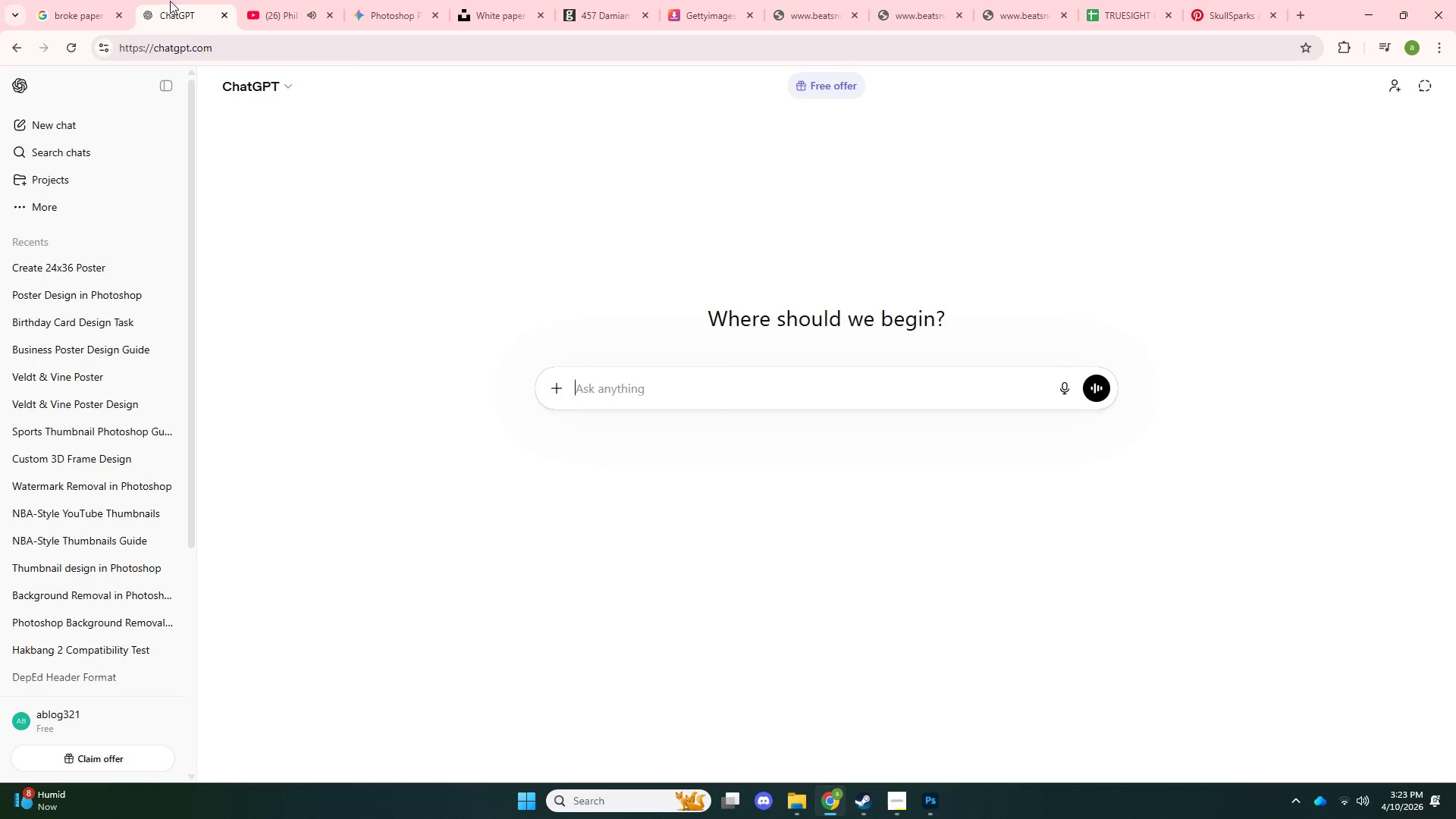 
left_click([108, 0])
 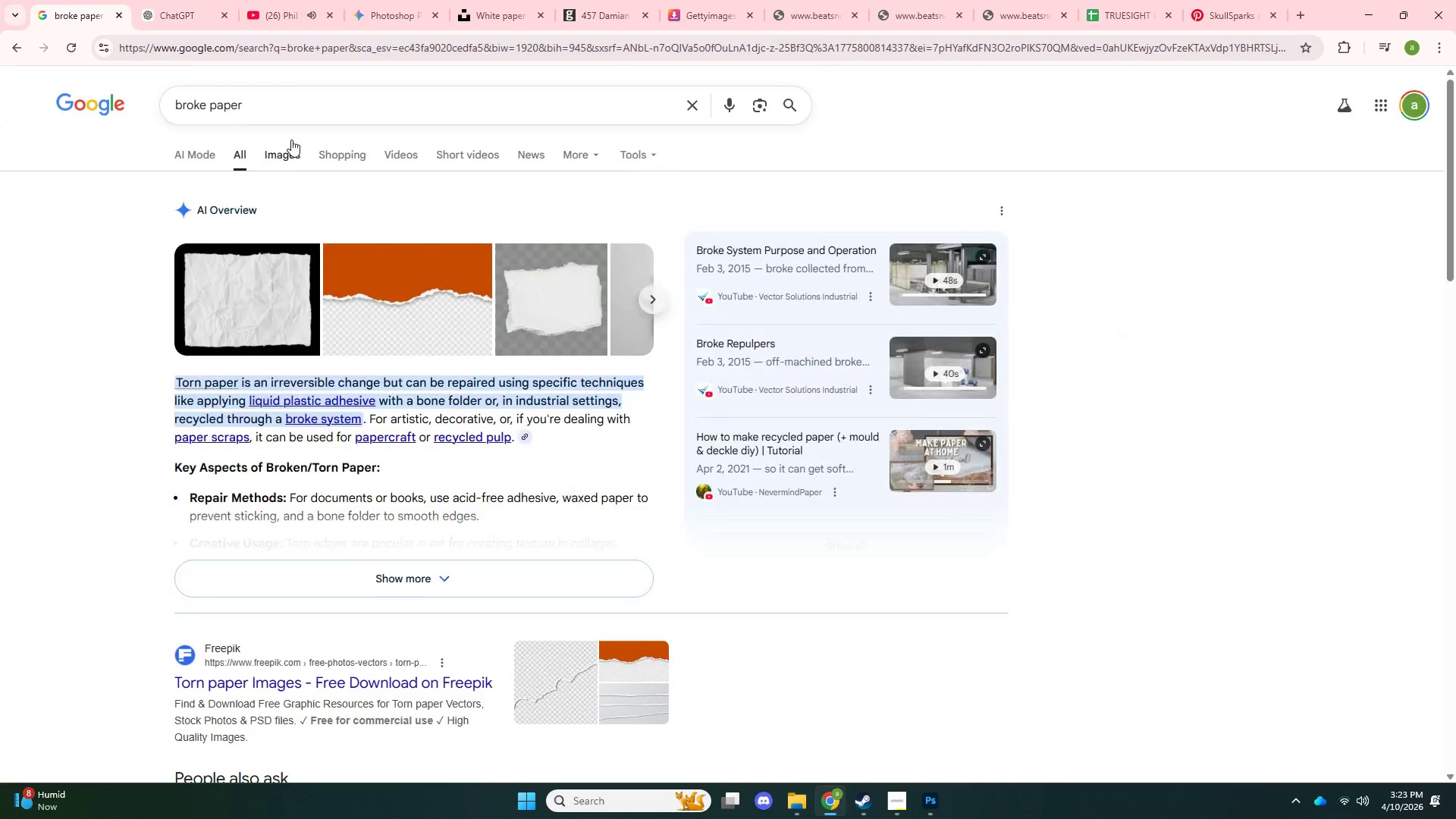 
left_click([286, 155])
 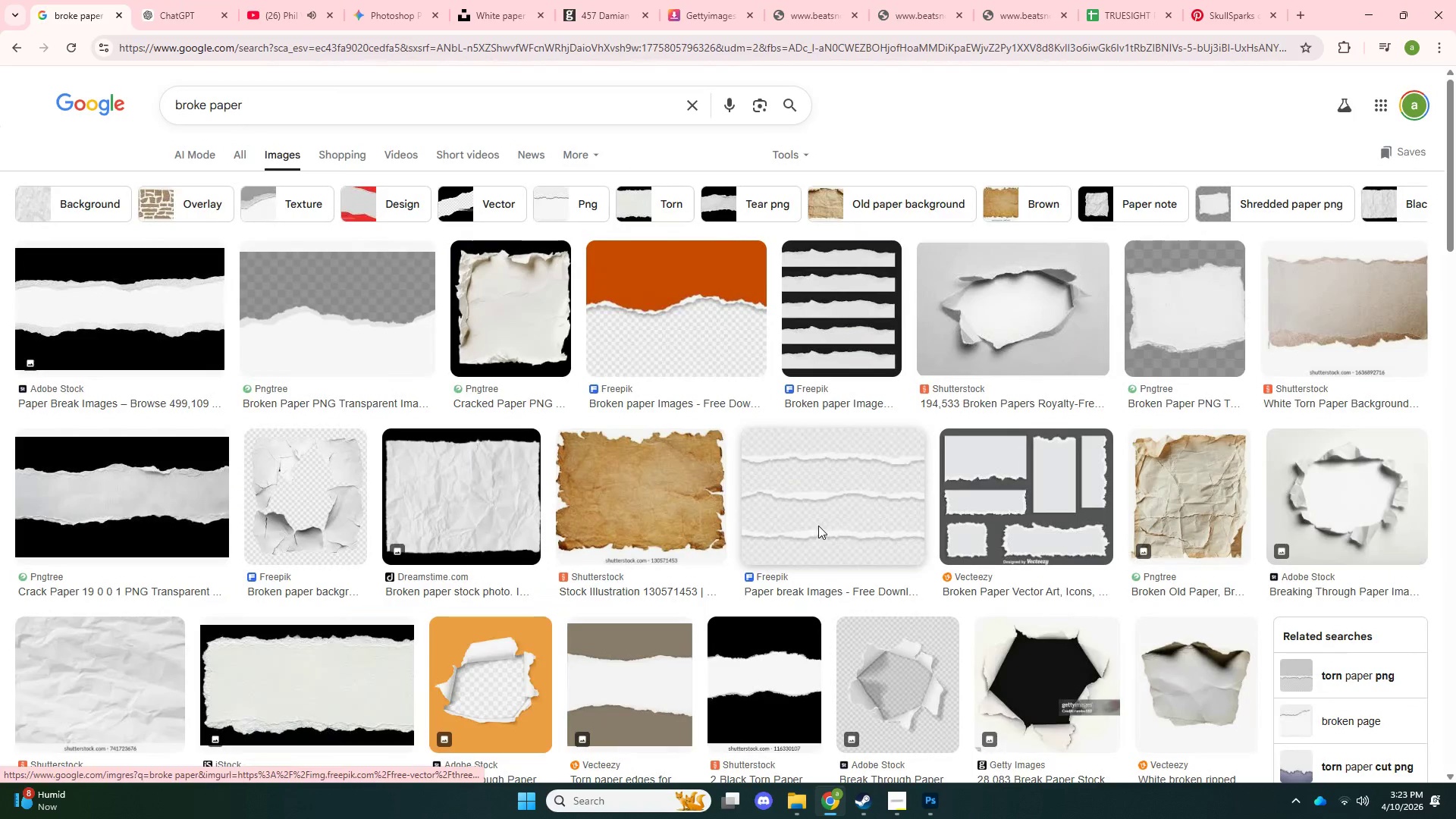 
wait(7.08)
 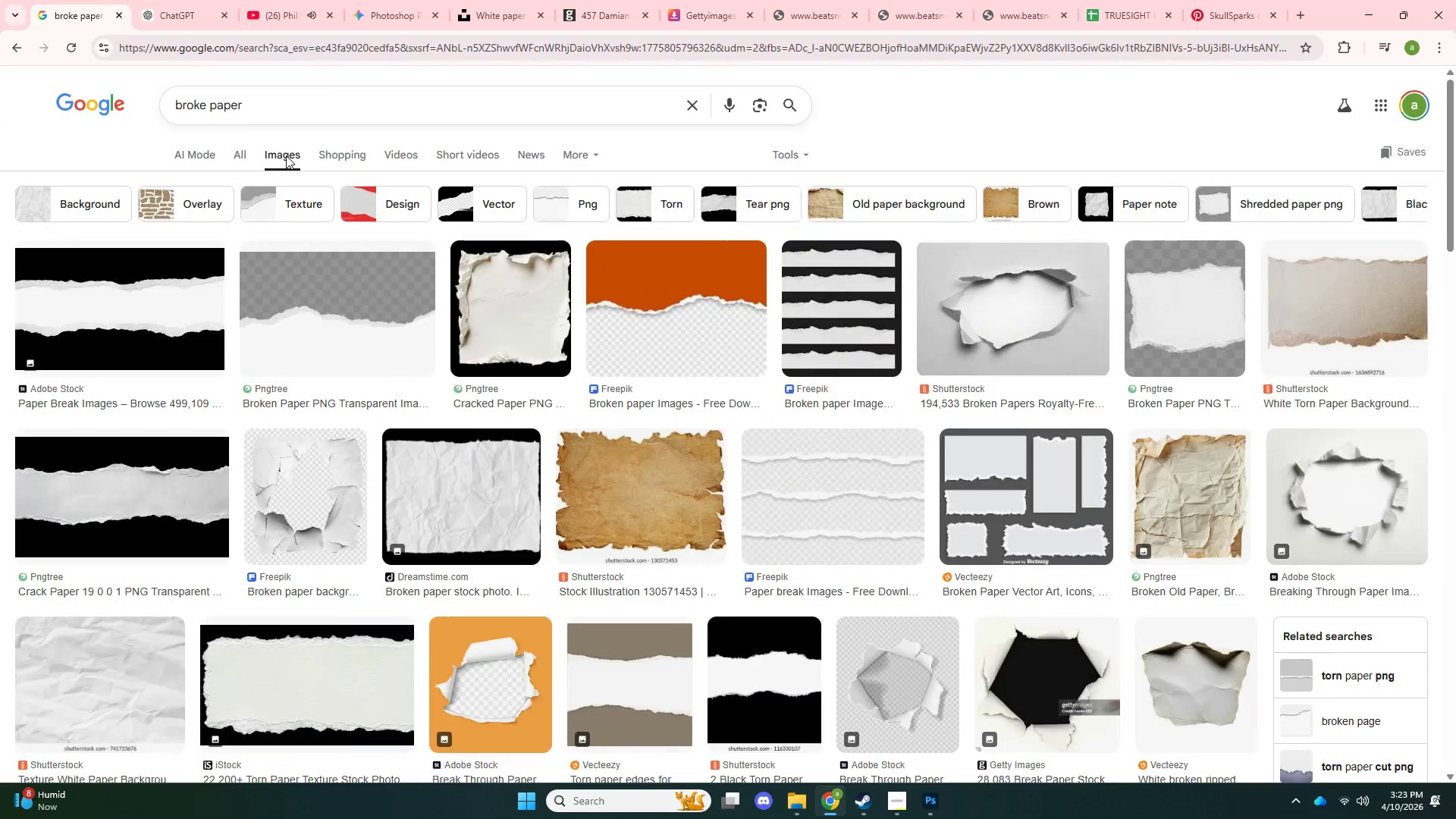 
left_click([566, 0])
 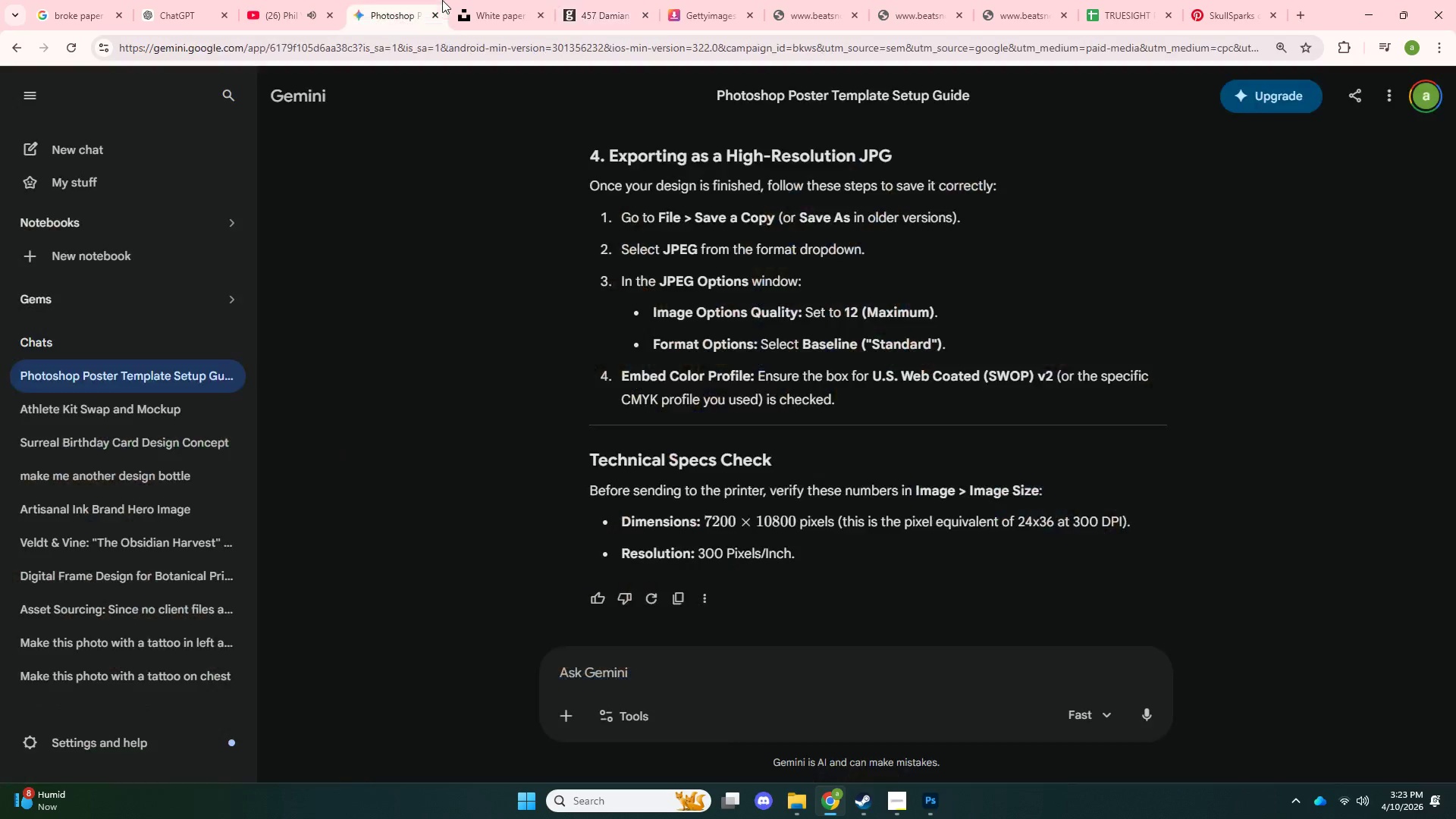 
double_click([511, 1])
 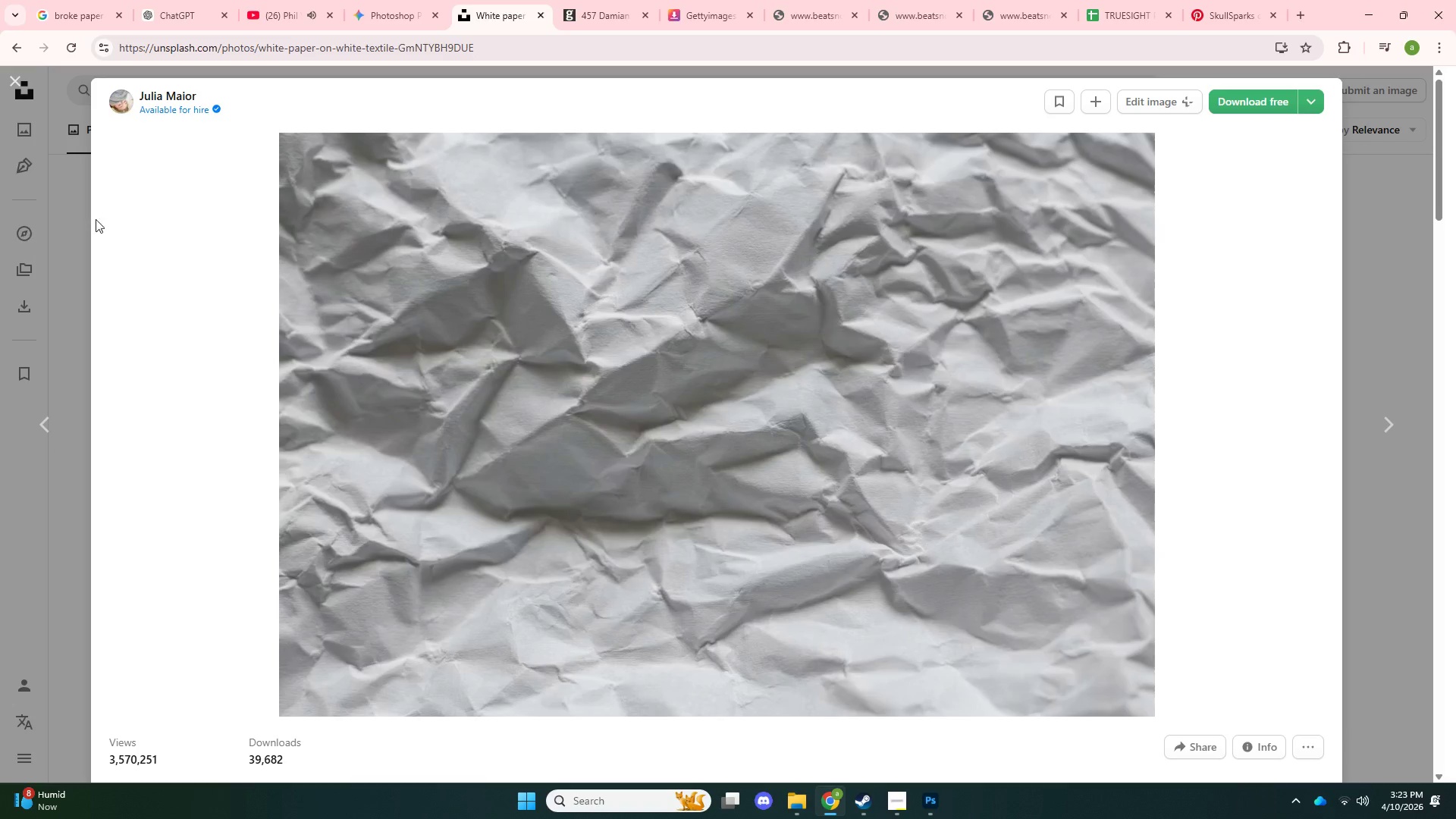 
left_click([72, 217])
 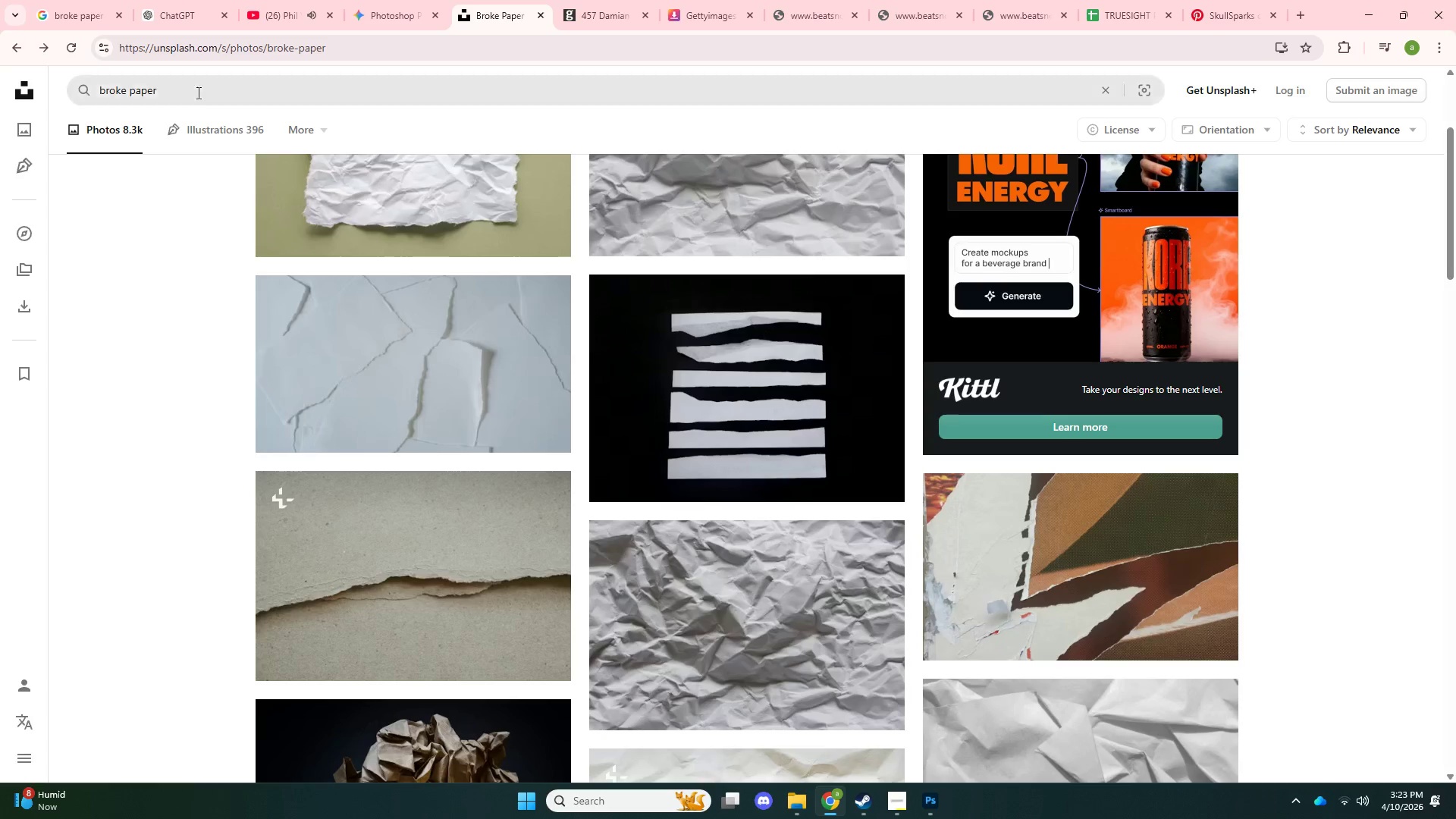 
left_click_drag(start_coordinate=[185, 93], to_coordinate=[0, 149])
 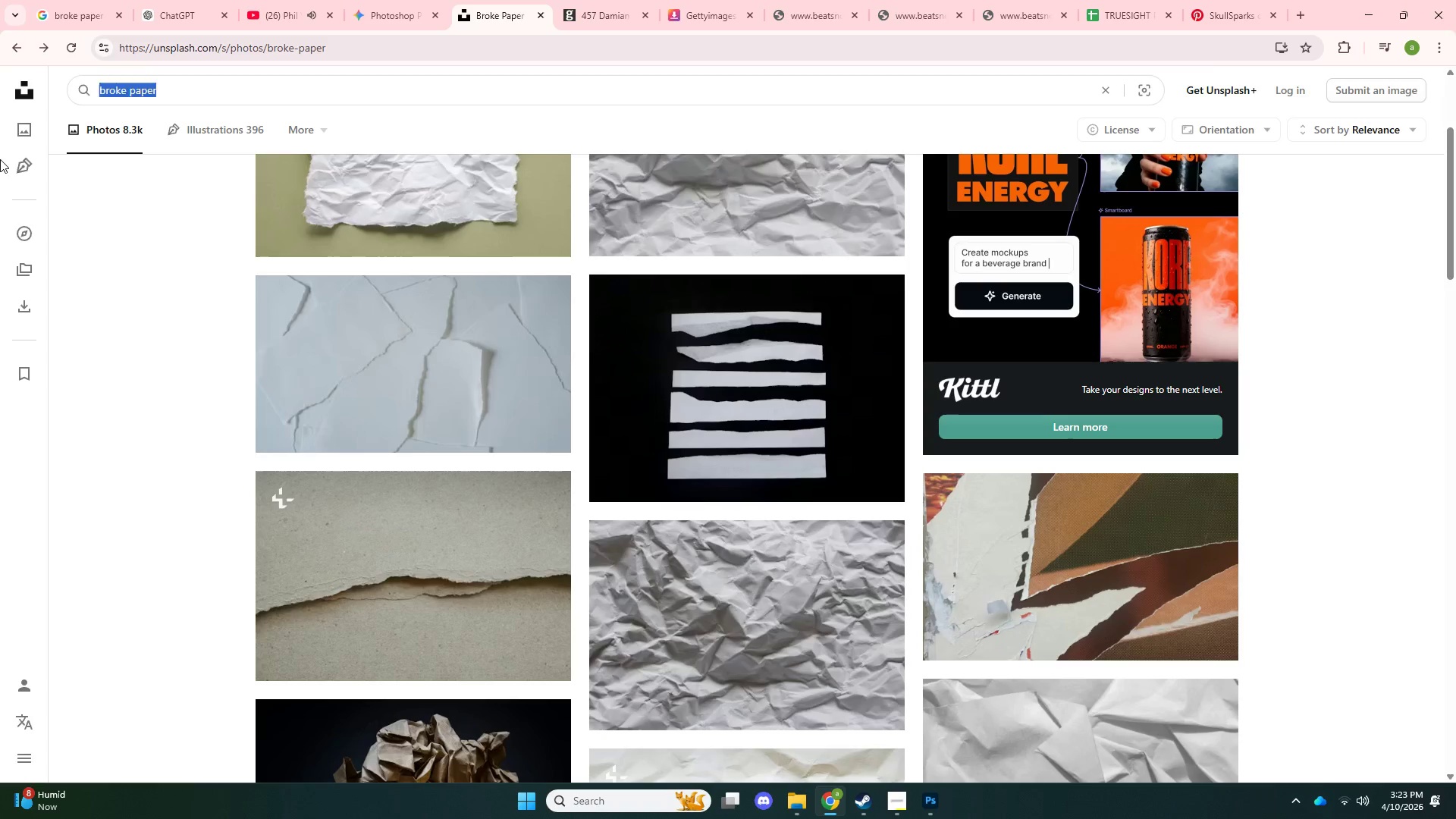 
type(paper break)
 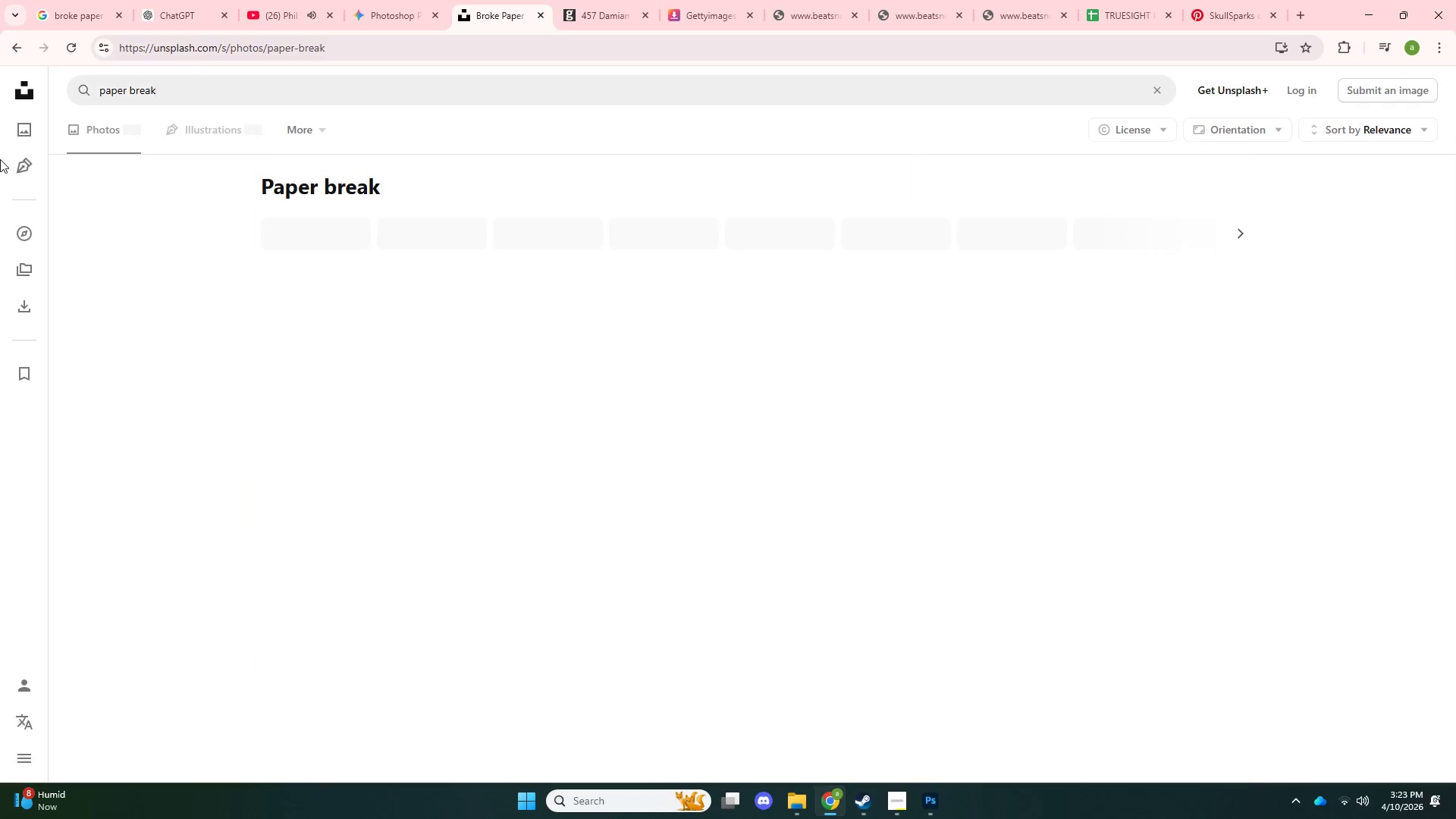 
key(Enter)
 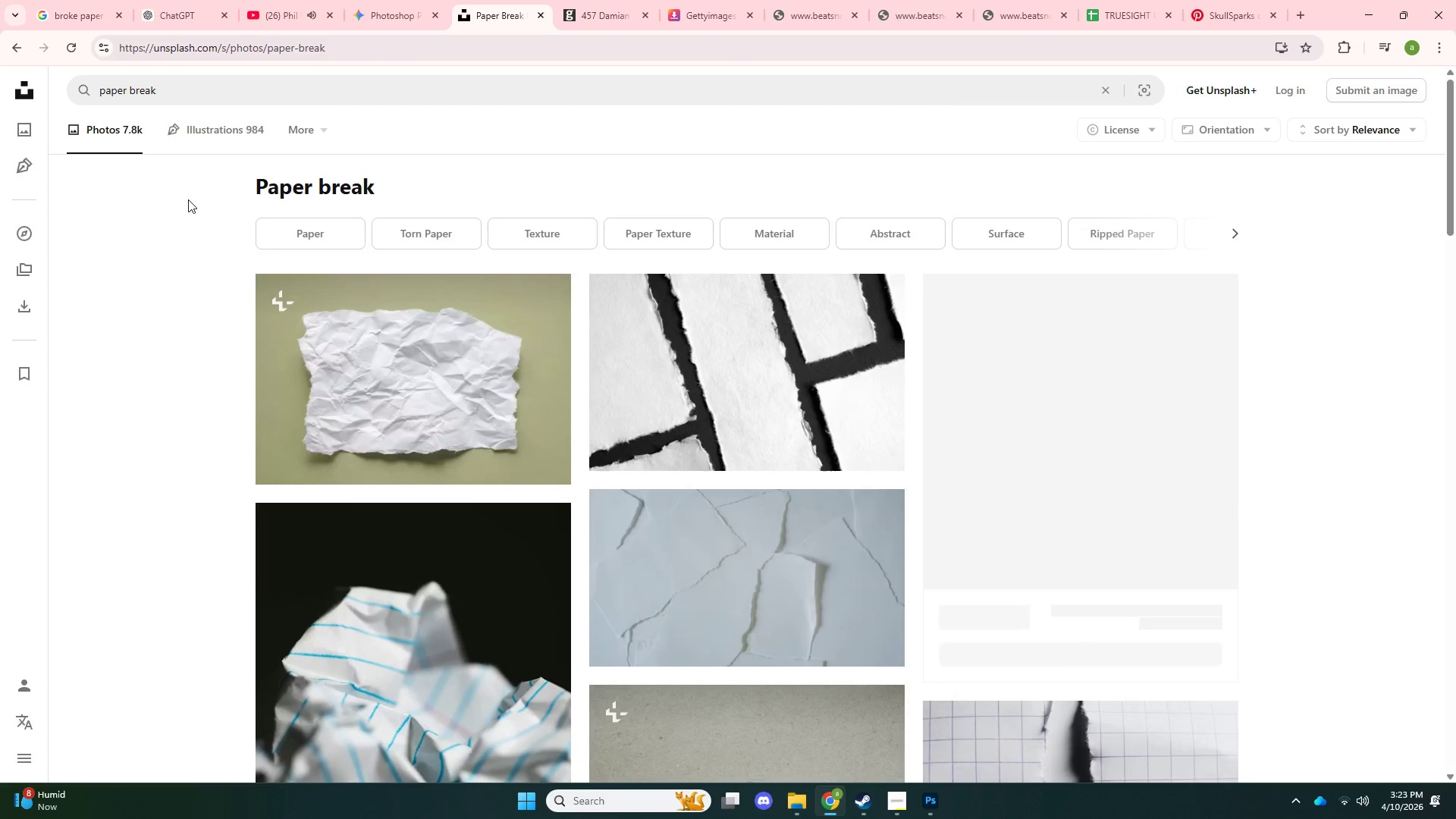 
scroll: coordinate [188, 199], scroll_direction: down, amount: 3.0
 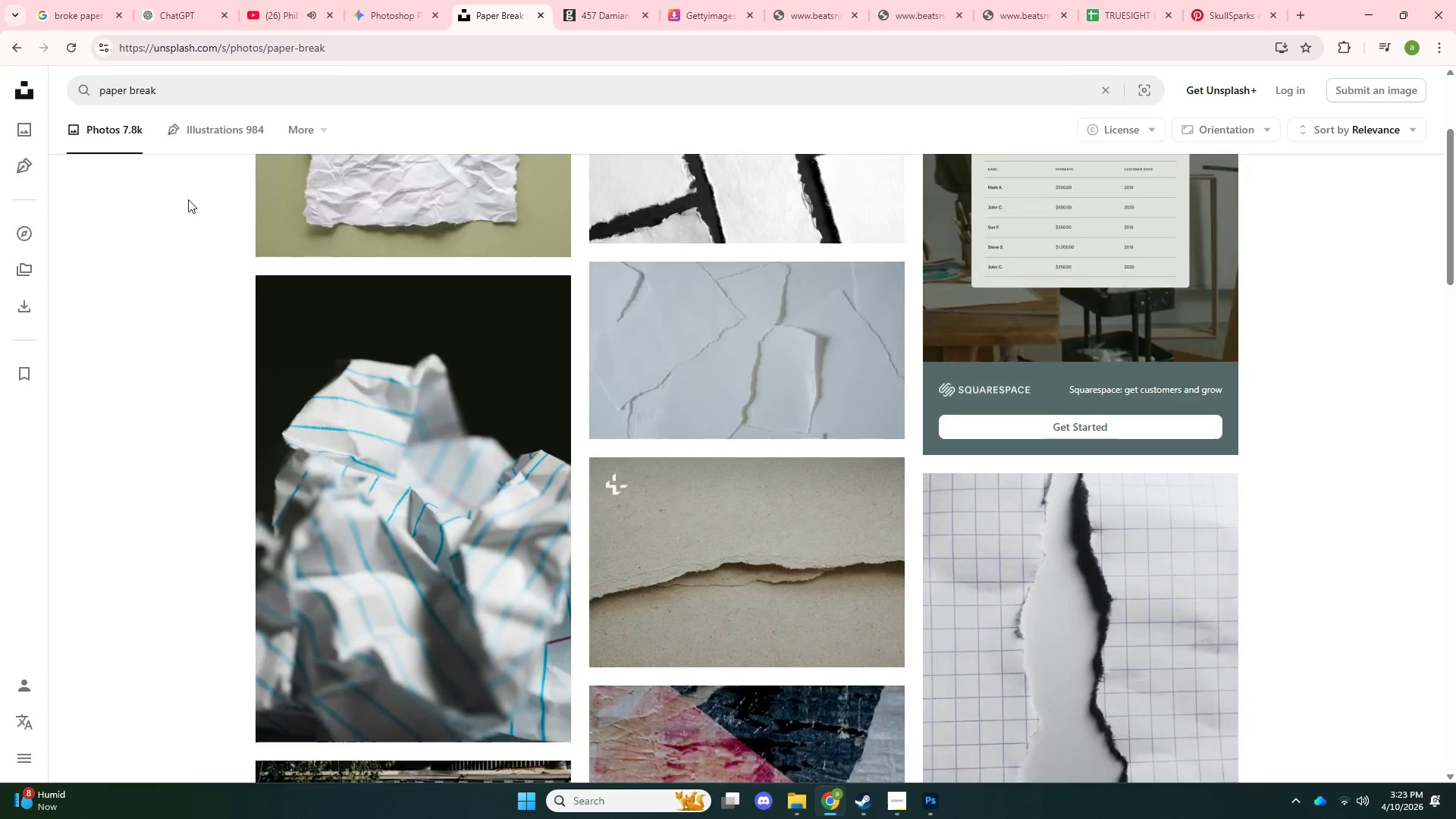 
scroll: coordinate [188, 199], scroll_direction: up, amount: 3.0
 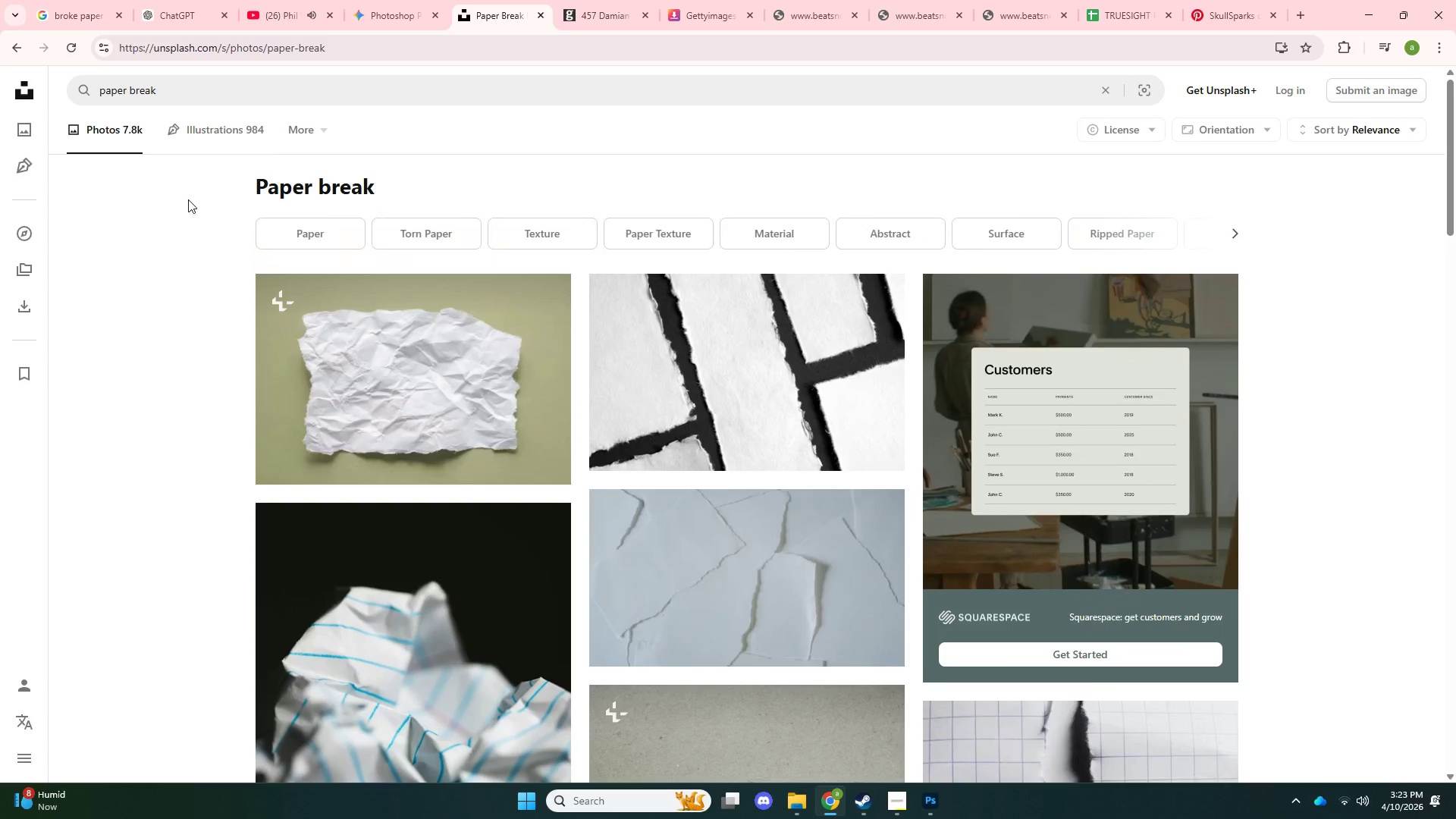 
scroll: coordinate [188, 200], scroll_direction: down, amount: 14.0
 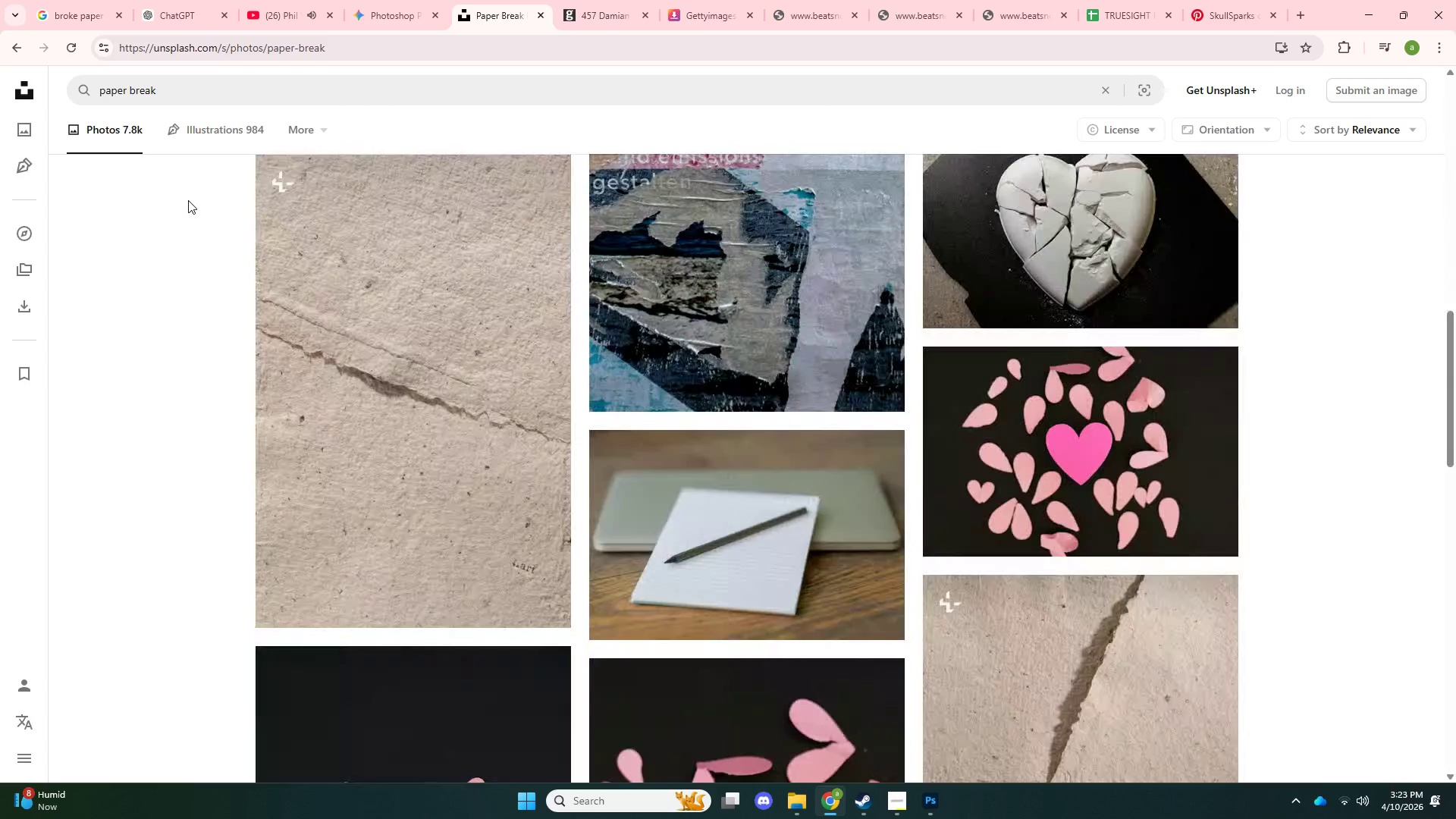 
scroll: coordinate [199, 218], scroll_direction: up, amount: 7.0
 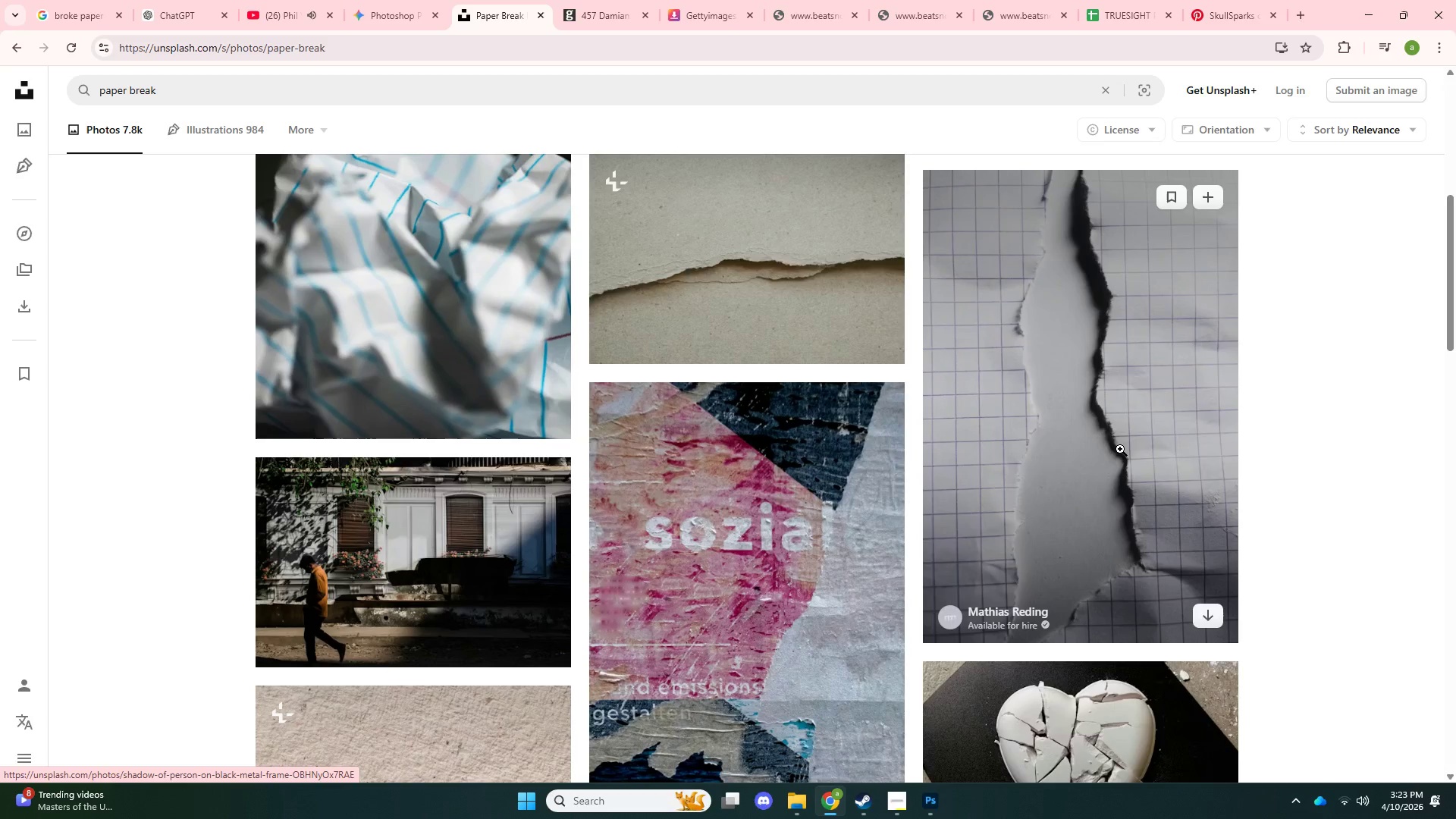 
left_click([1120, 449])
 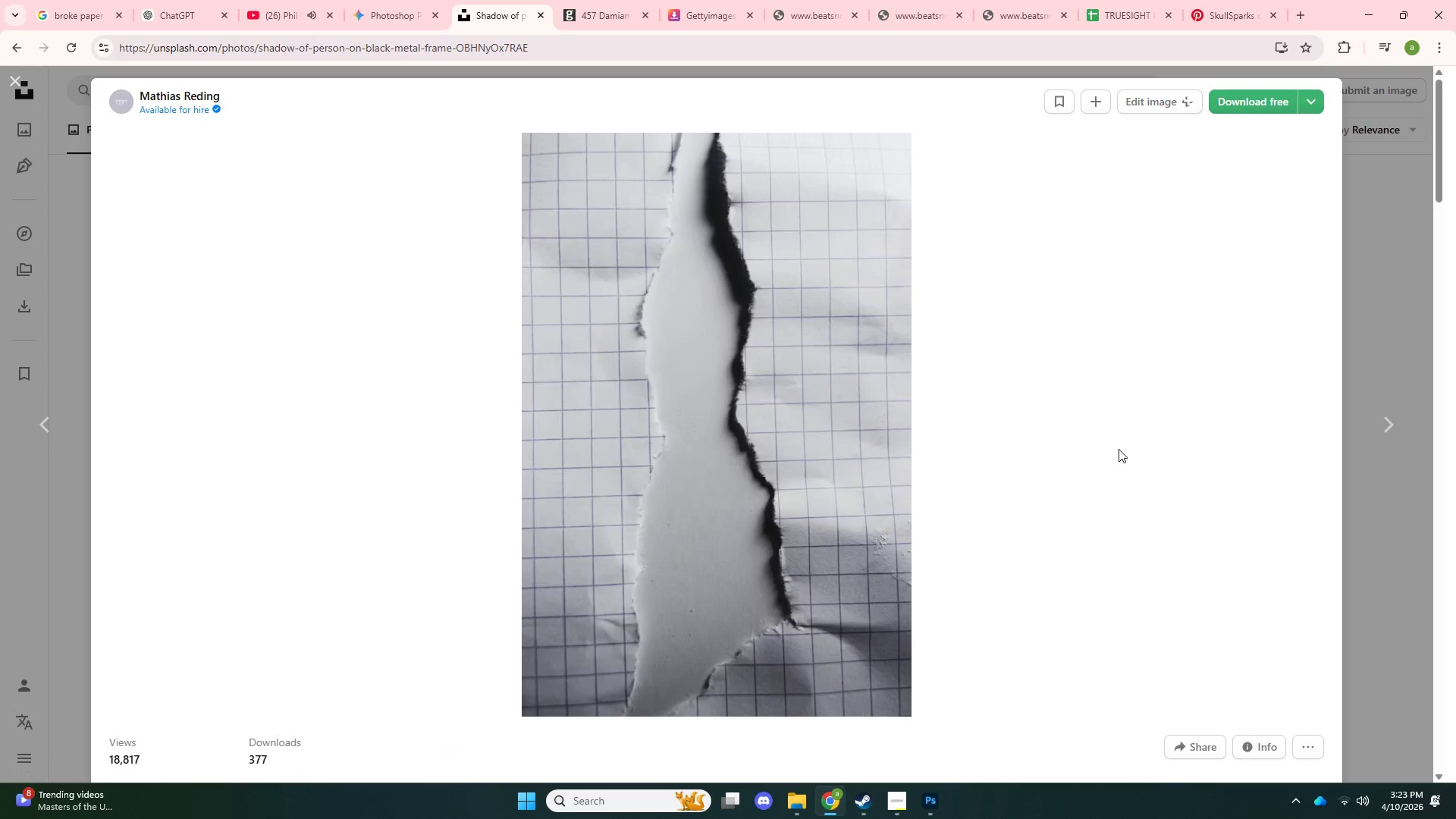 
scroll: coordinate [1115, 449], scroll_direction: down, amount: 8.0
 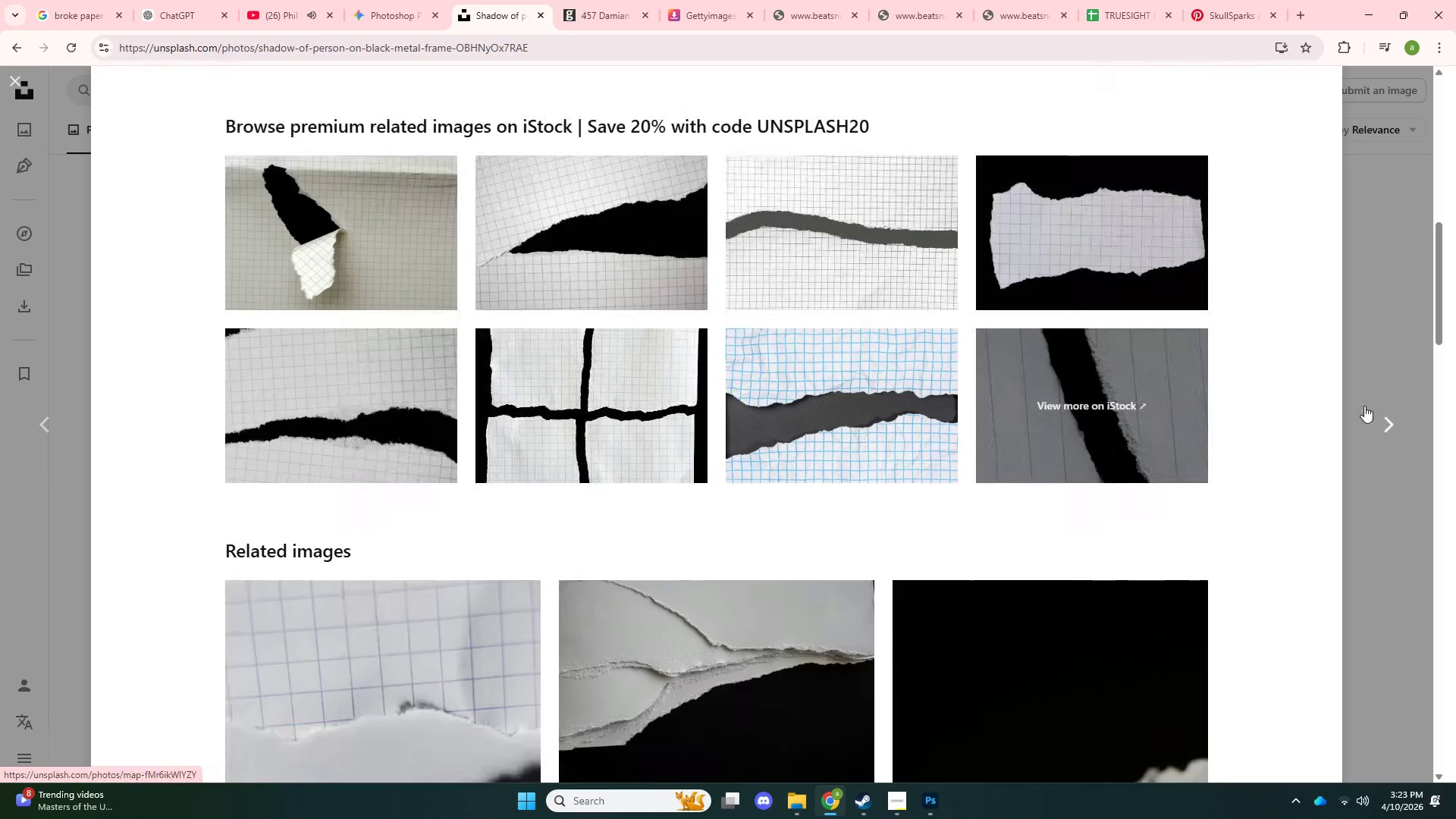 
left_click([174, 0])
 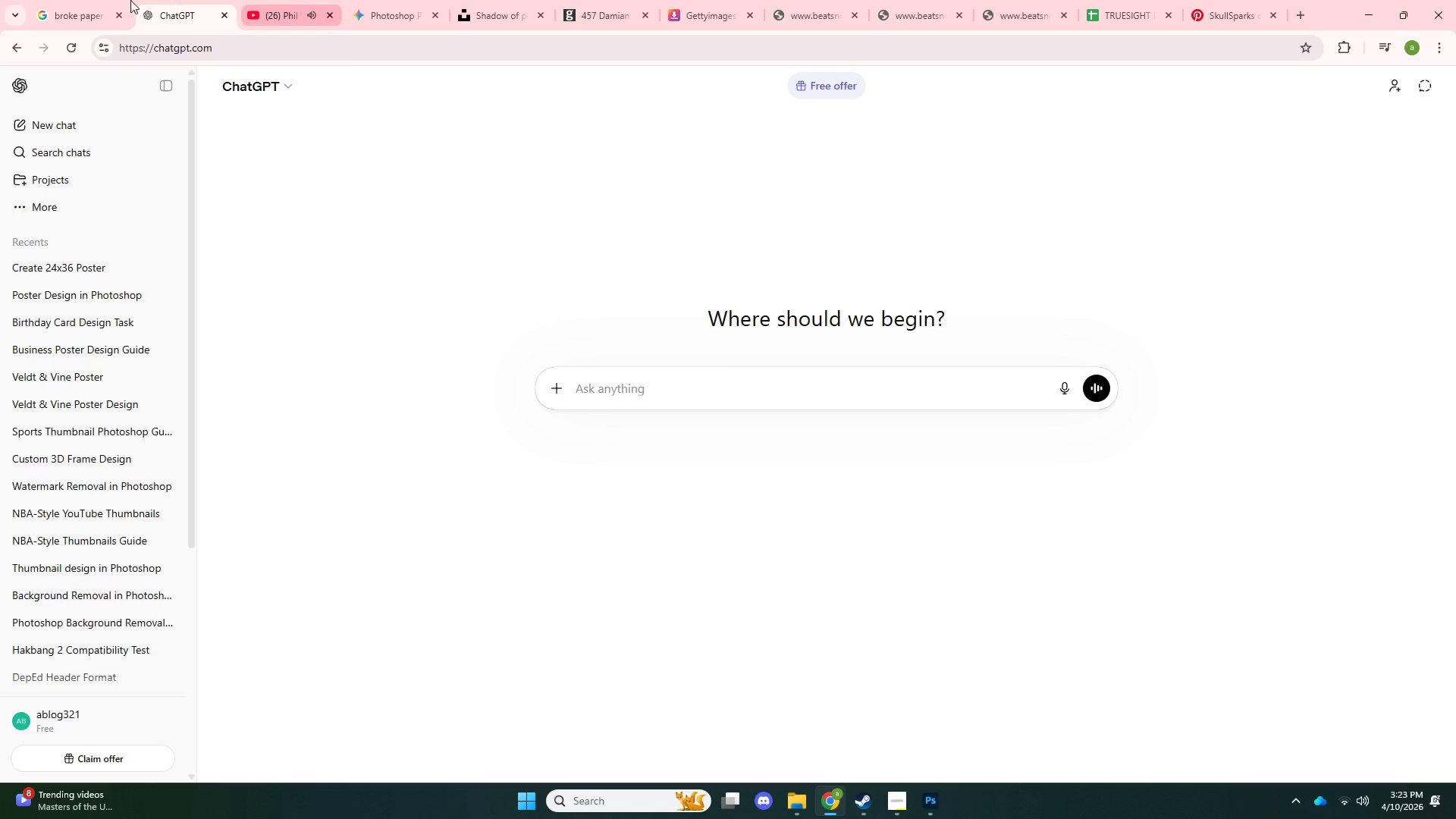 
left_click([48, 0])
 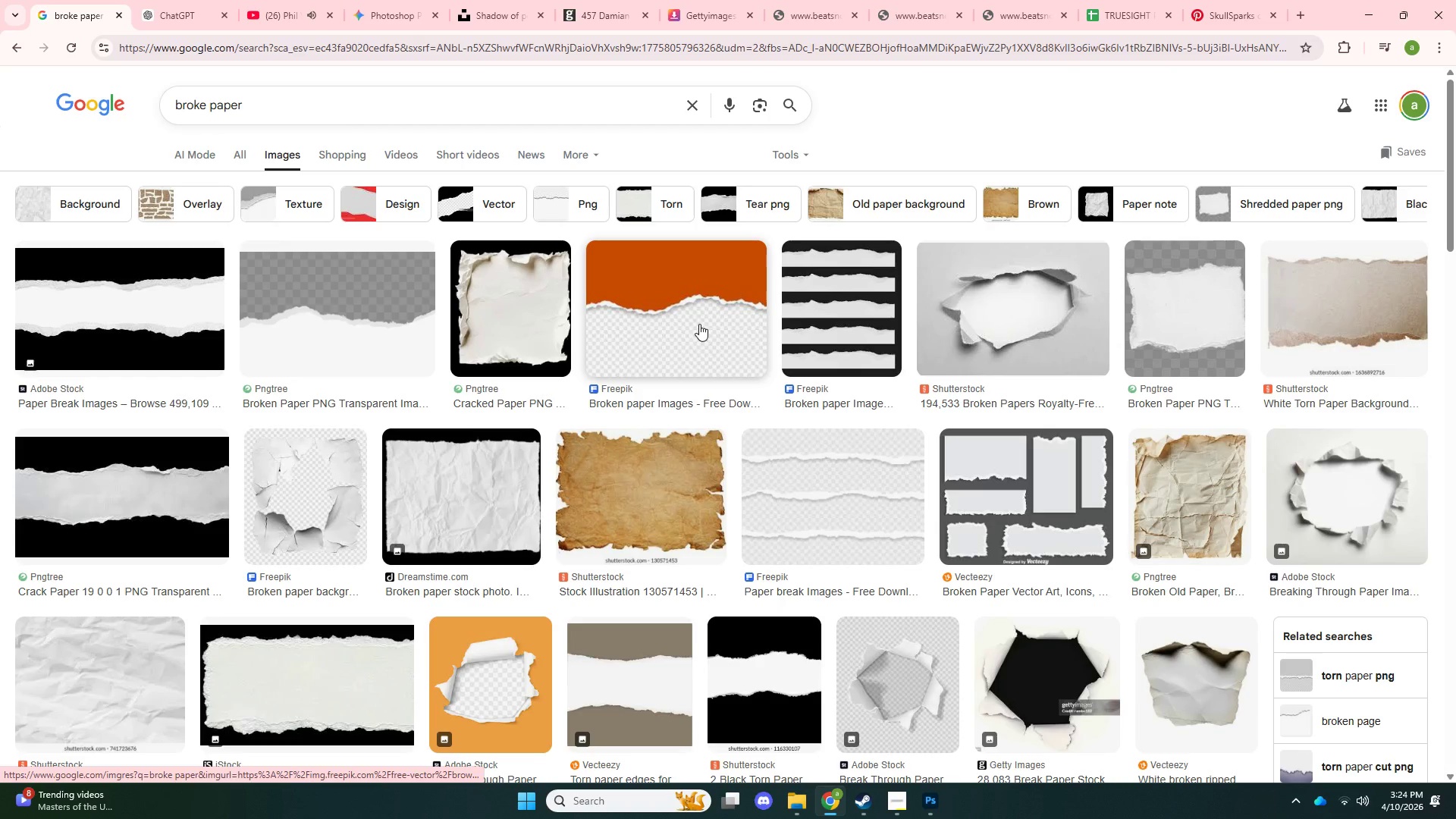 
left_click([835, 542])
 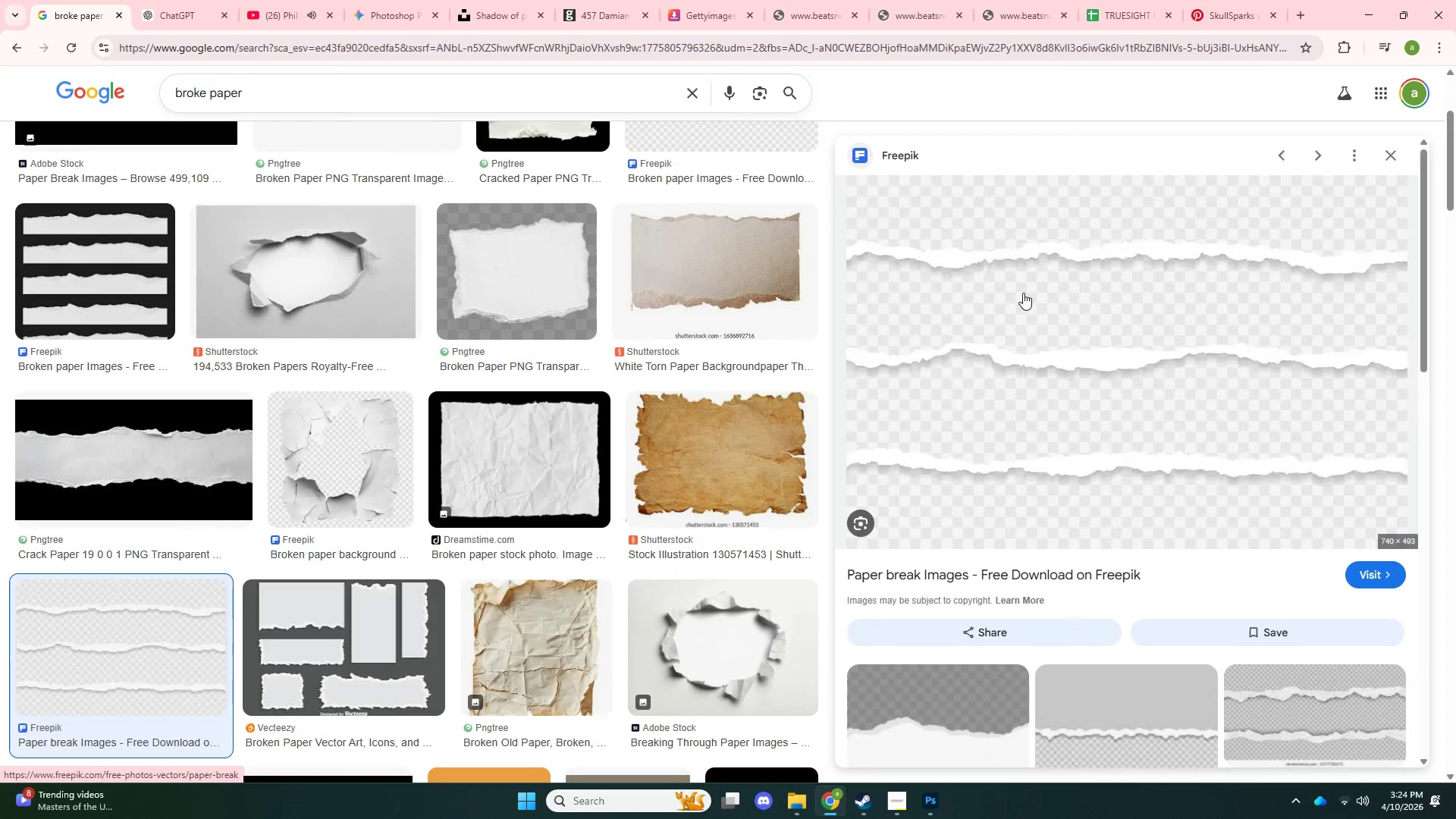 
right_click([1023, 293])
 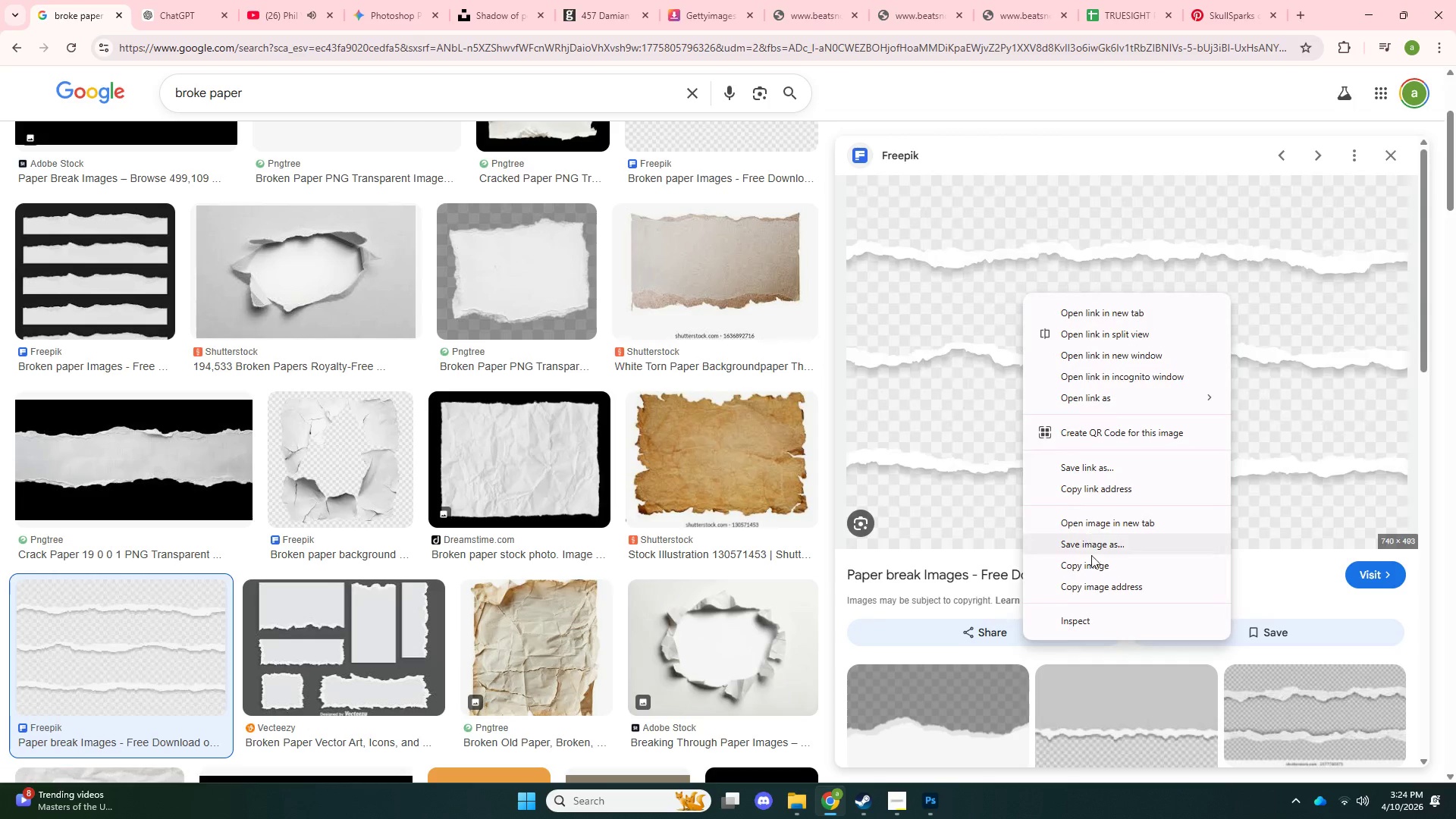 
left_click([1090, 566])
 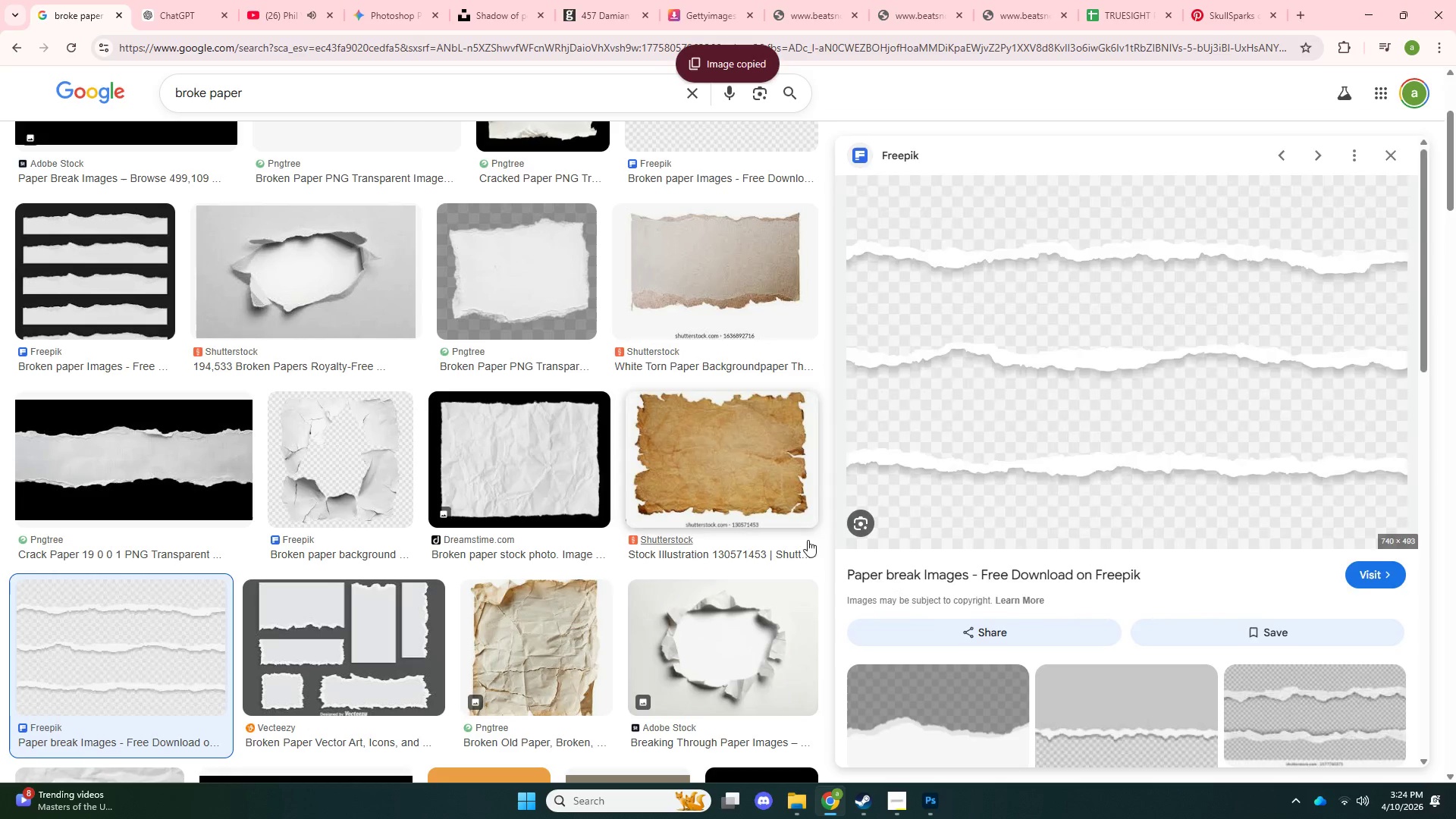 
scroll: coordinate [1032, 595], scroll_direction: down, amount: 3.0
 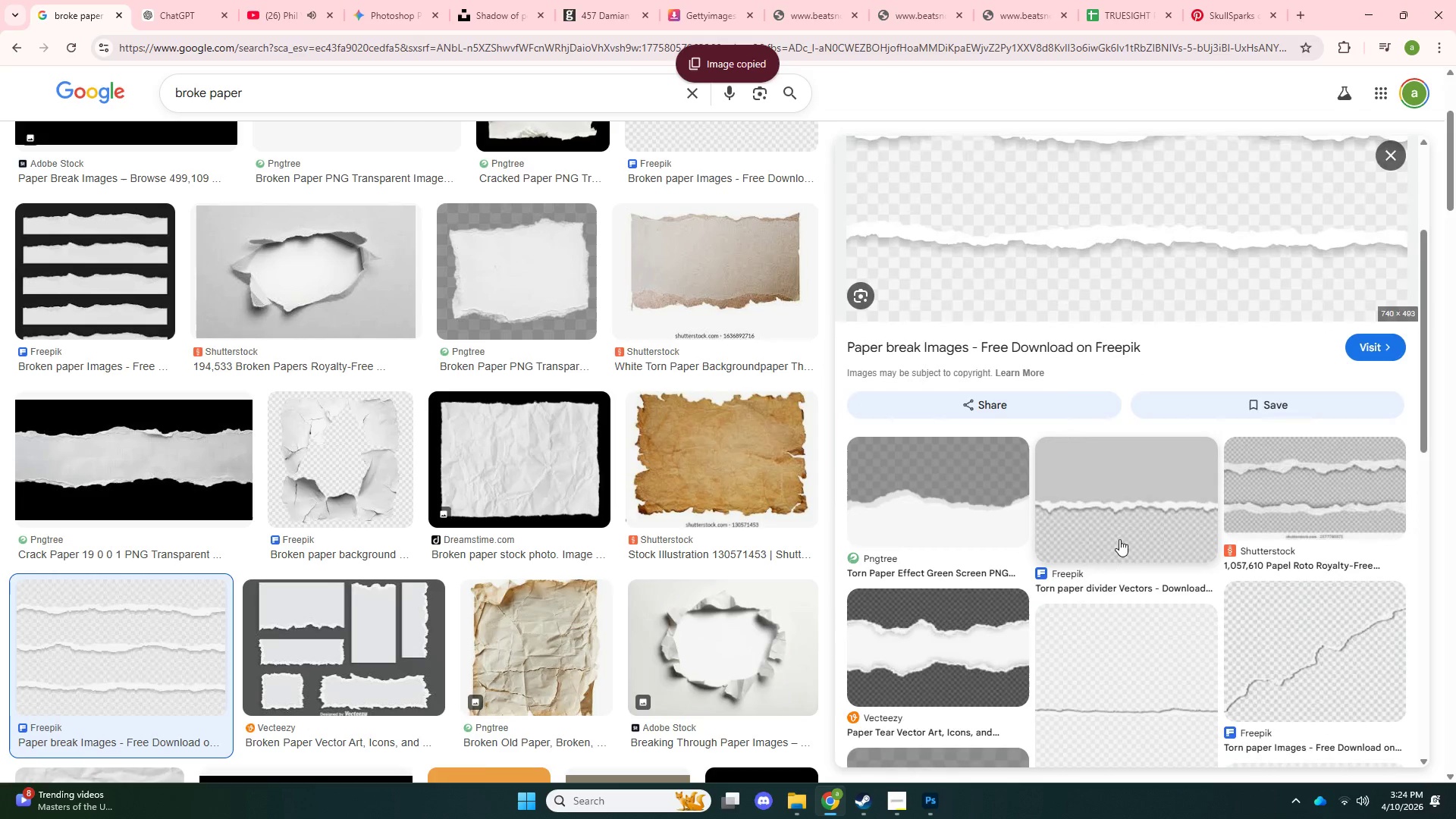 
left_click([1119, 539])
 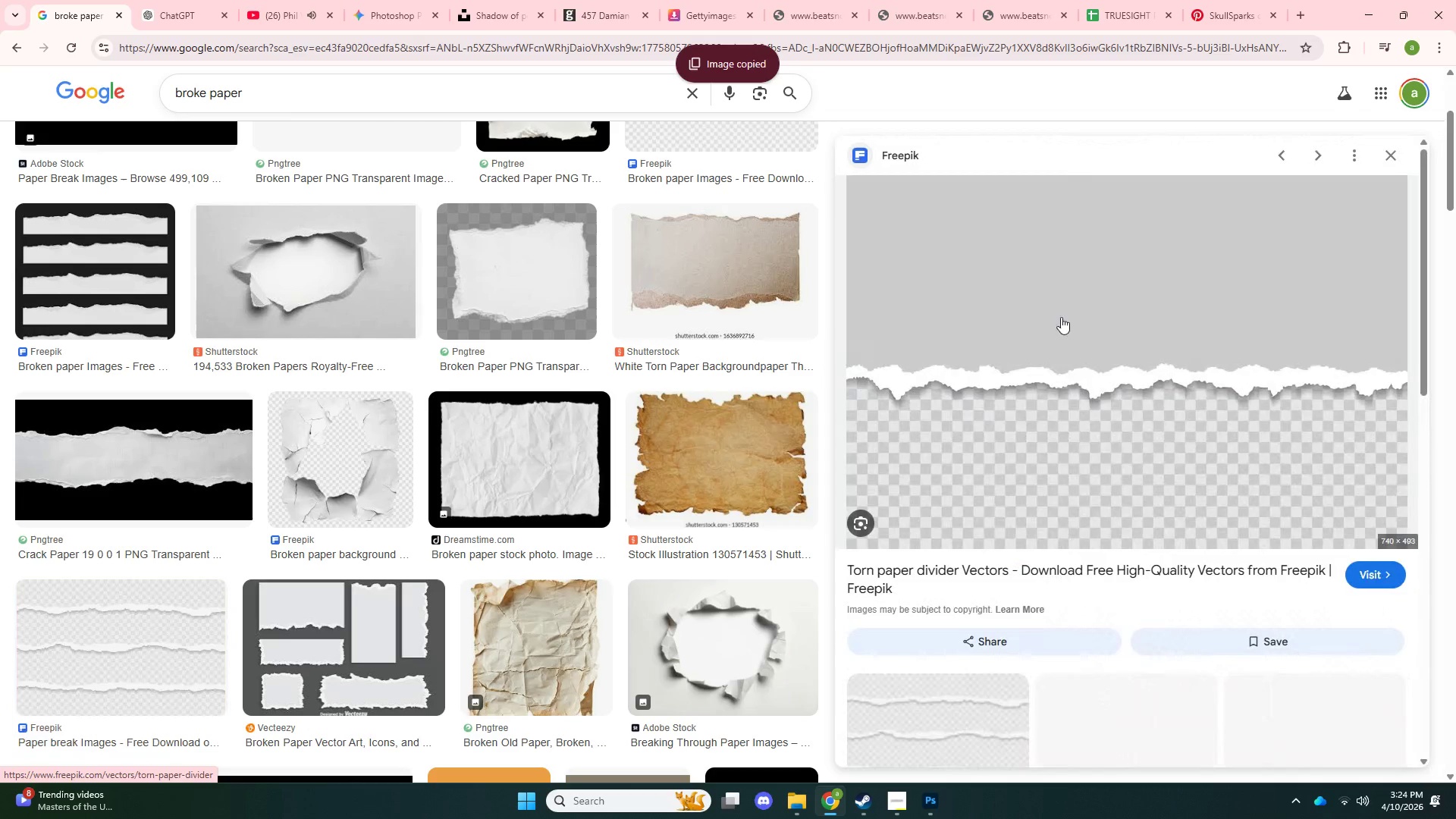 
right_click([1059, 322])
 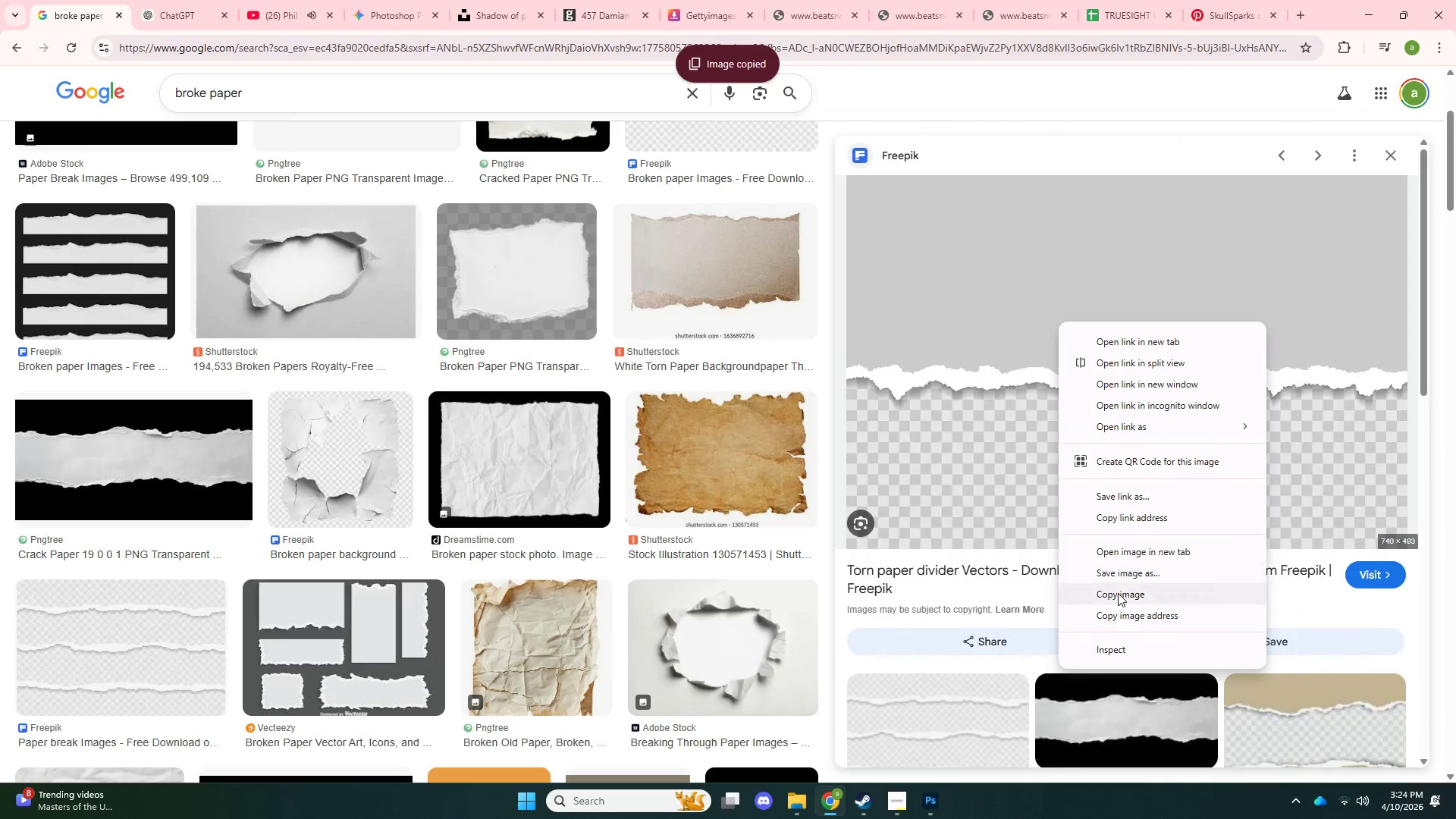 
left_click([1118, 593])
 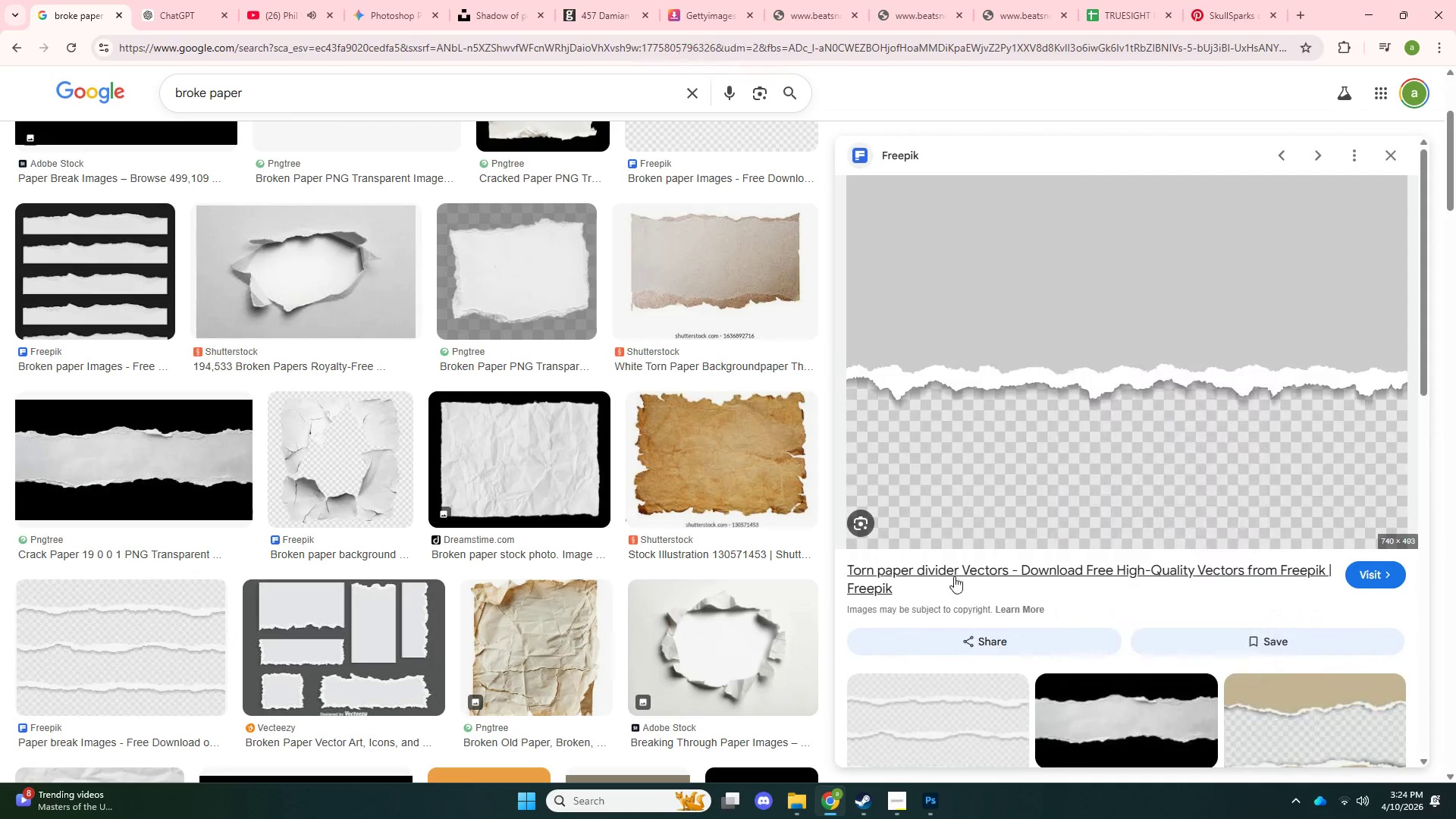 
key(Alt+AltLeft)
 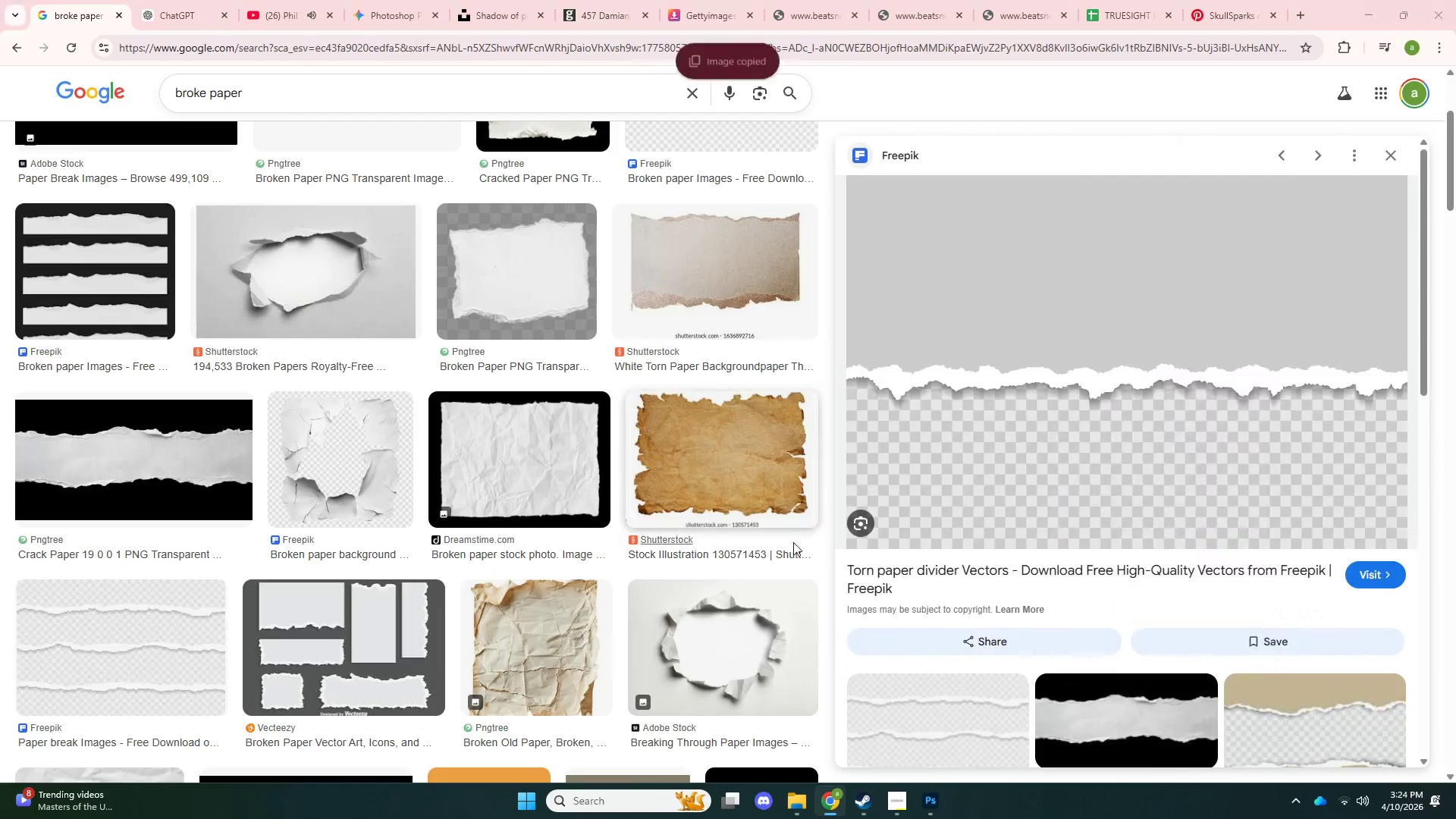 
key(Alt+Tab)
 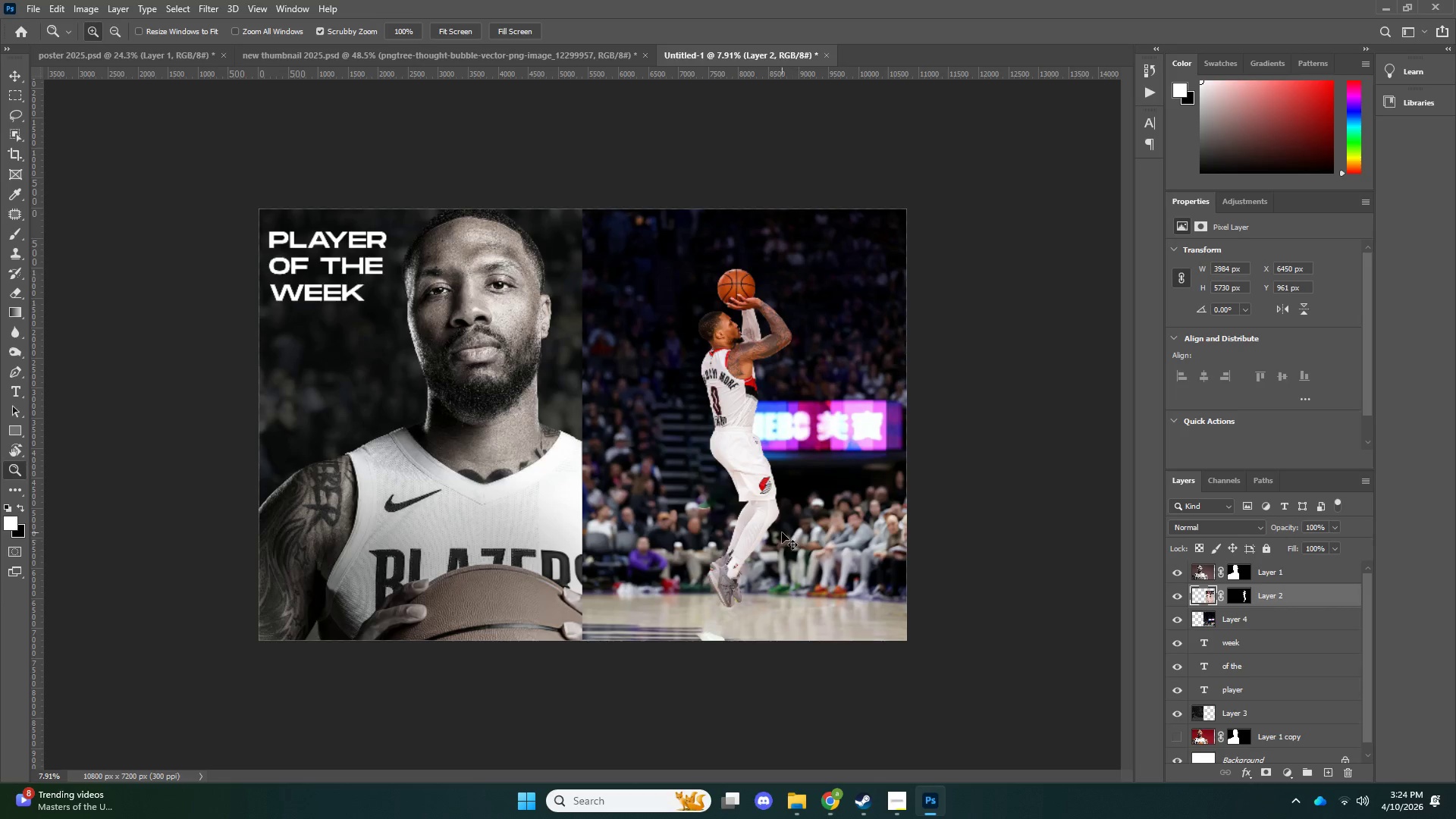 
key(Control+ControlLeft)
 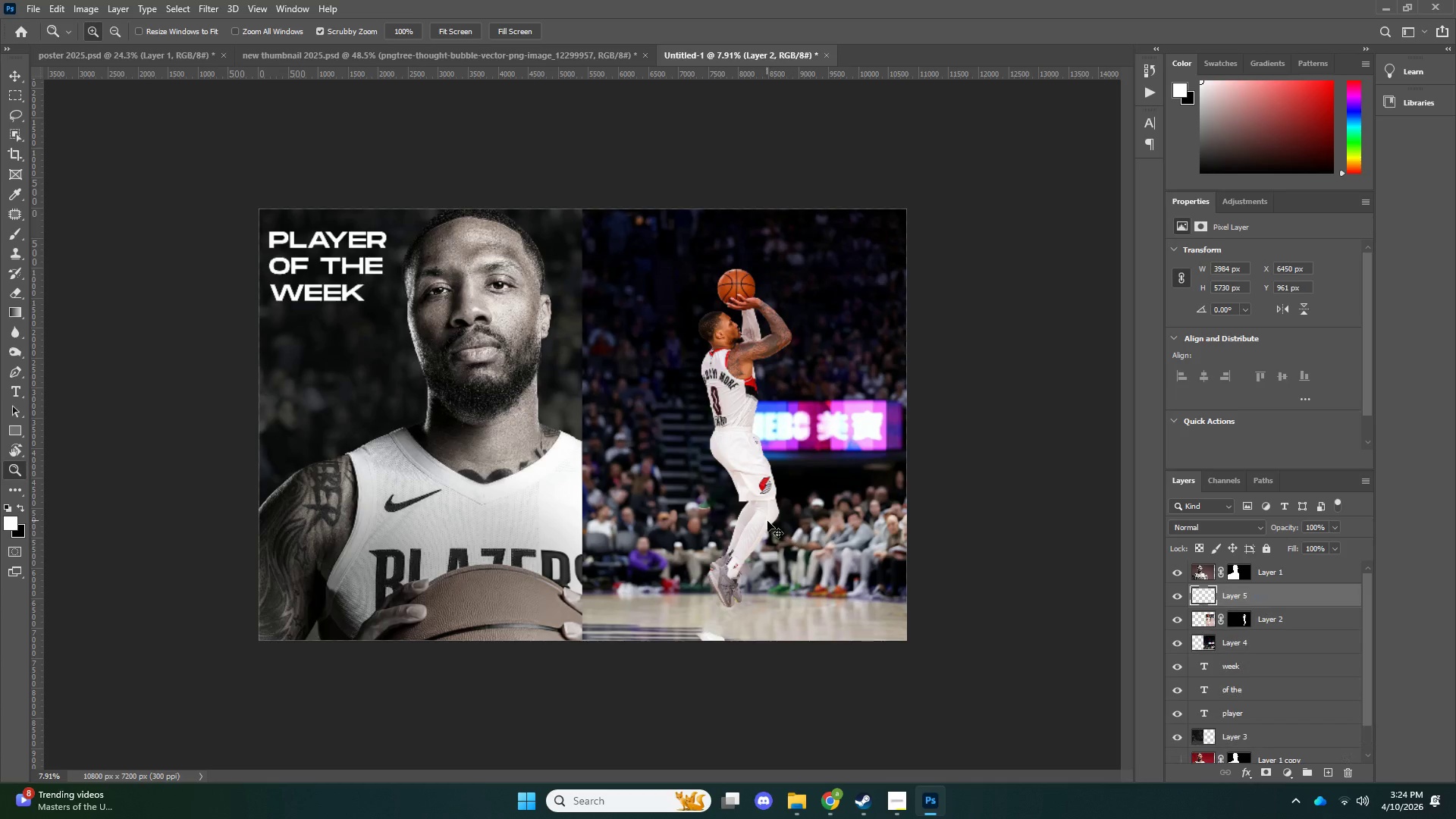 
key(Control+V)
 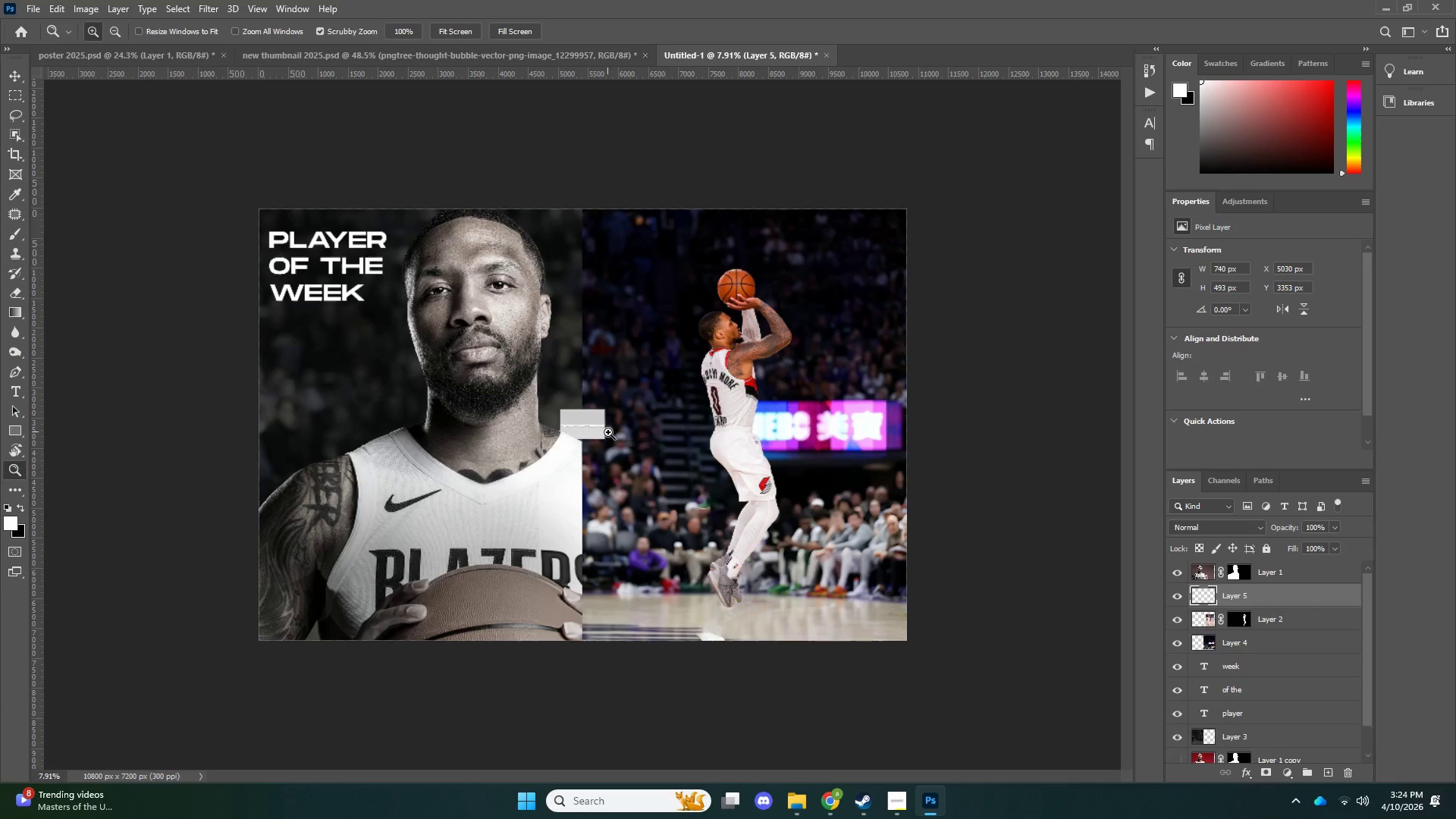 
key(Control+ControlLeft)
 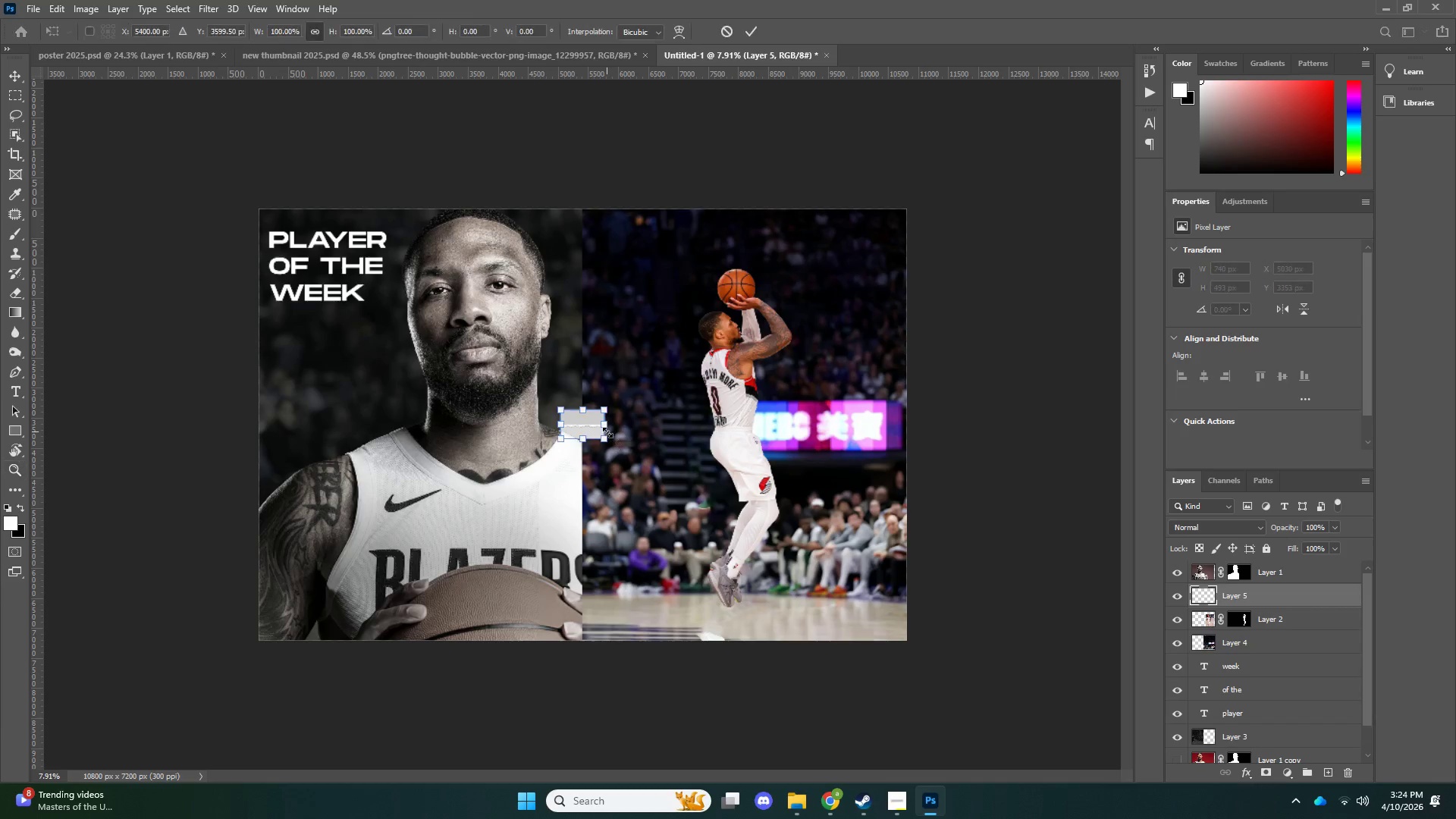 
key(Control+T)
 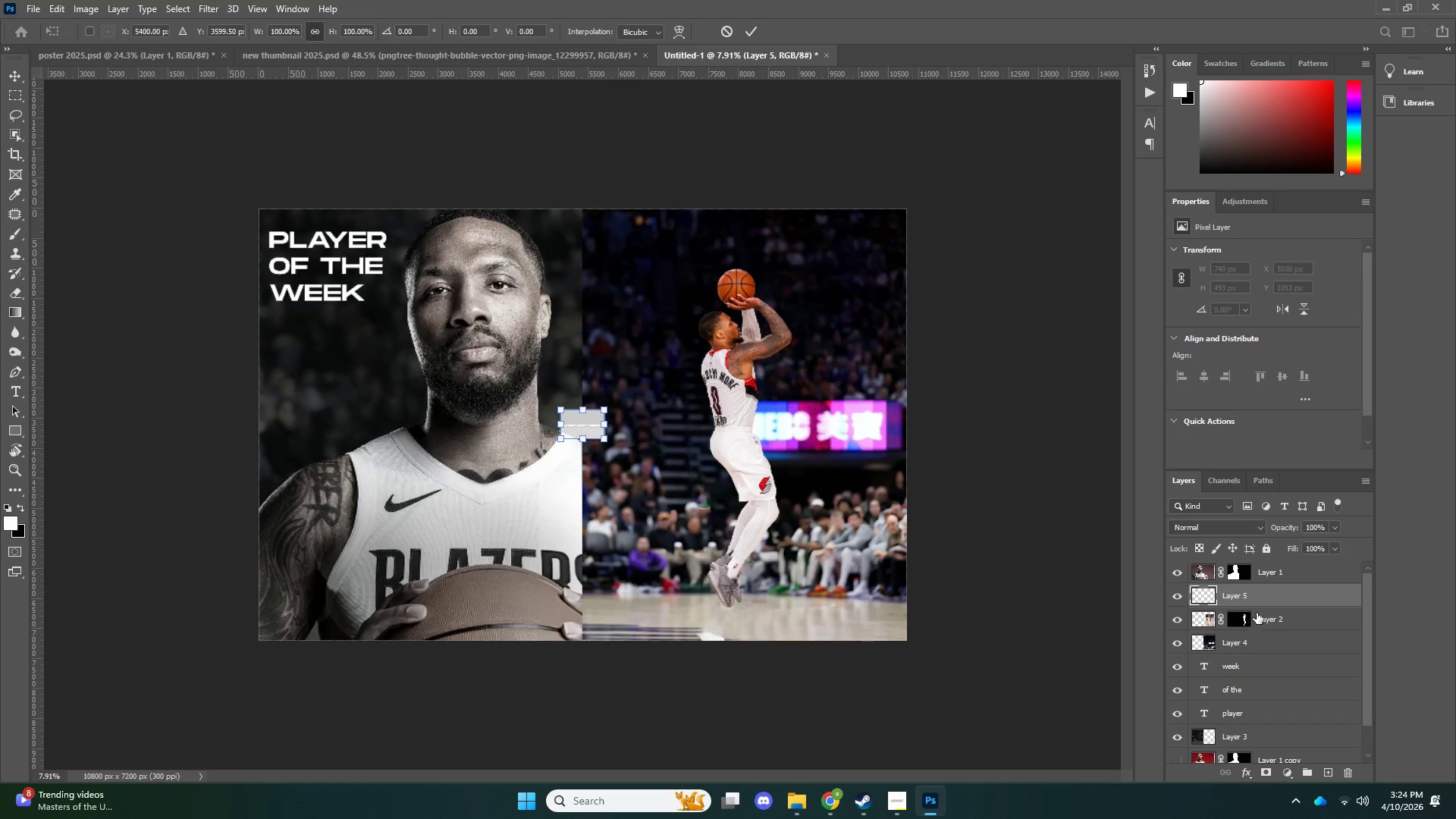 
left_click_drag(start_coordinate=[1272, 597], to_coordinate=[1278, 567])
 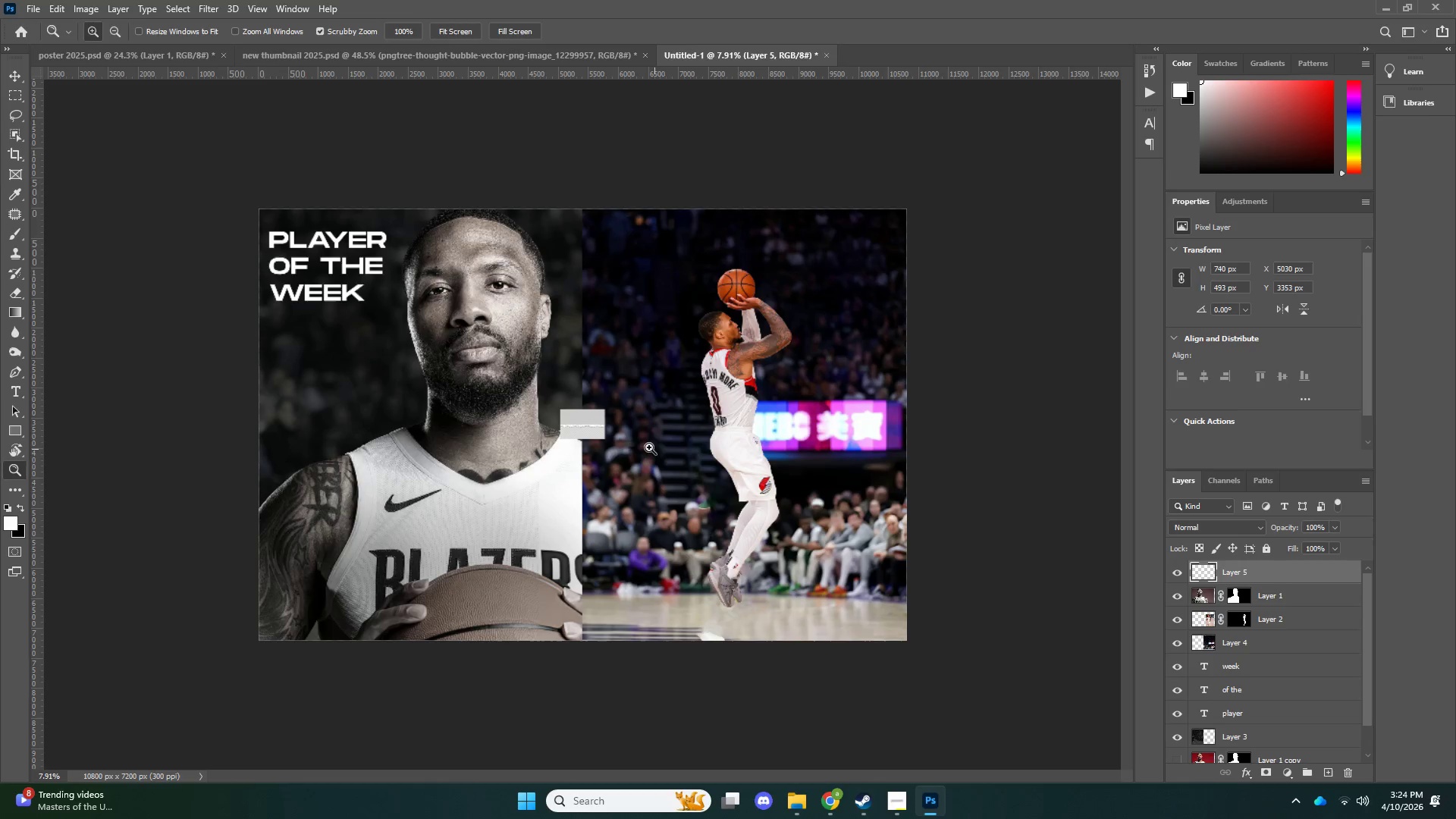 
scroll: coordinate [1262, 605], scroll_direction: up, amount: 1.0
 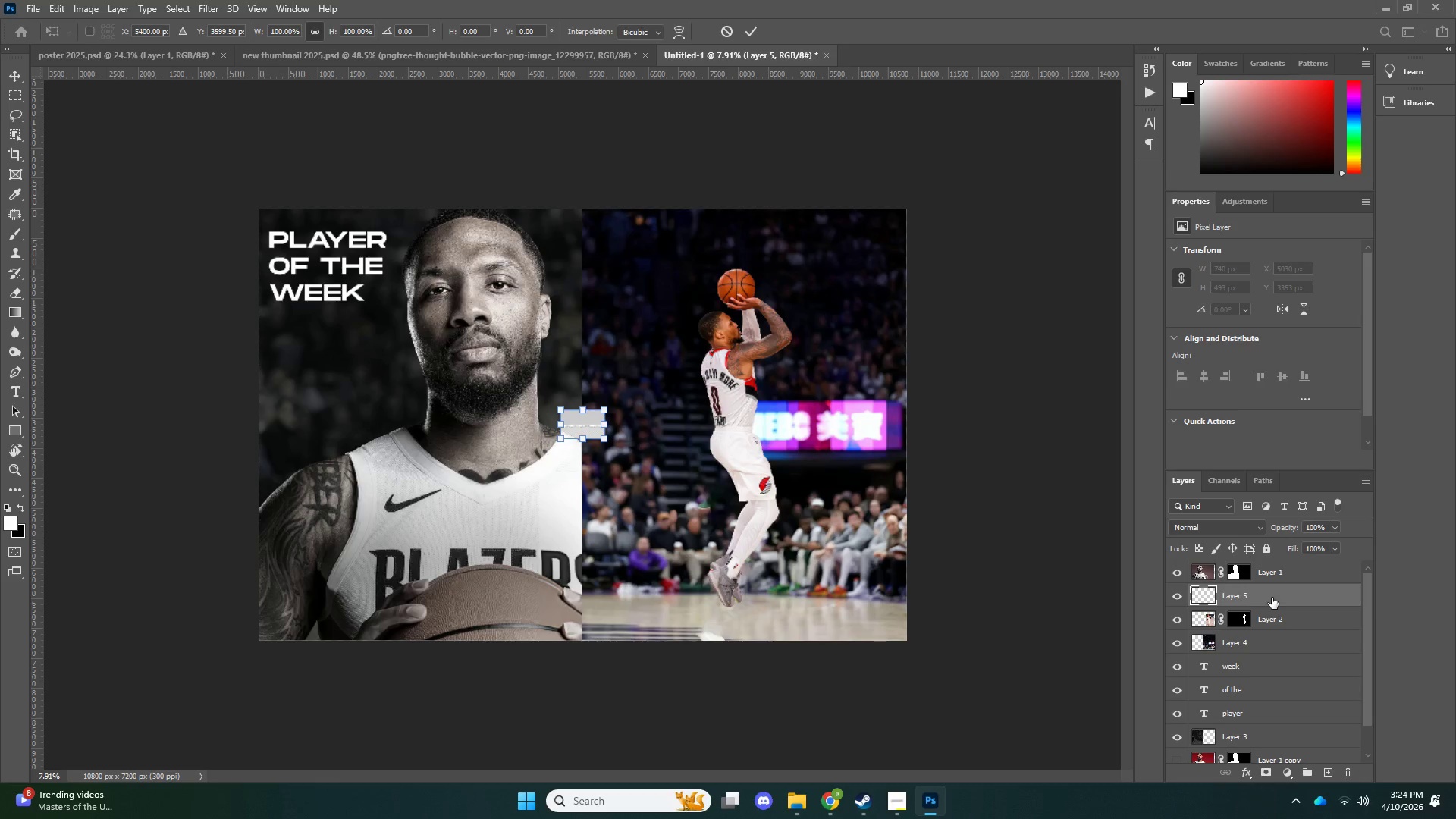 
key(Control+ControlLeft)
 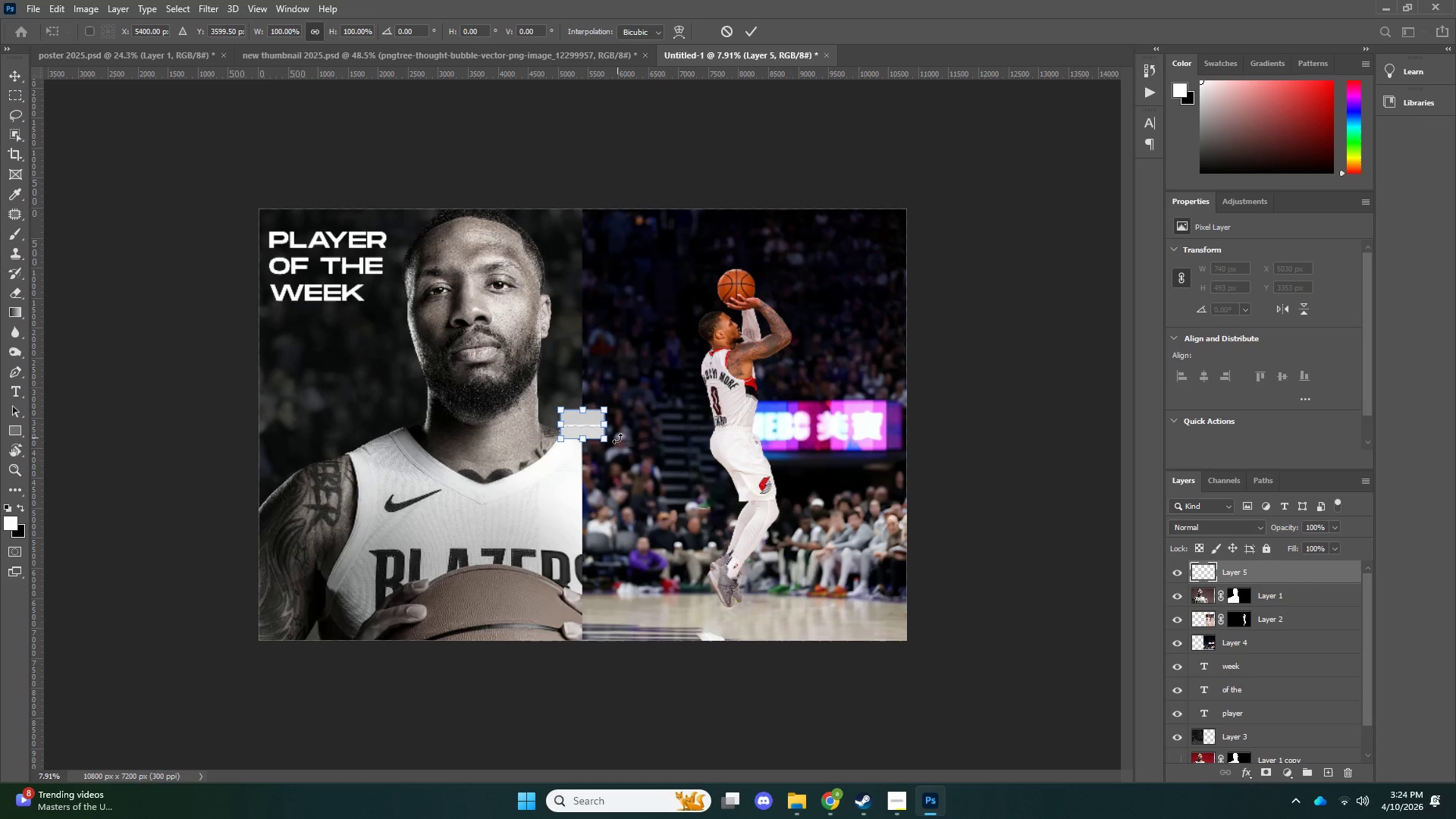 
key(Control+T)
 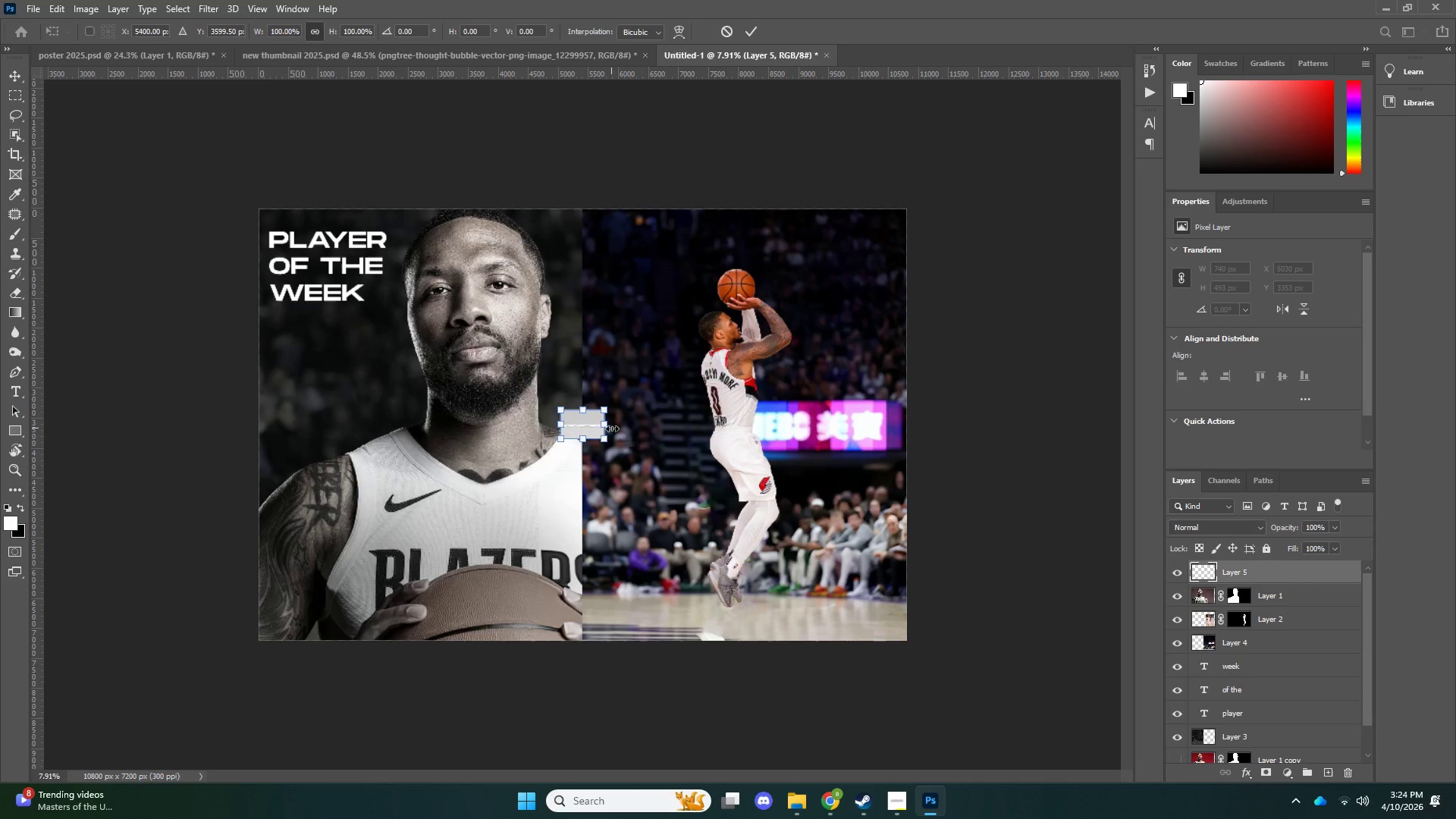 
left_click_drag(start_coordinate=[612, 428], to_coordinate=[792, 393])
 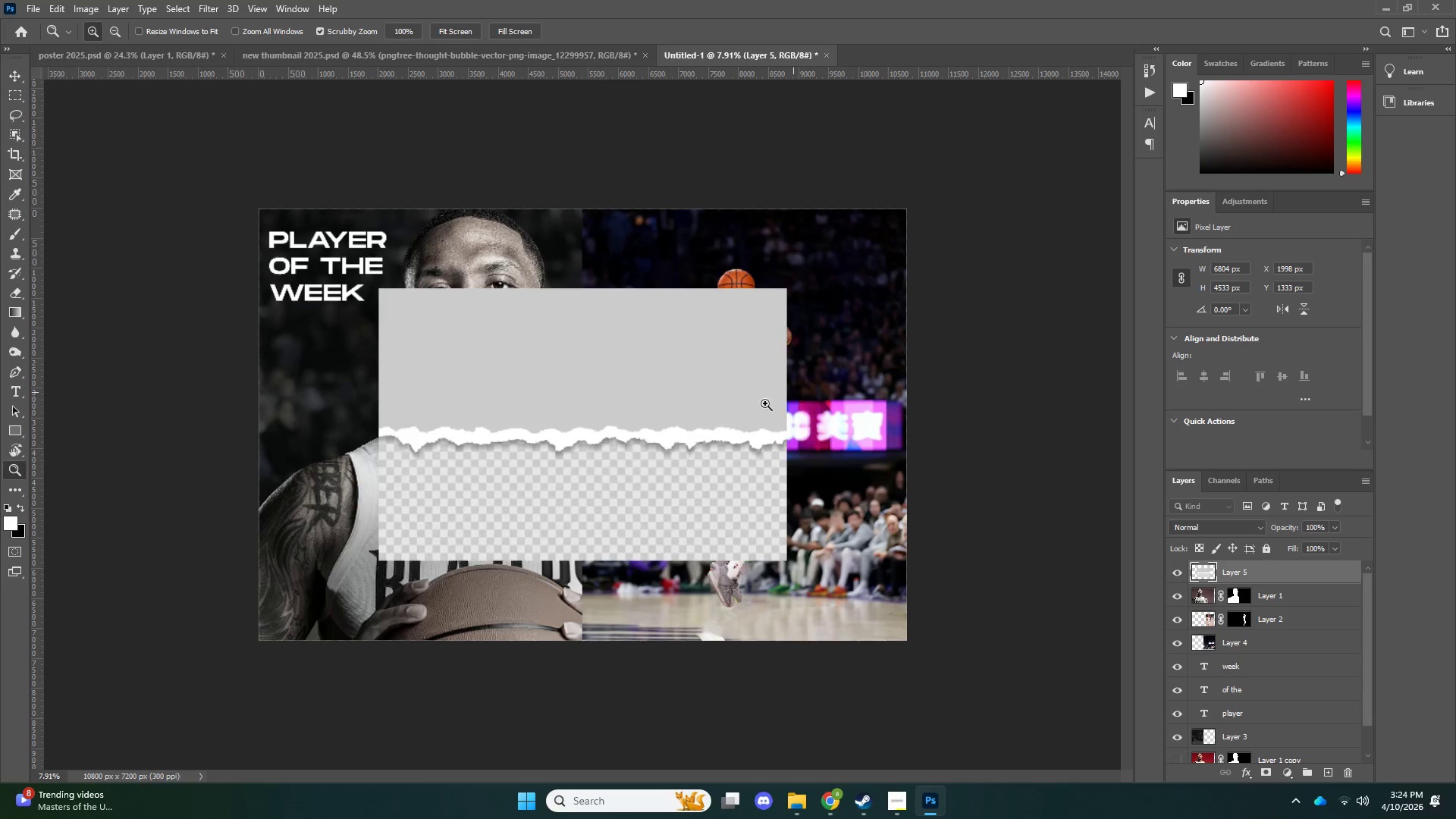 
hold_key(key=AltLeft, duration=0.31)
 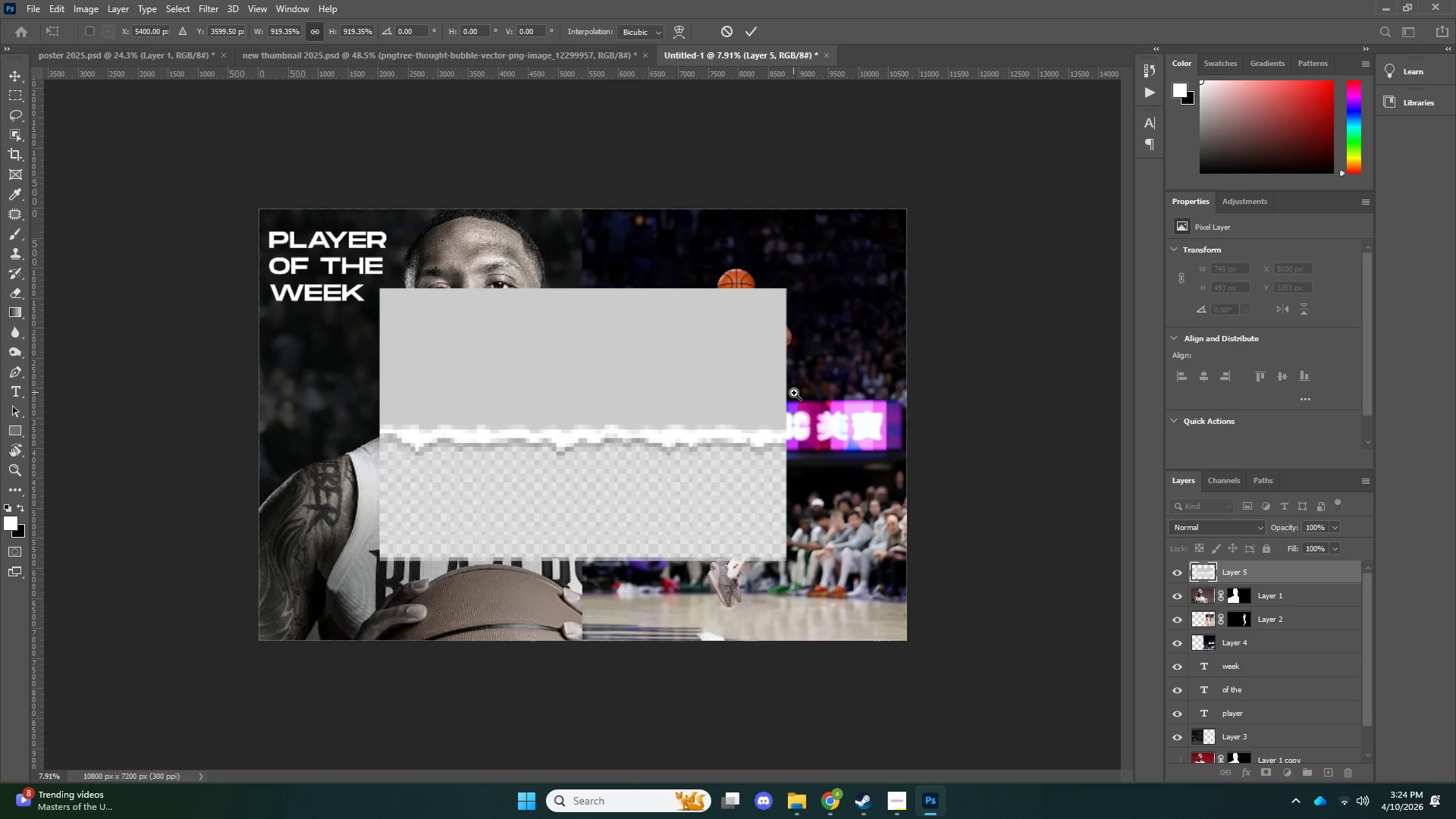 
key(NumpadEnter)
type(zp)
 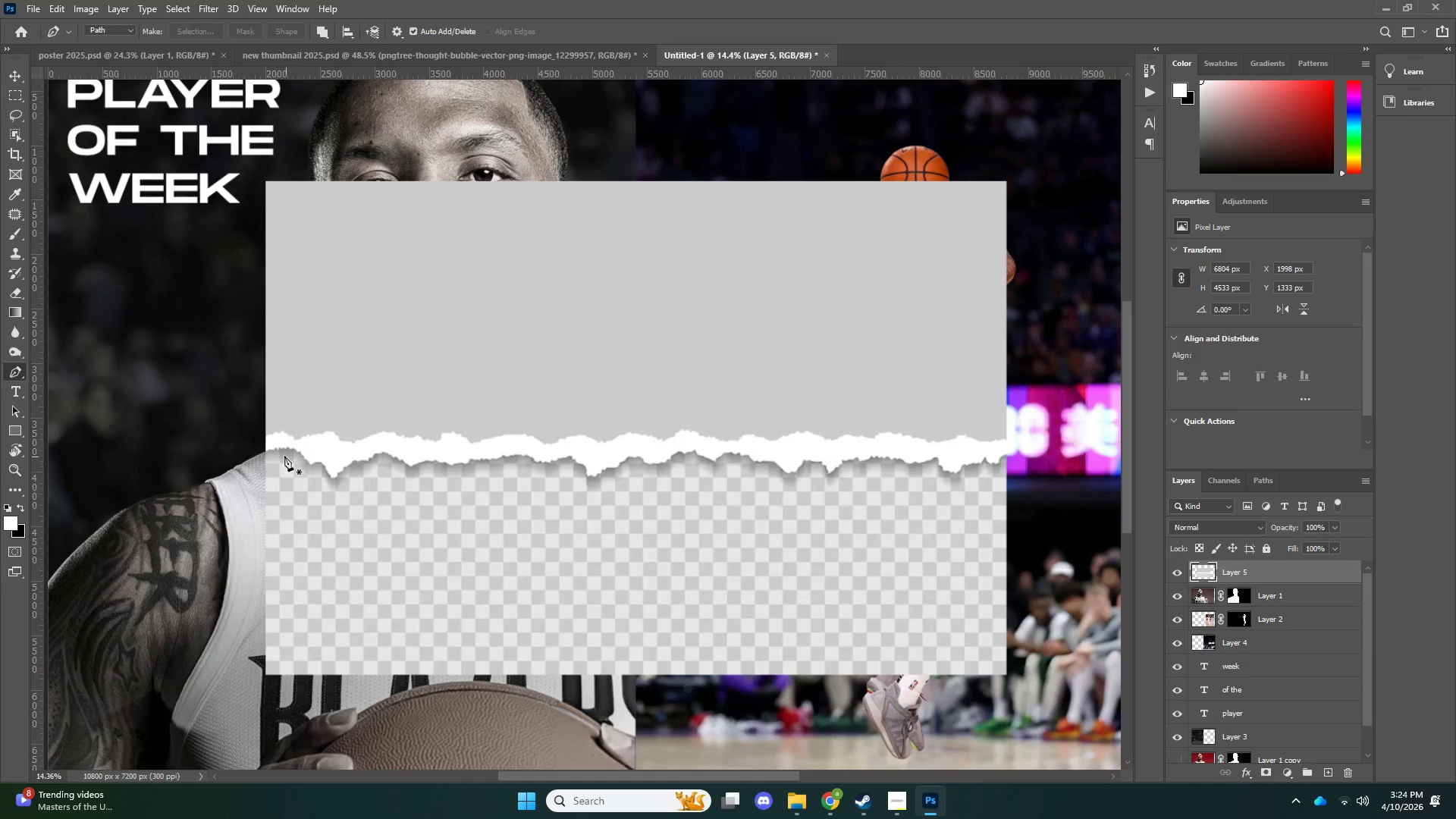 
left_click_drag(start_coordinate=[518, 421], to_coordinate=[561, 418])
 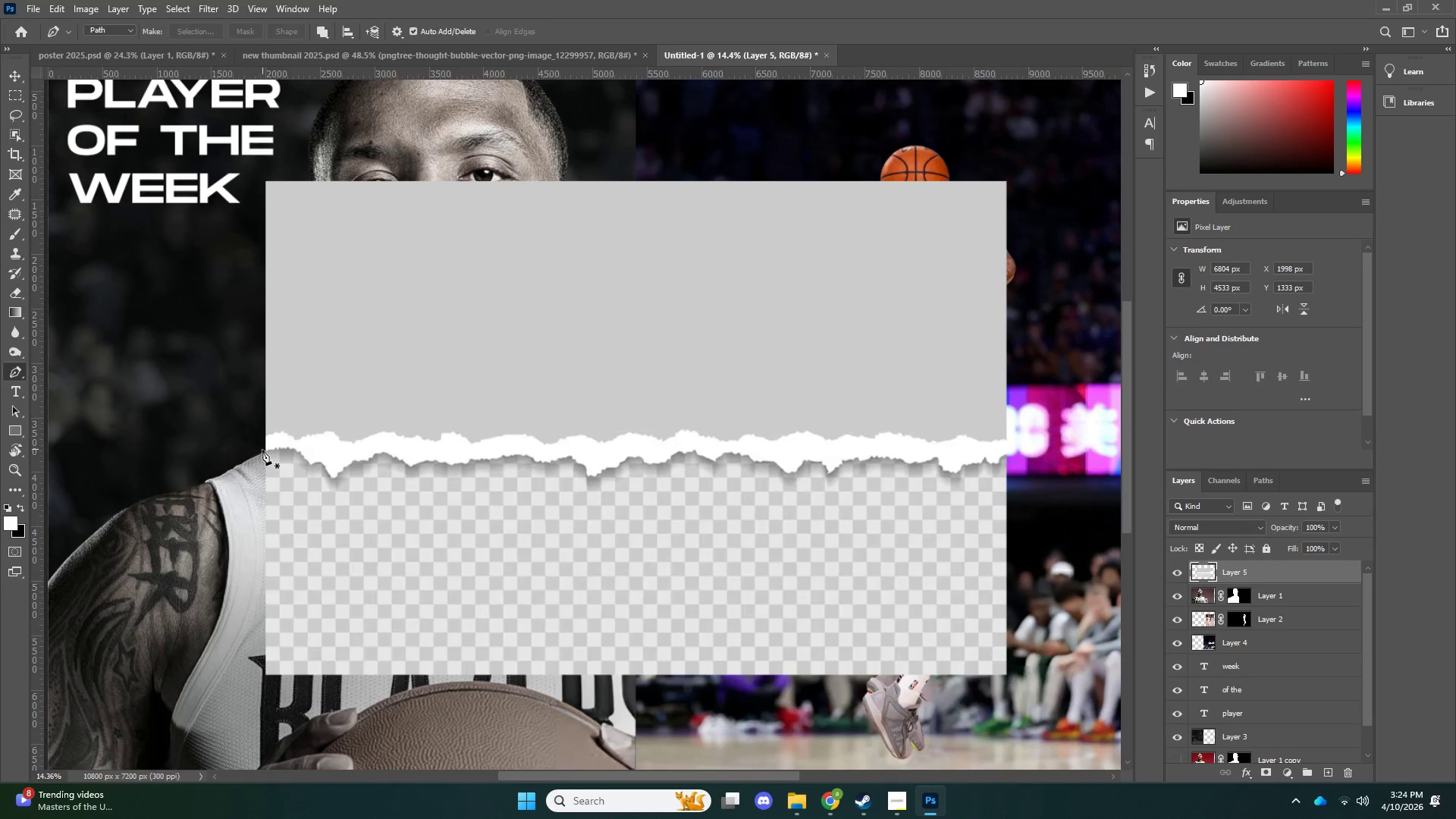 
left_click([268, 450])
 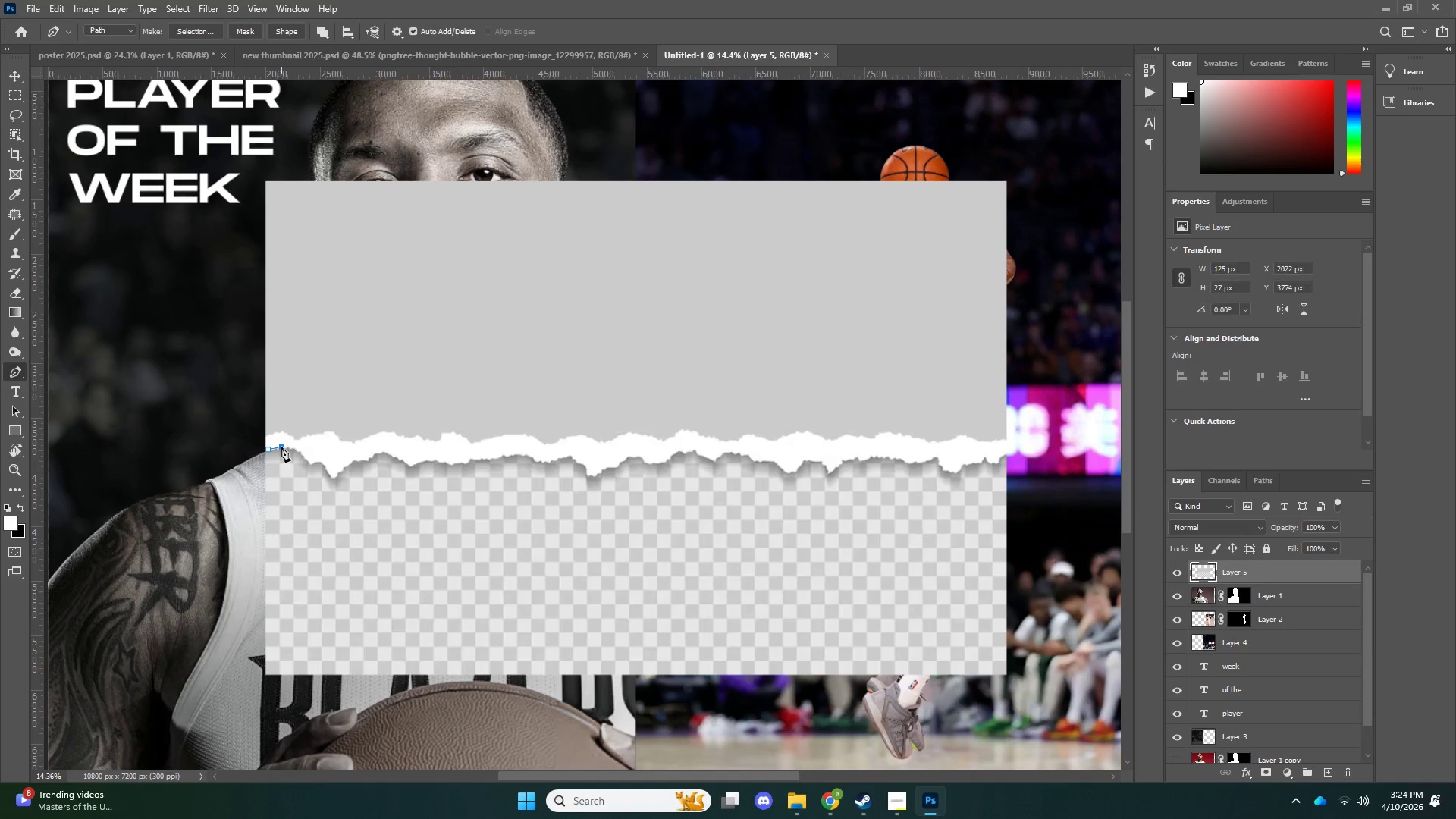 
double_click([289, 447])
 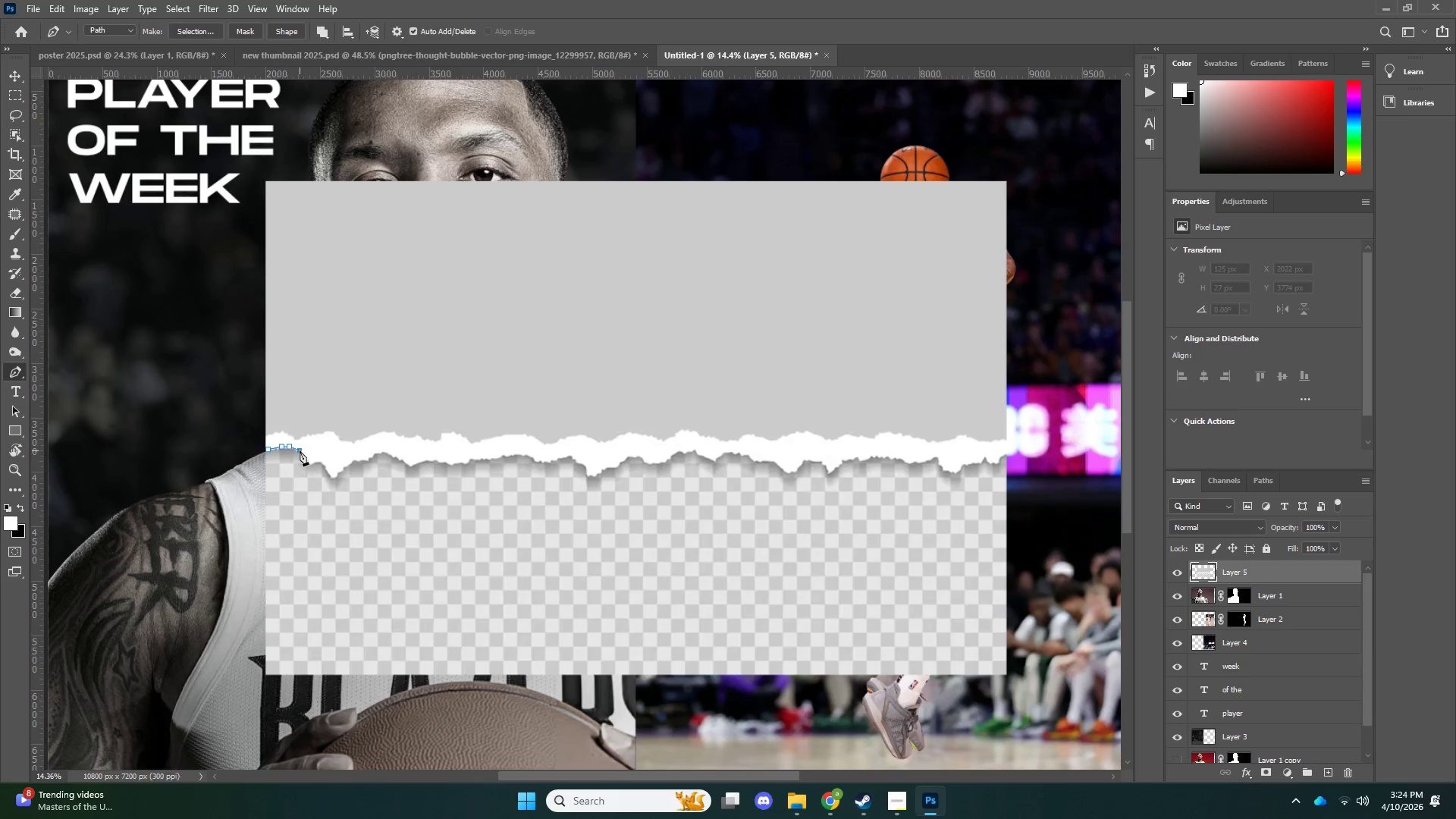 
double_click([304, 459])
 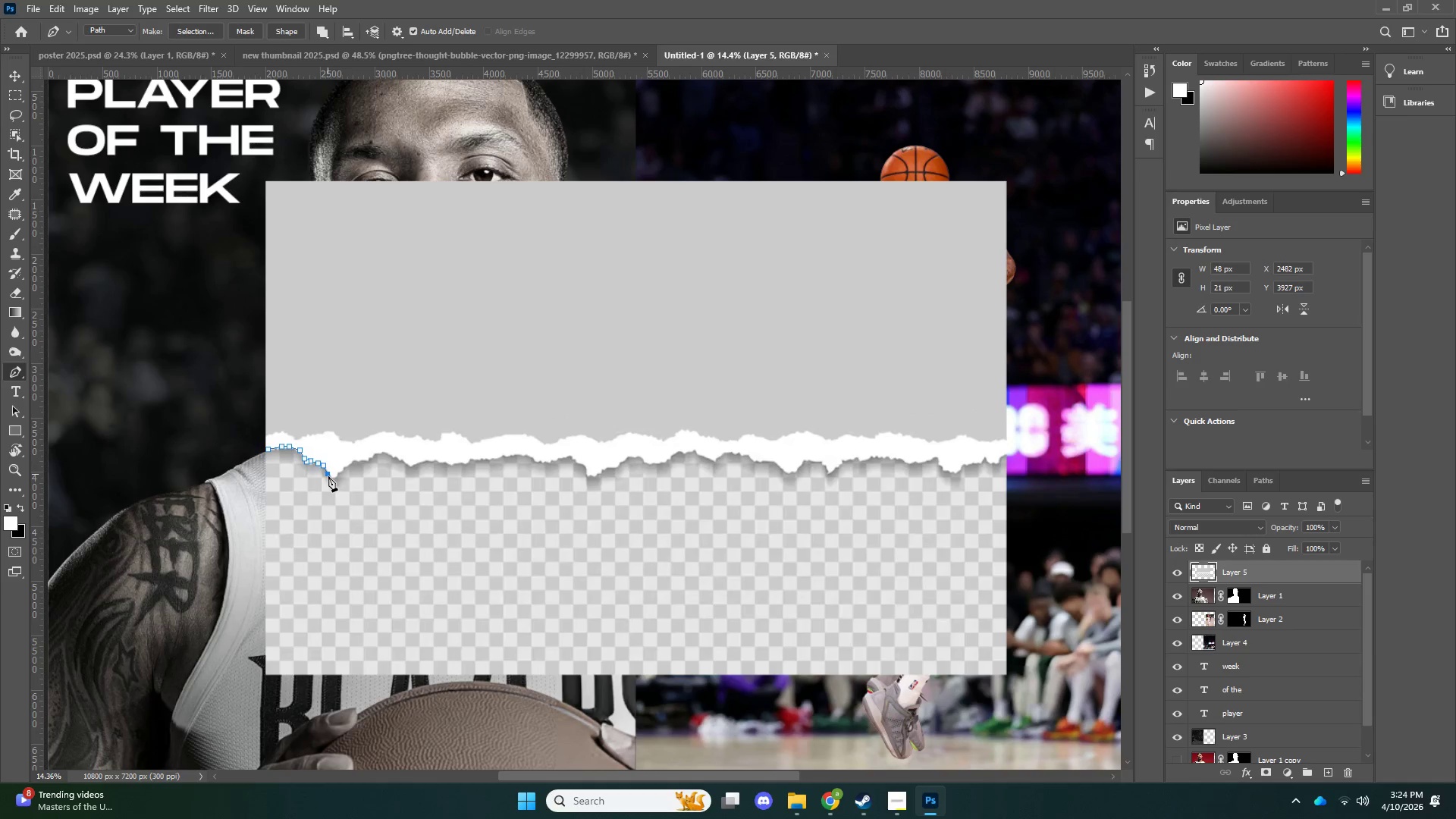 
left_click_drag(start_coordinate=[336, 481], to_coordinate=[340, 478])
 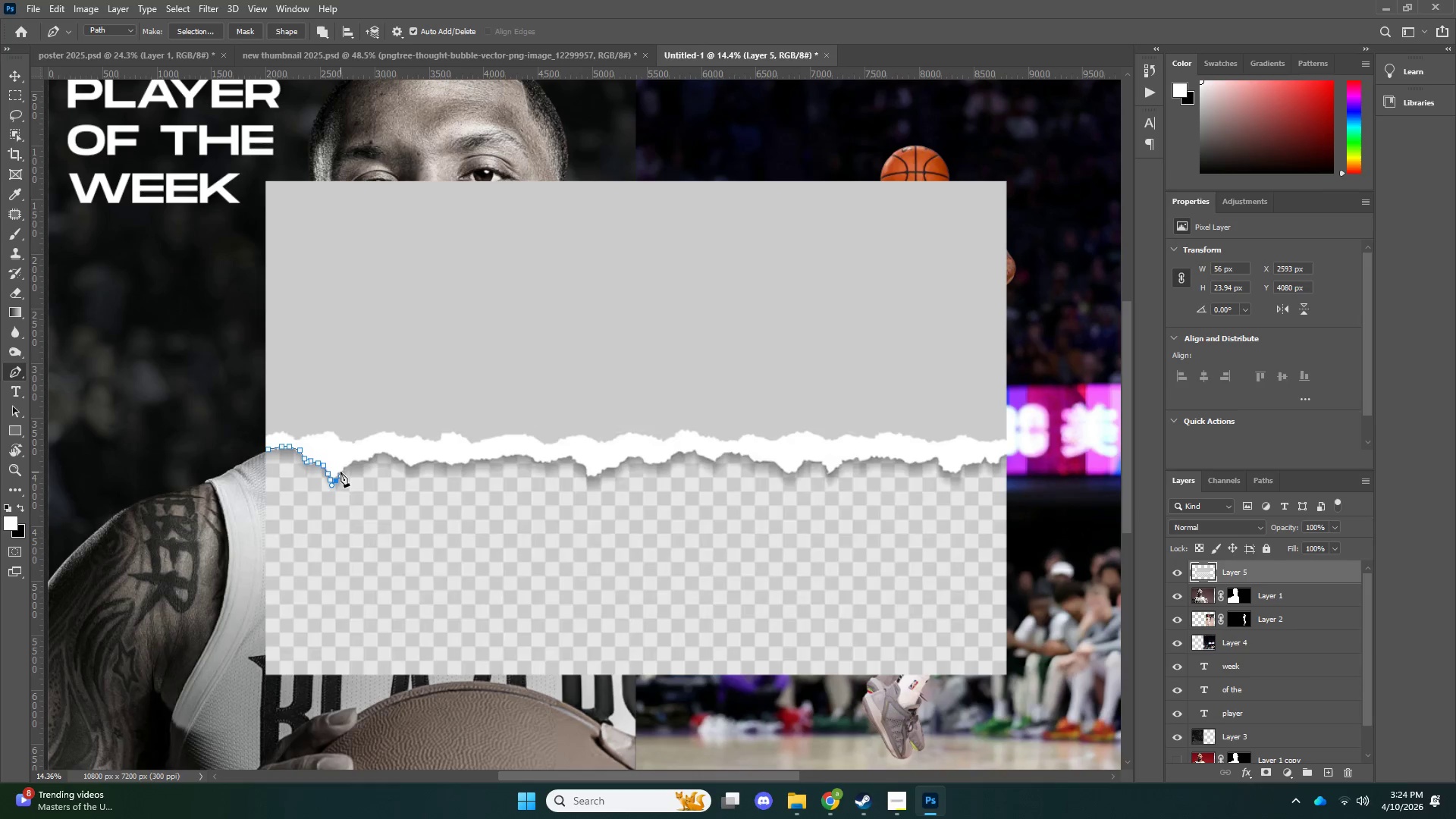 
key(Control+ControlLeft)
 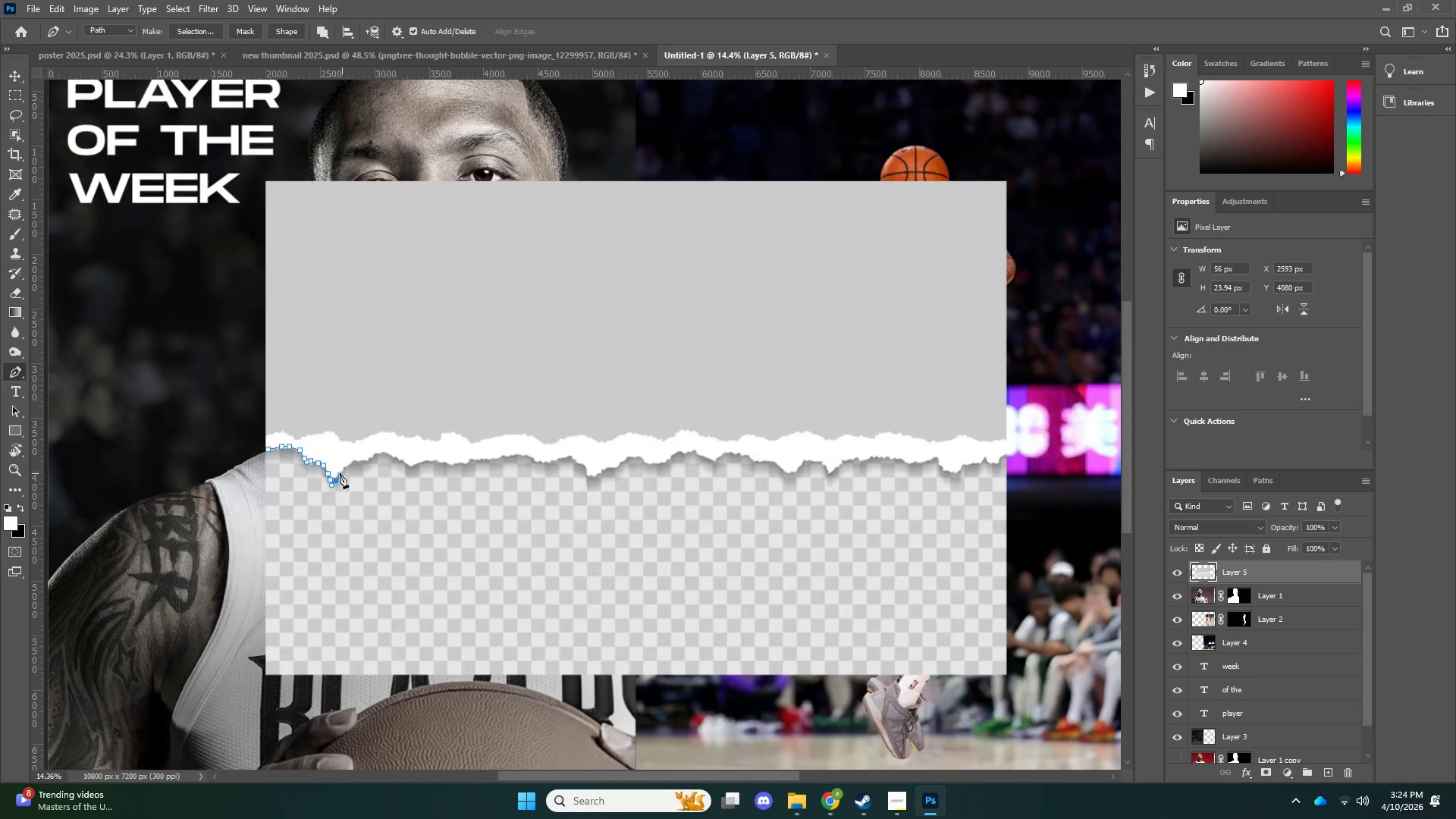 
key(Z)
 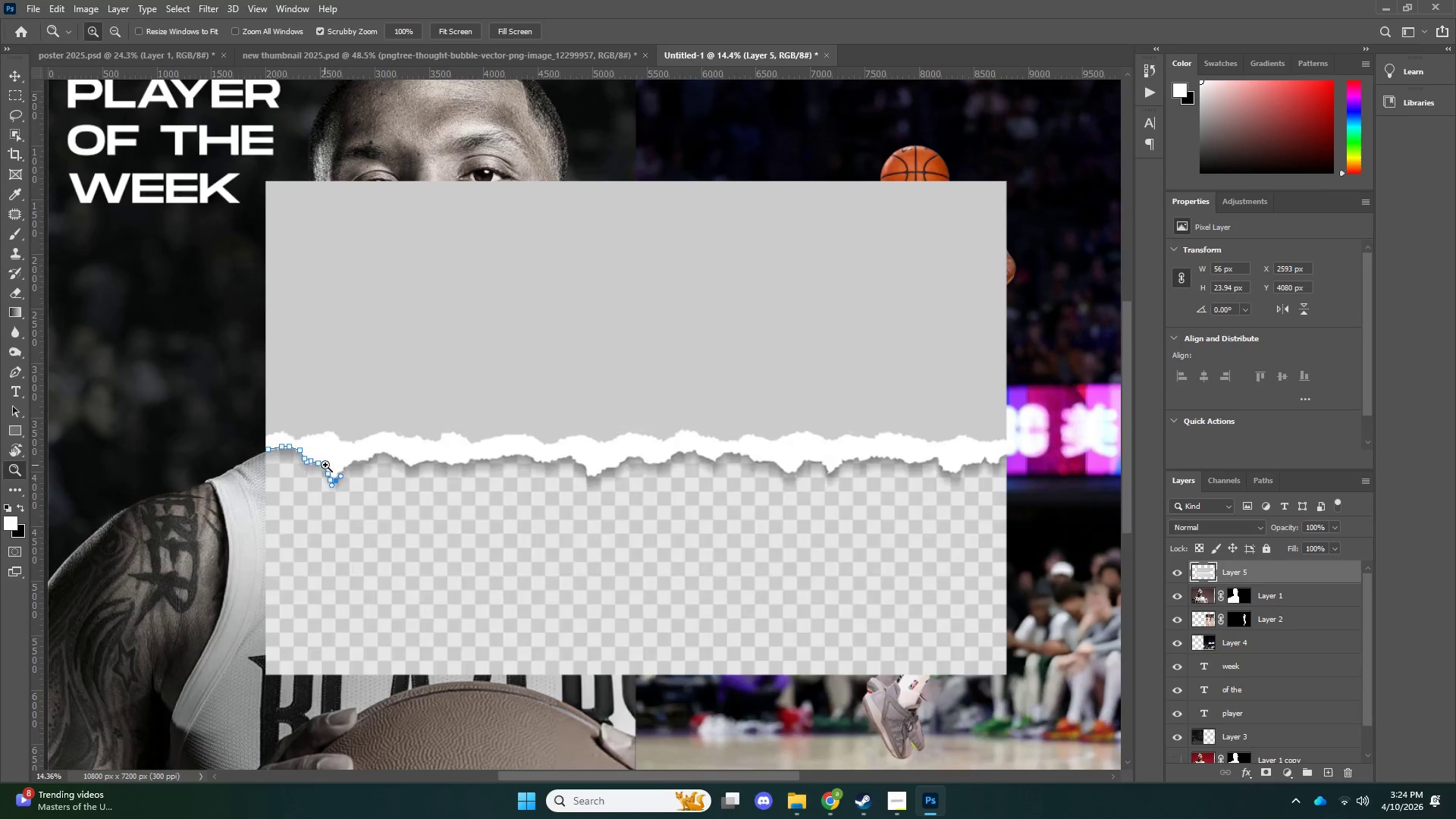 
left_click_drag(start_coordinate=[359, 462], to_coordinate=[427, 451])
 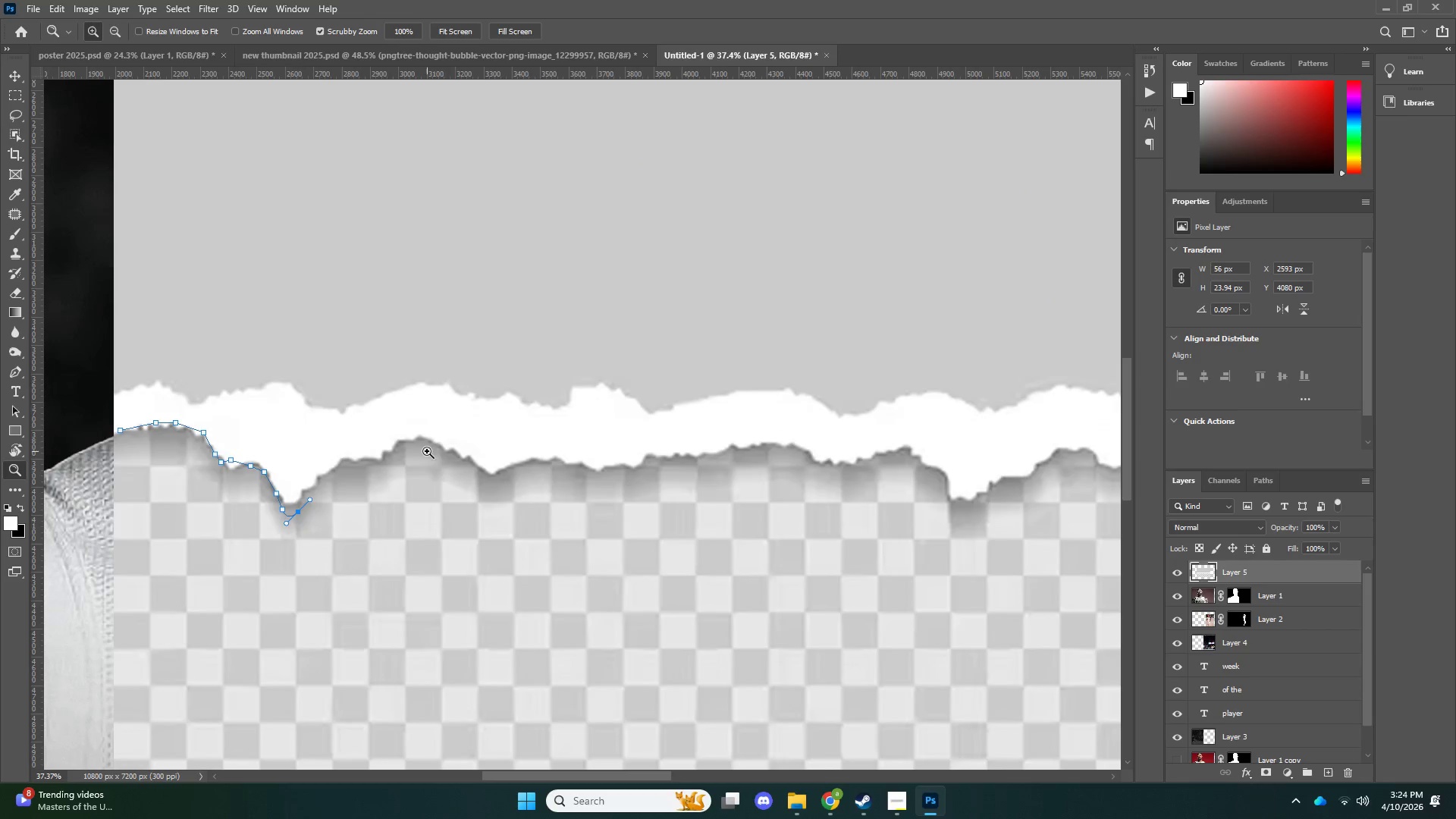 
key(Control+ControlLeft)
 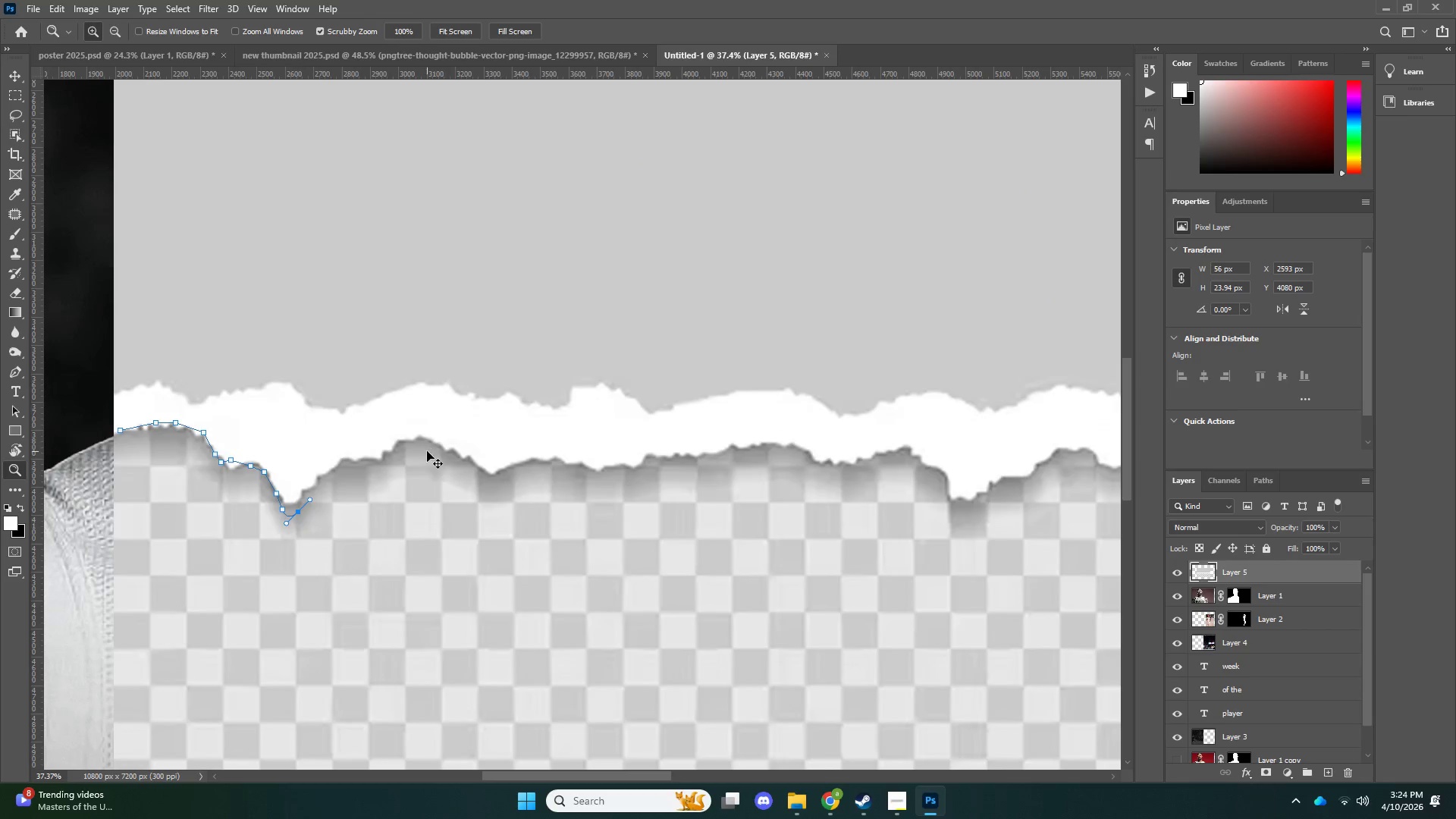 
key(Control+Z)
 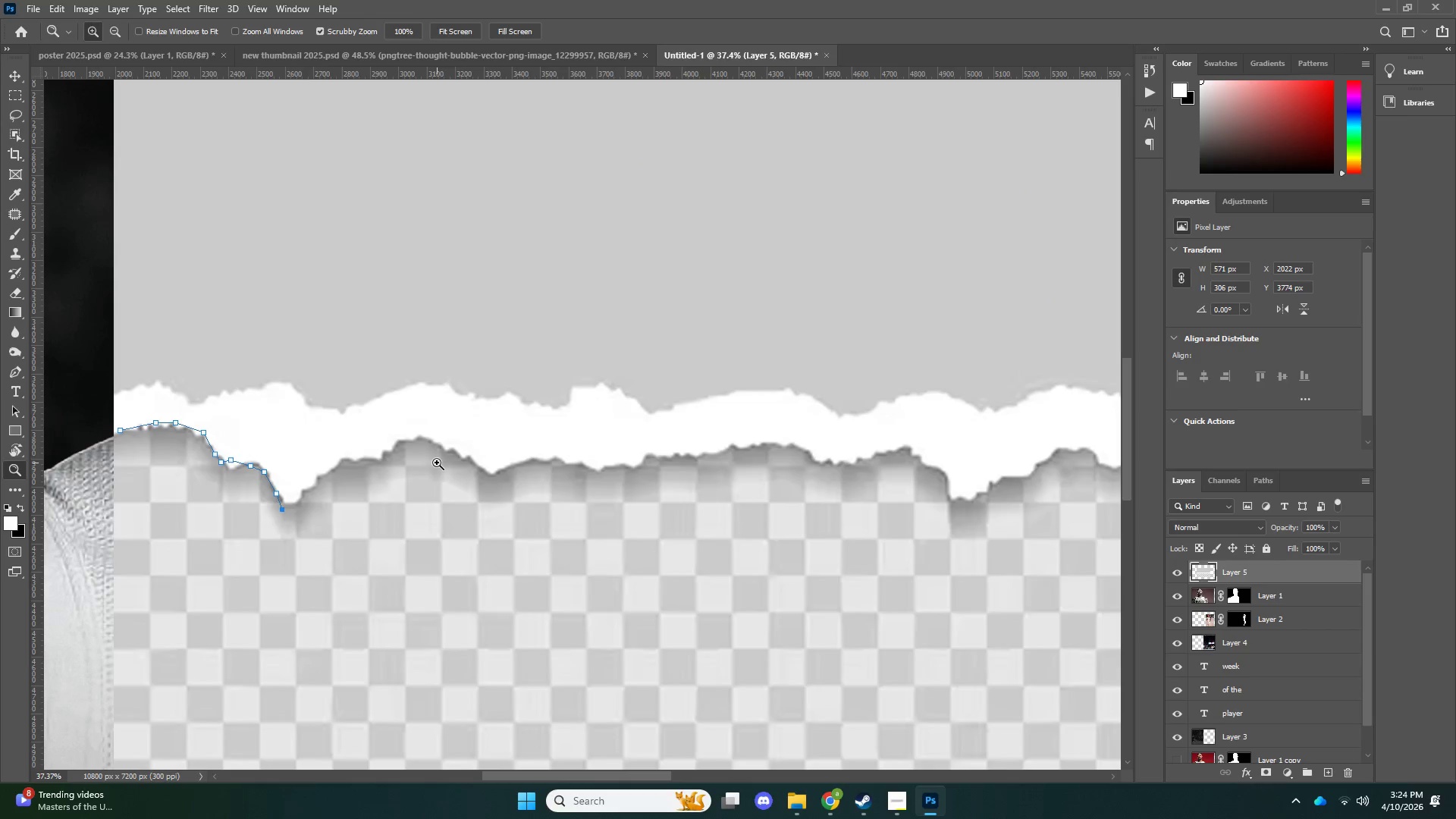 
key(P)
 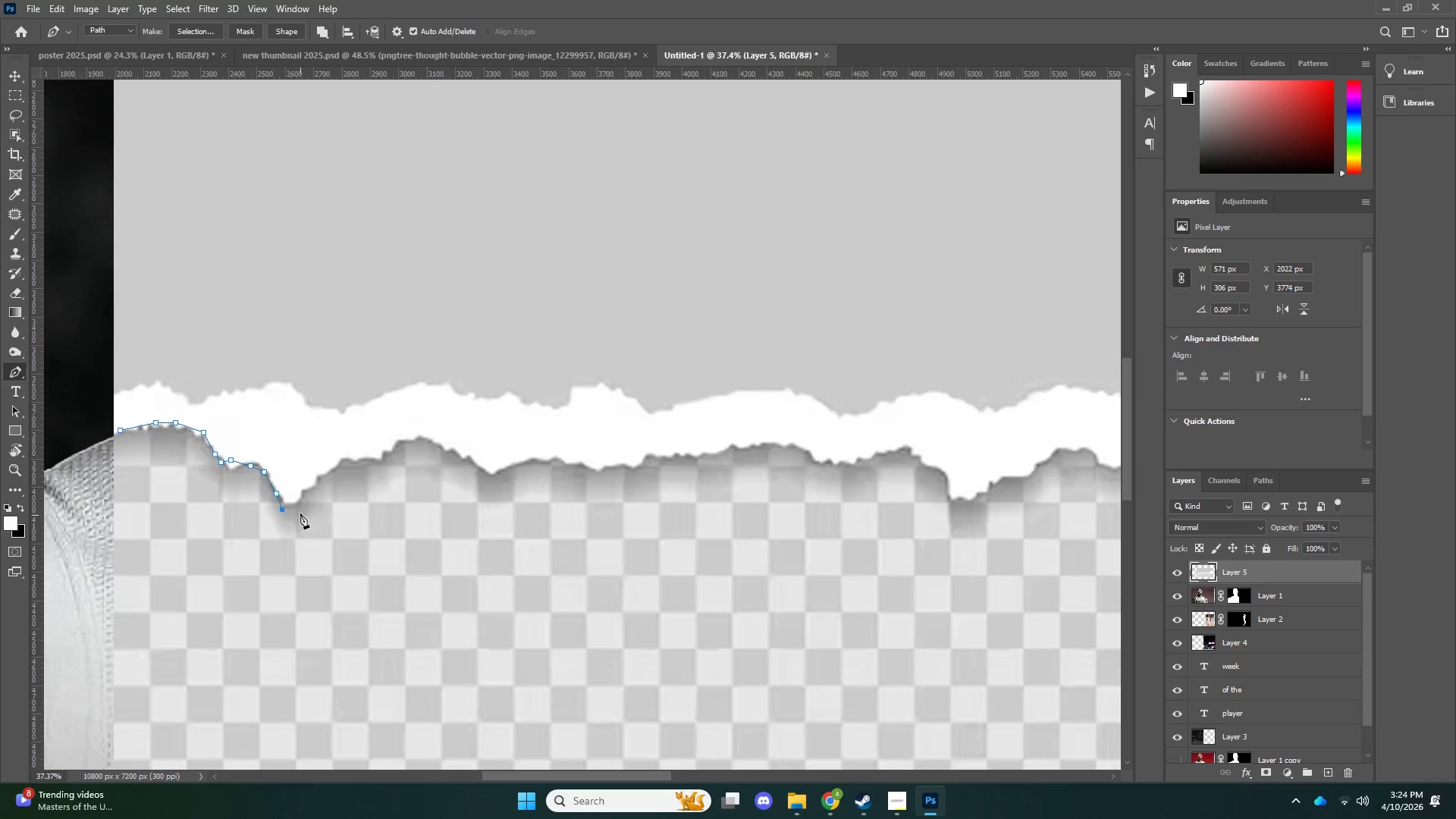 
key(Control+ControlLeft)
 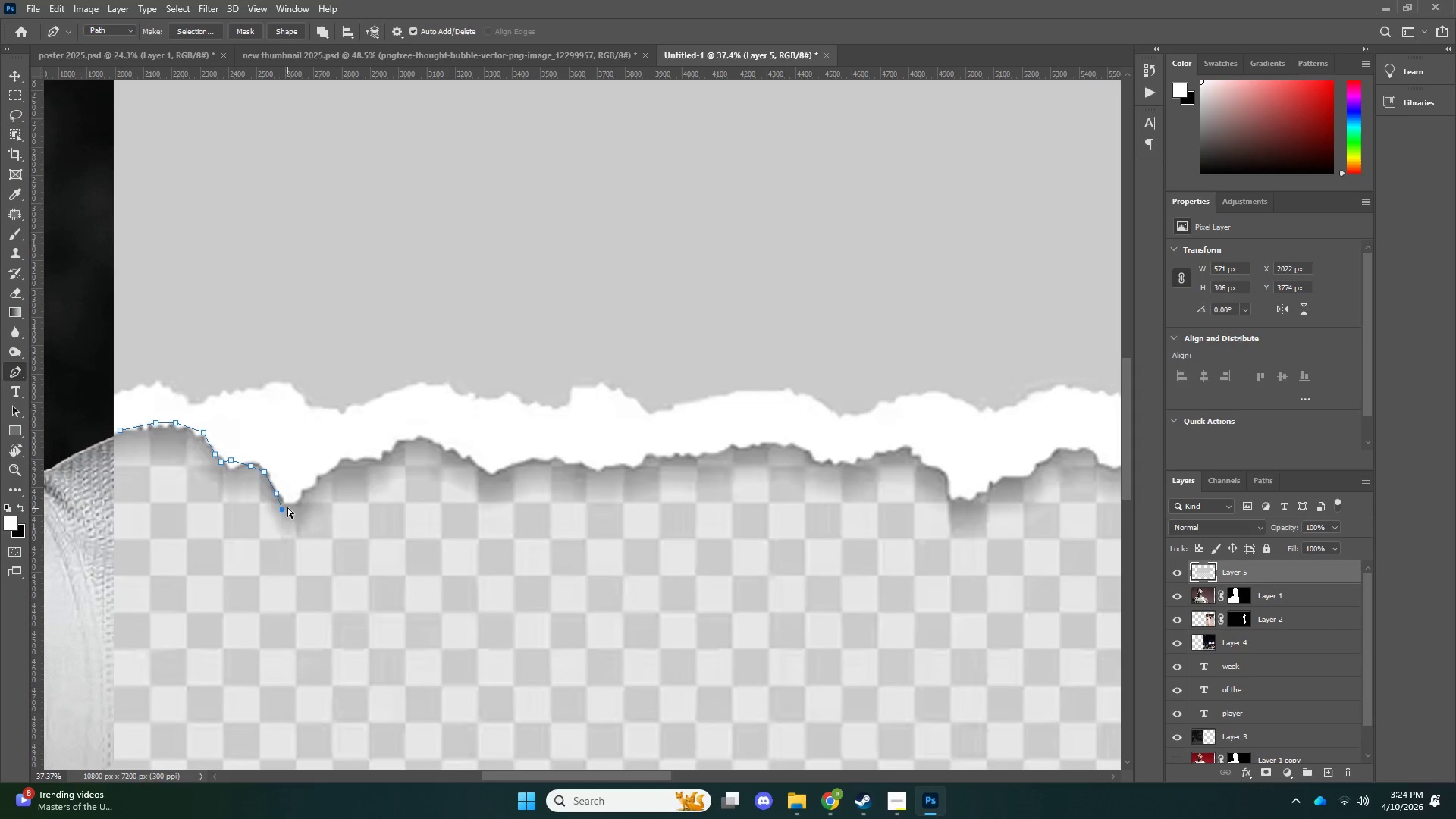 
key(Control+Z)
 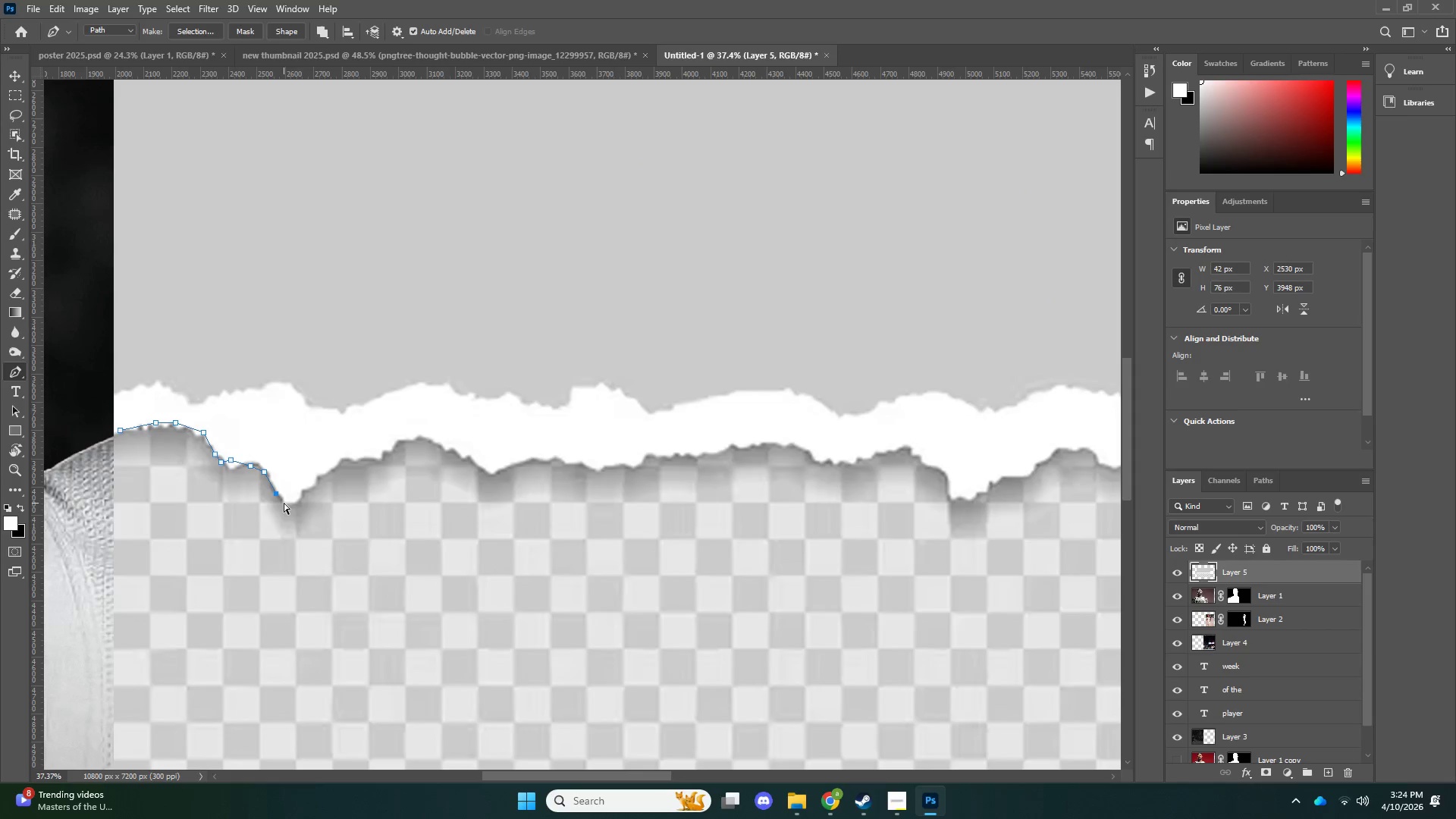 
key(Control+Z)
 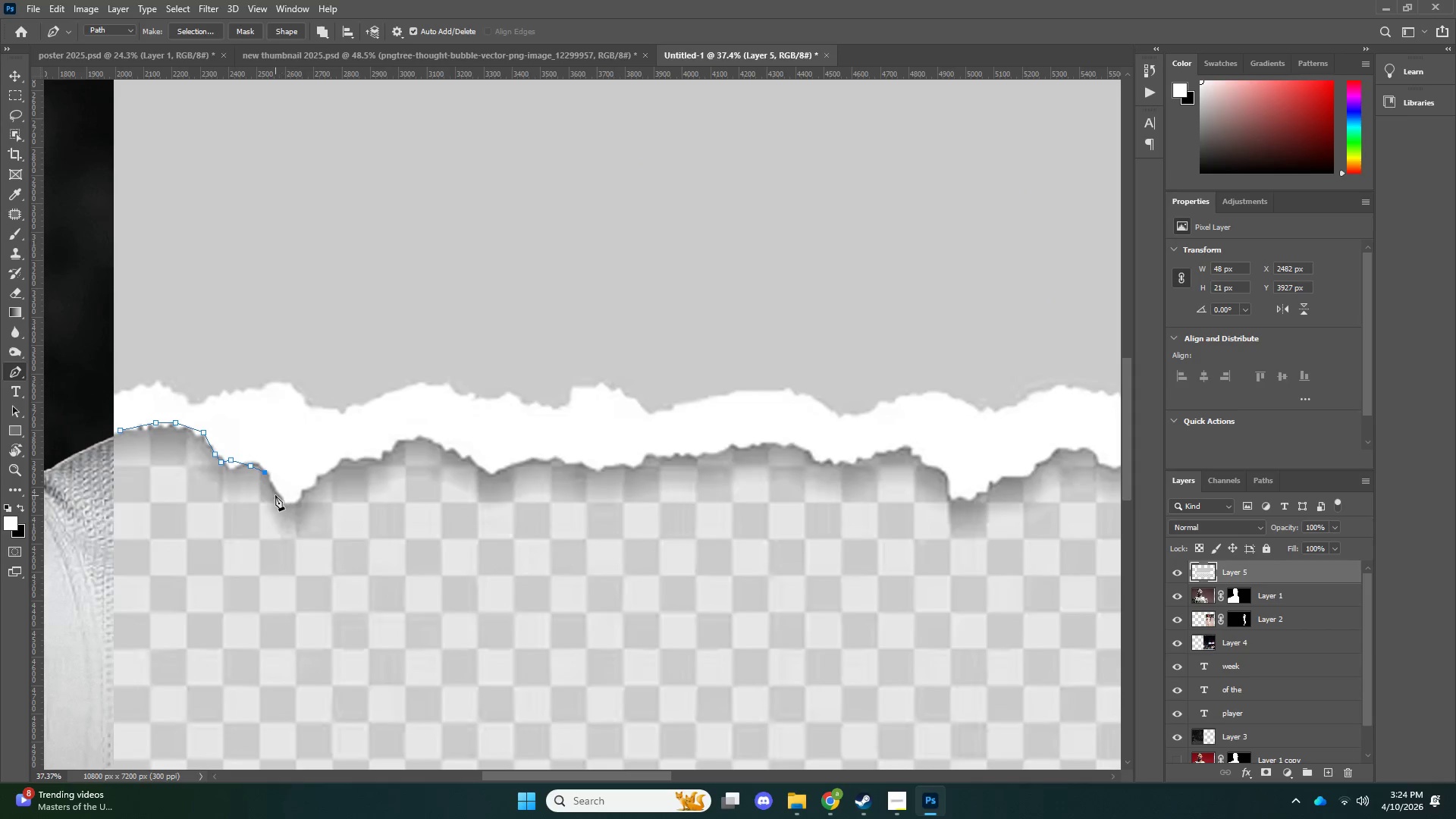 
left_click([275, 495])
 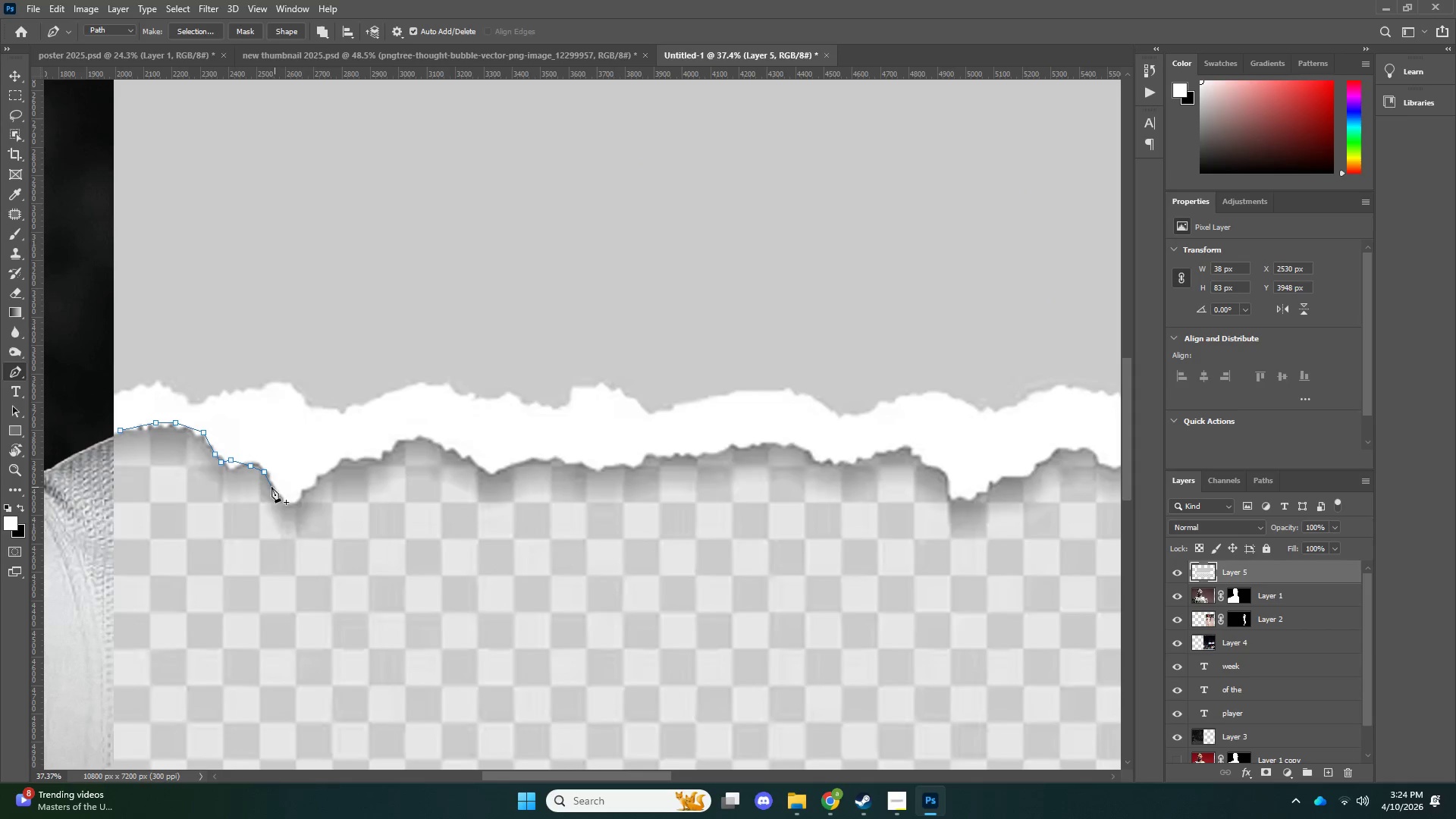 
key(Control+Z)
 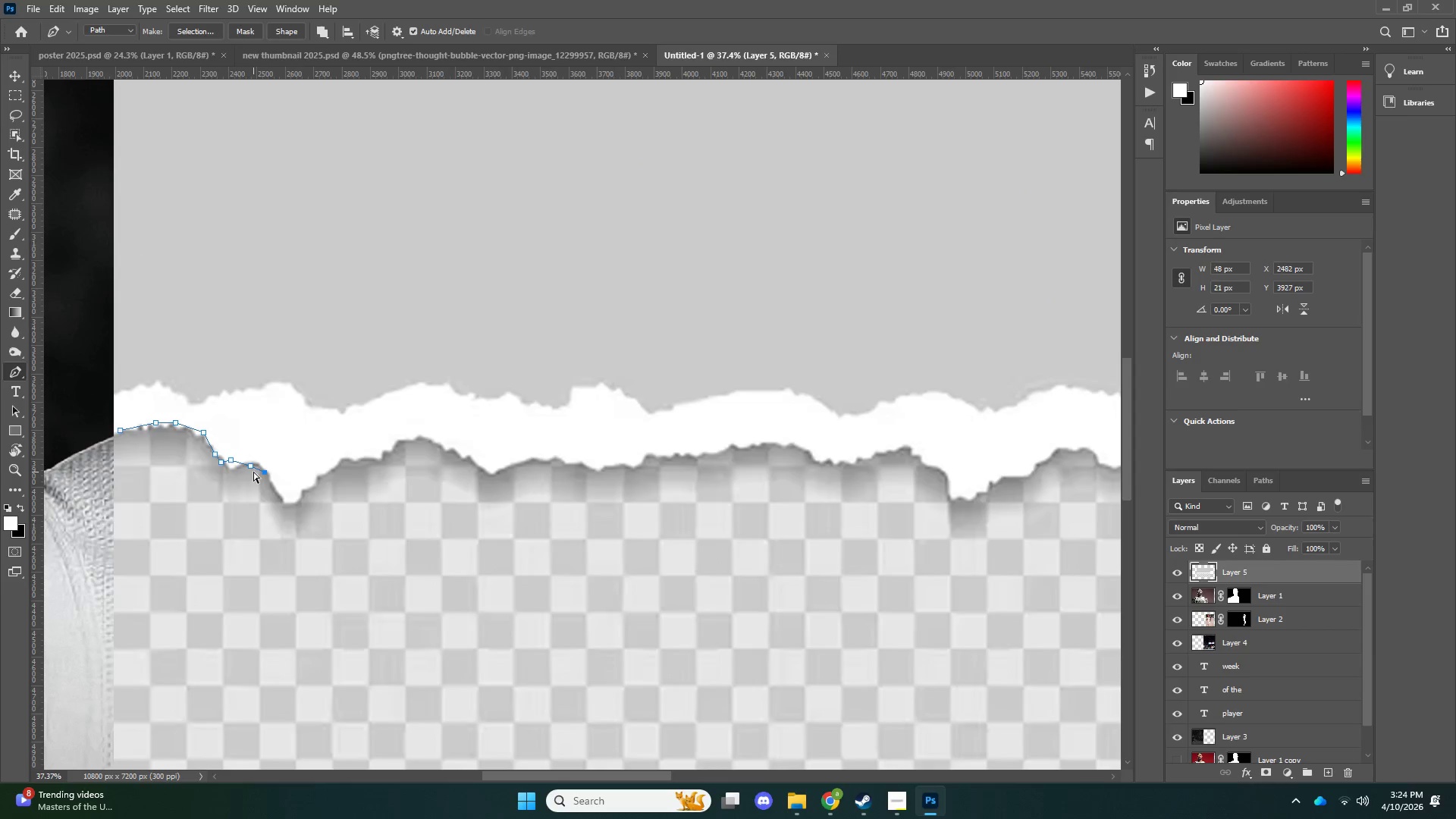 
key(Control+Z)
 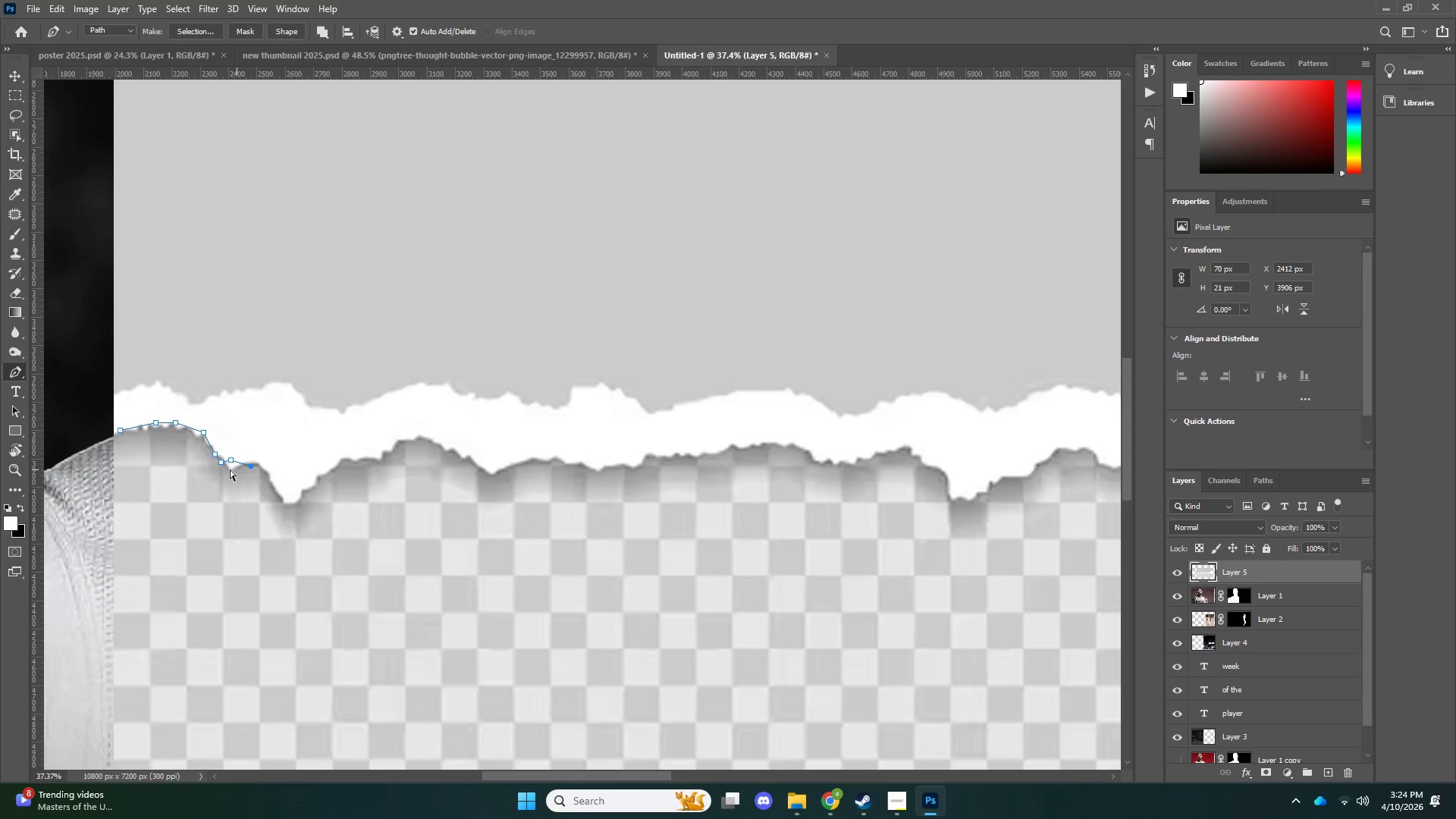 
key(Control+Z)
 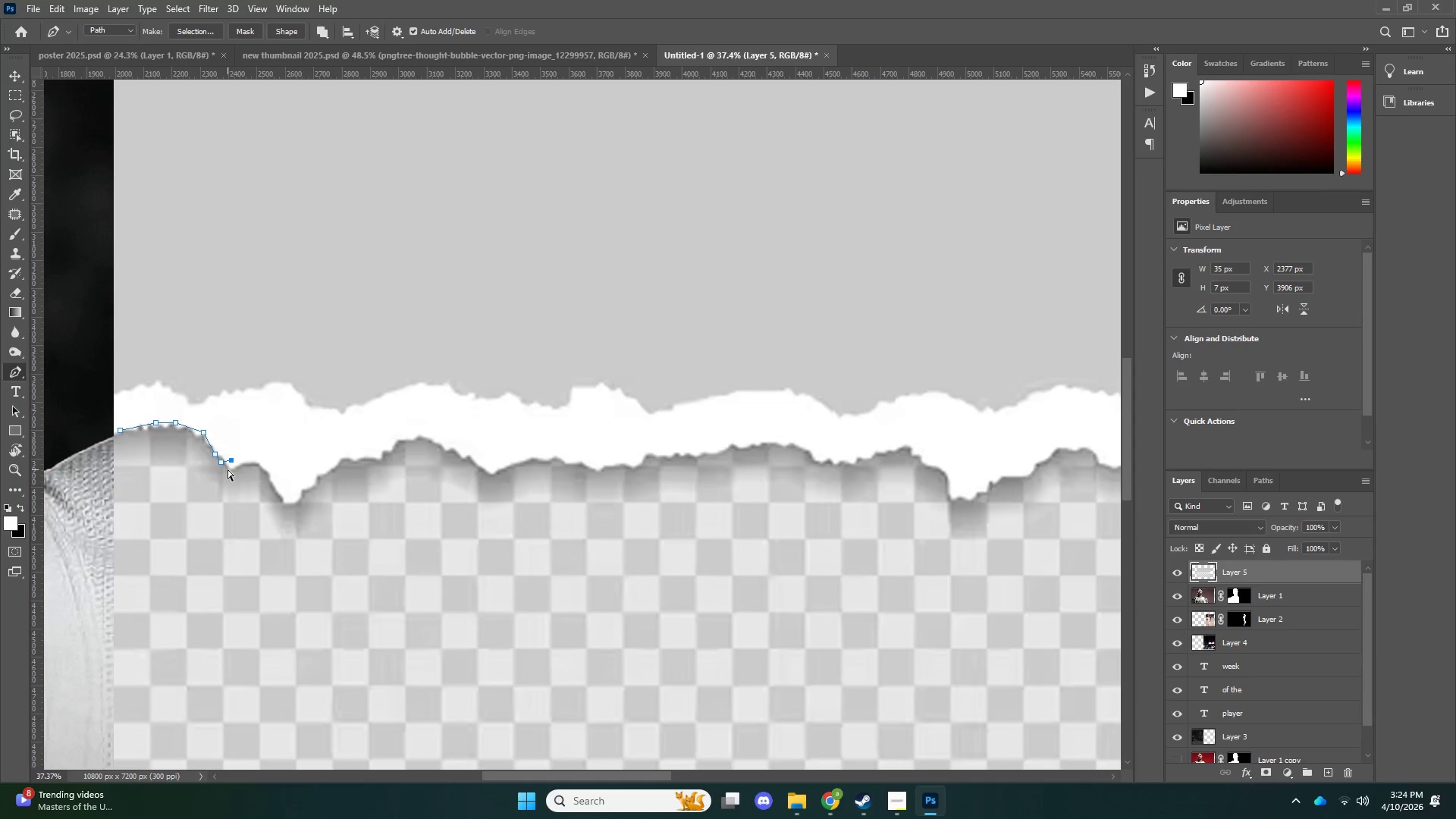 
key(Control+Z)
 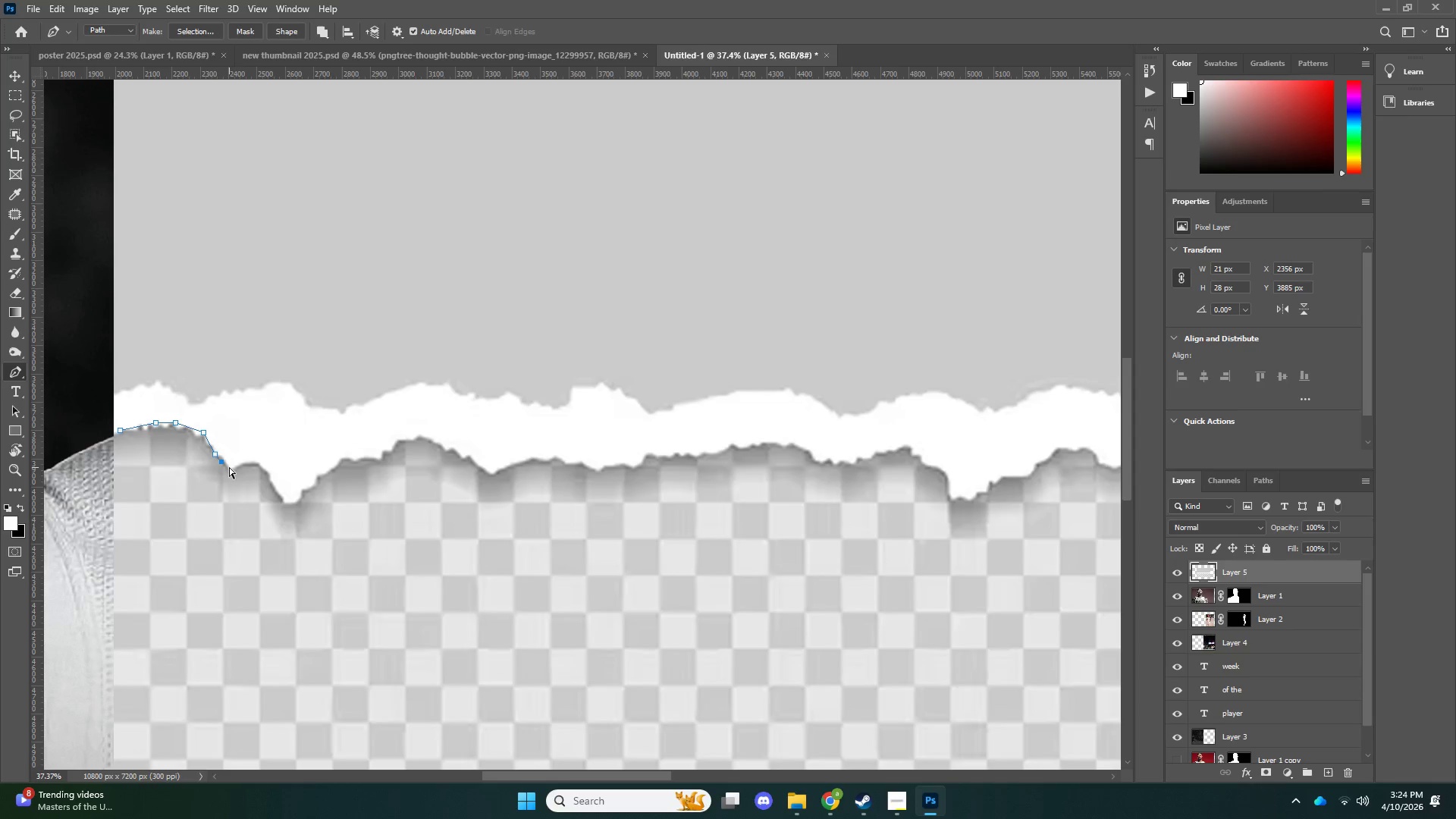 
key(Control+Z)
 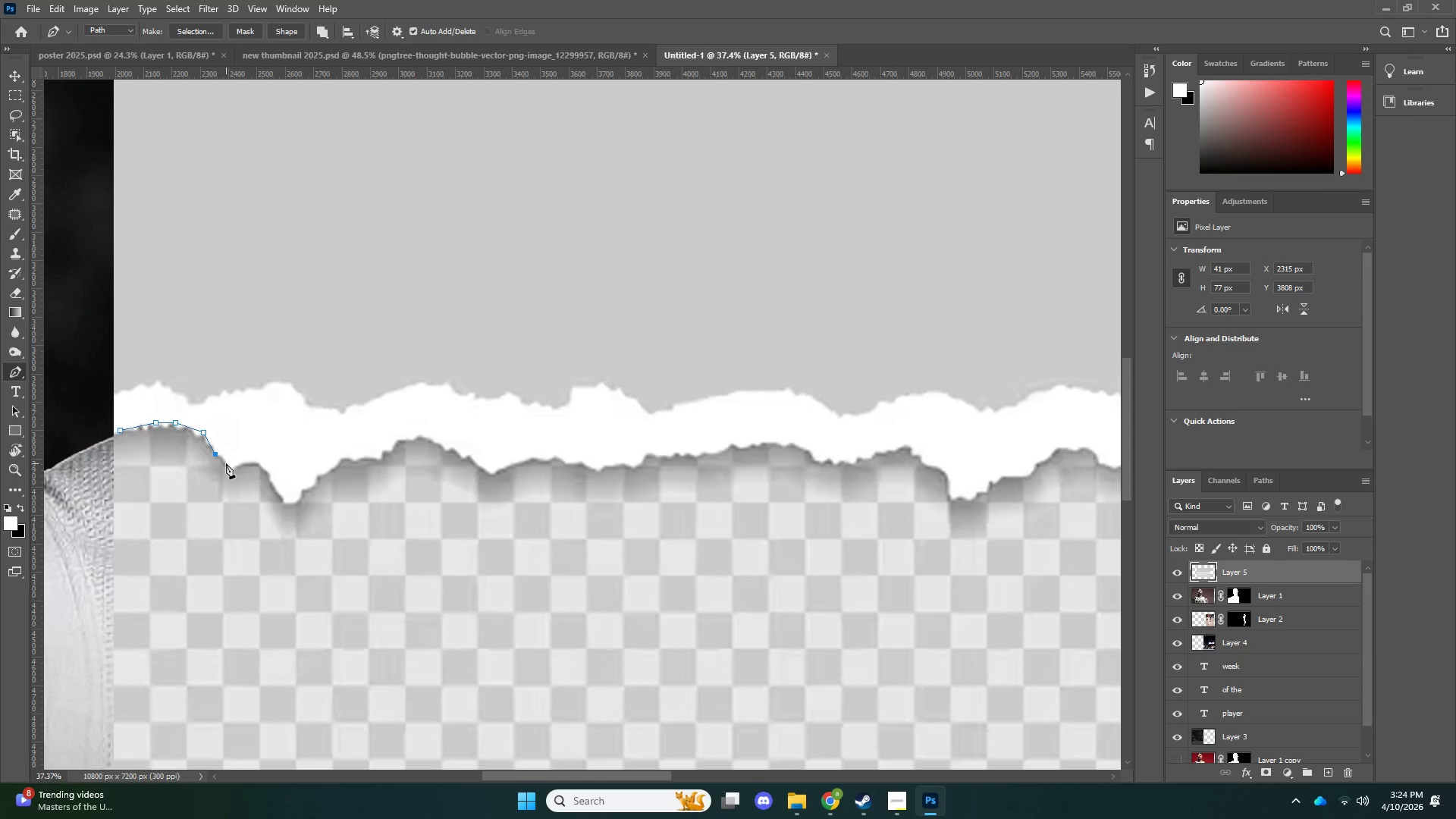 
left_click([225, 463])
 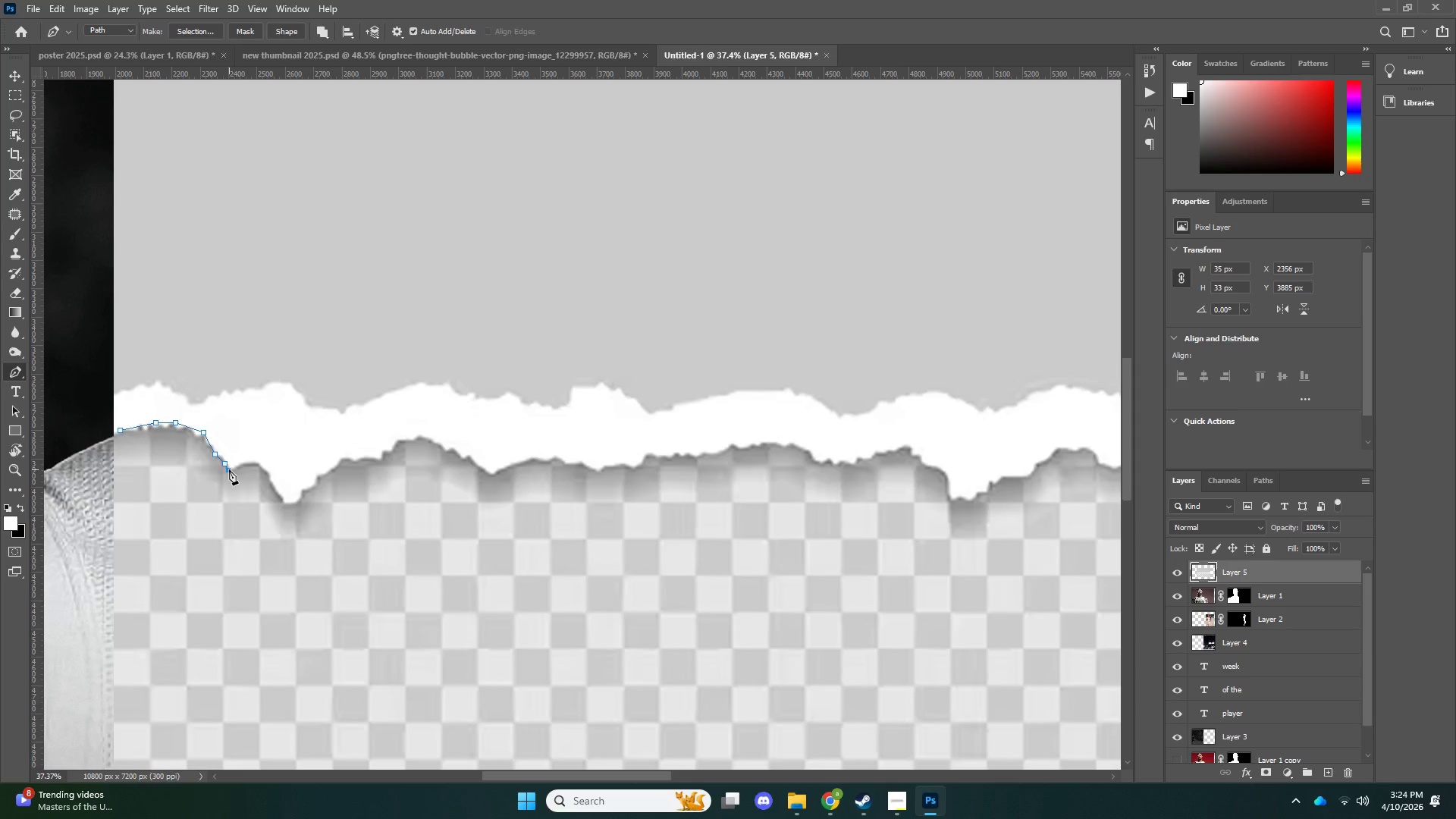 
triple_click([236, 466])
 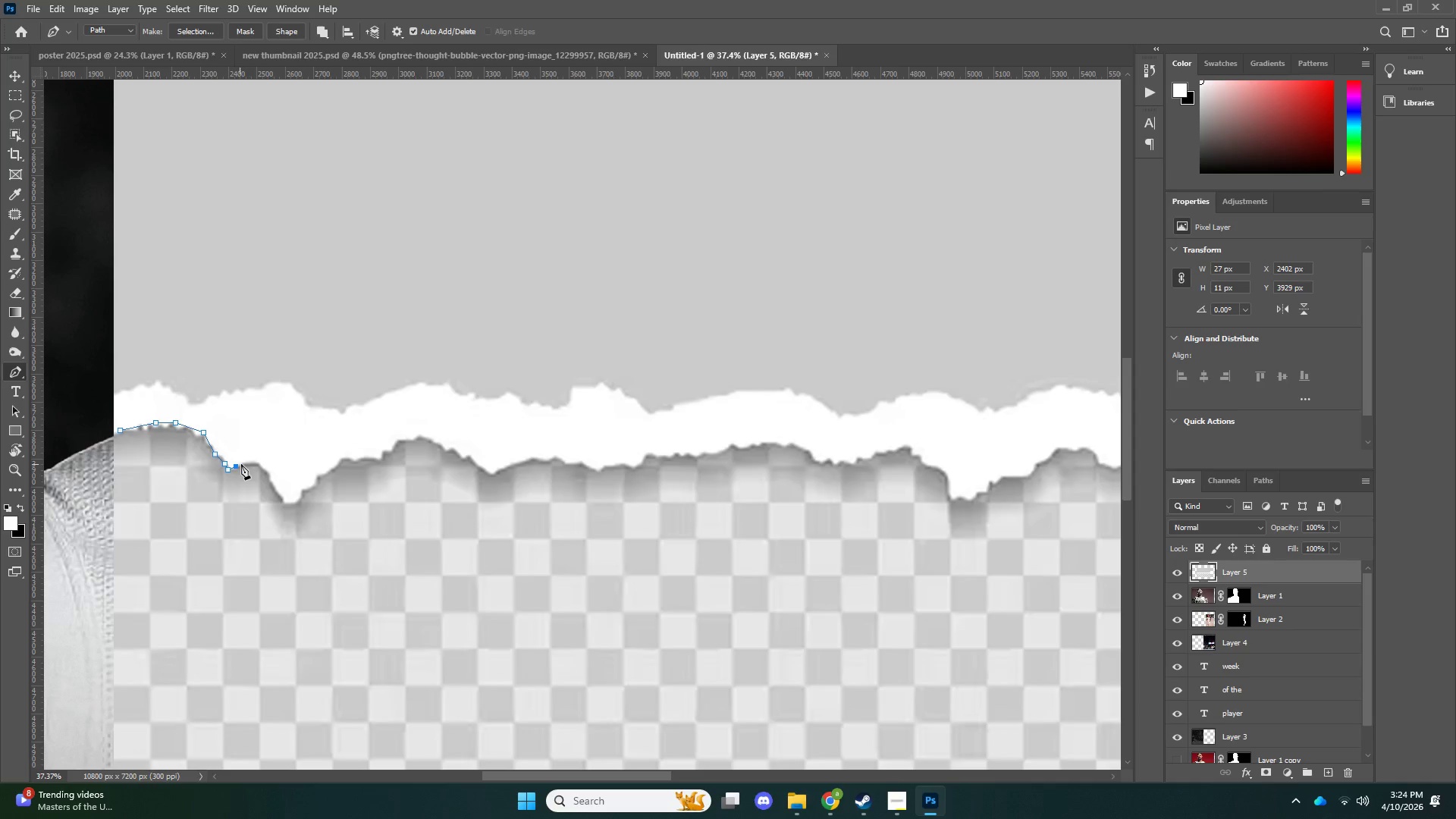 
triple_click([241, 464])
 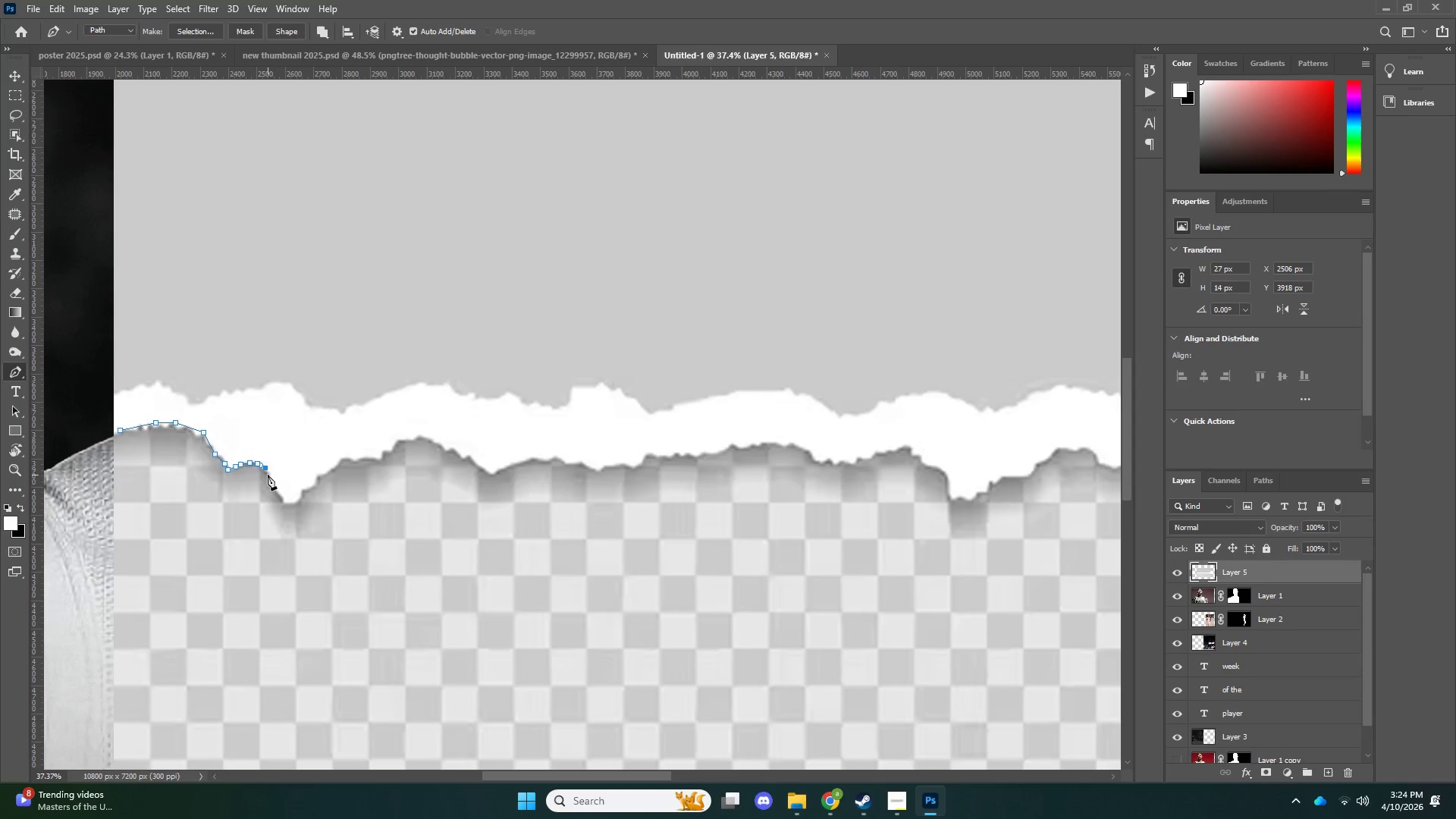 
triple_click([276, 485])
 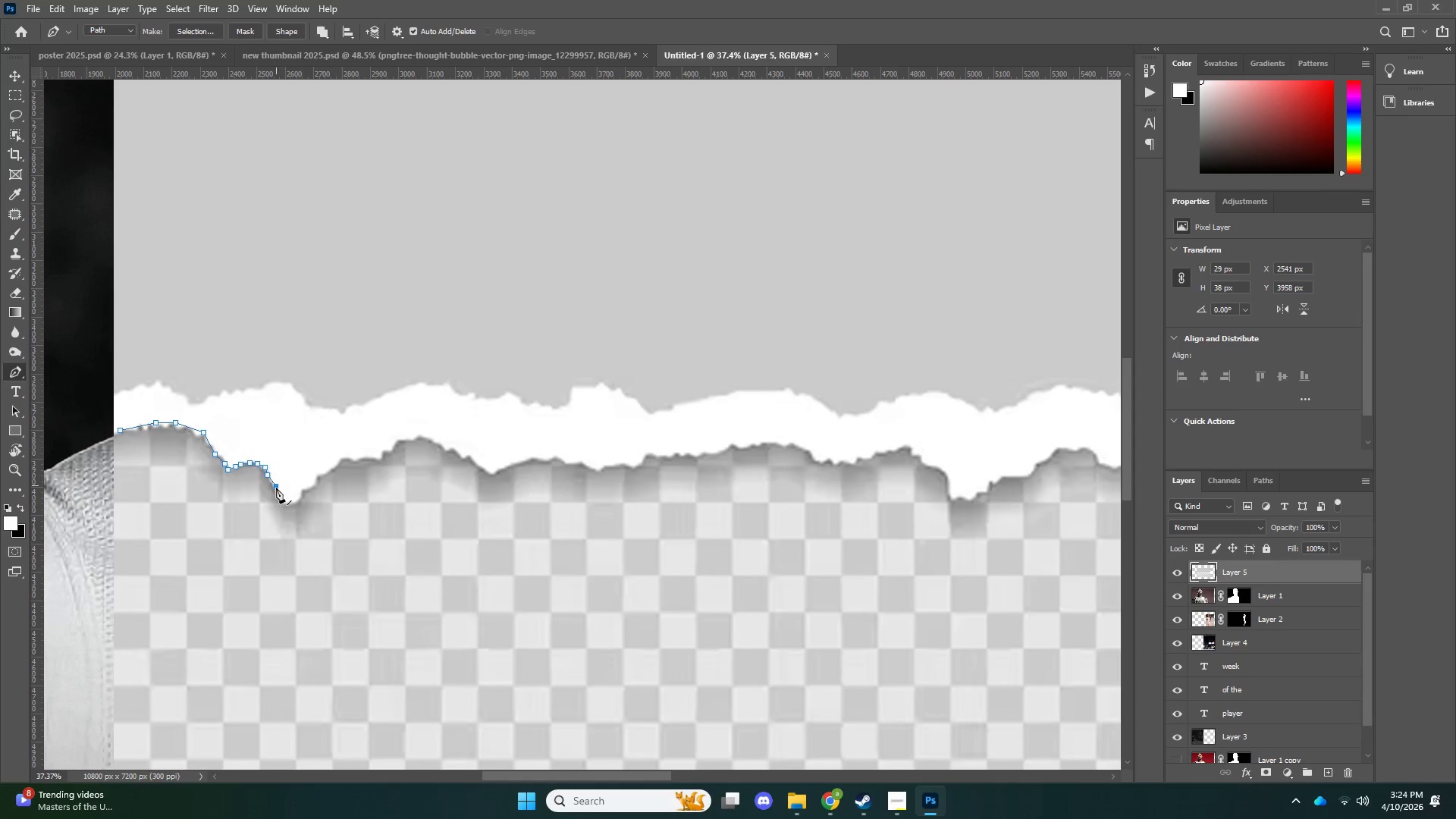 
triple_click([279, 495])
 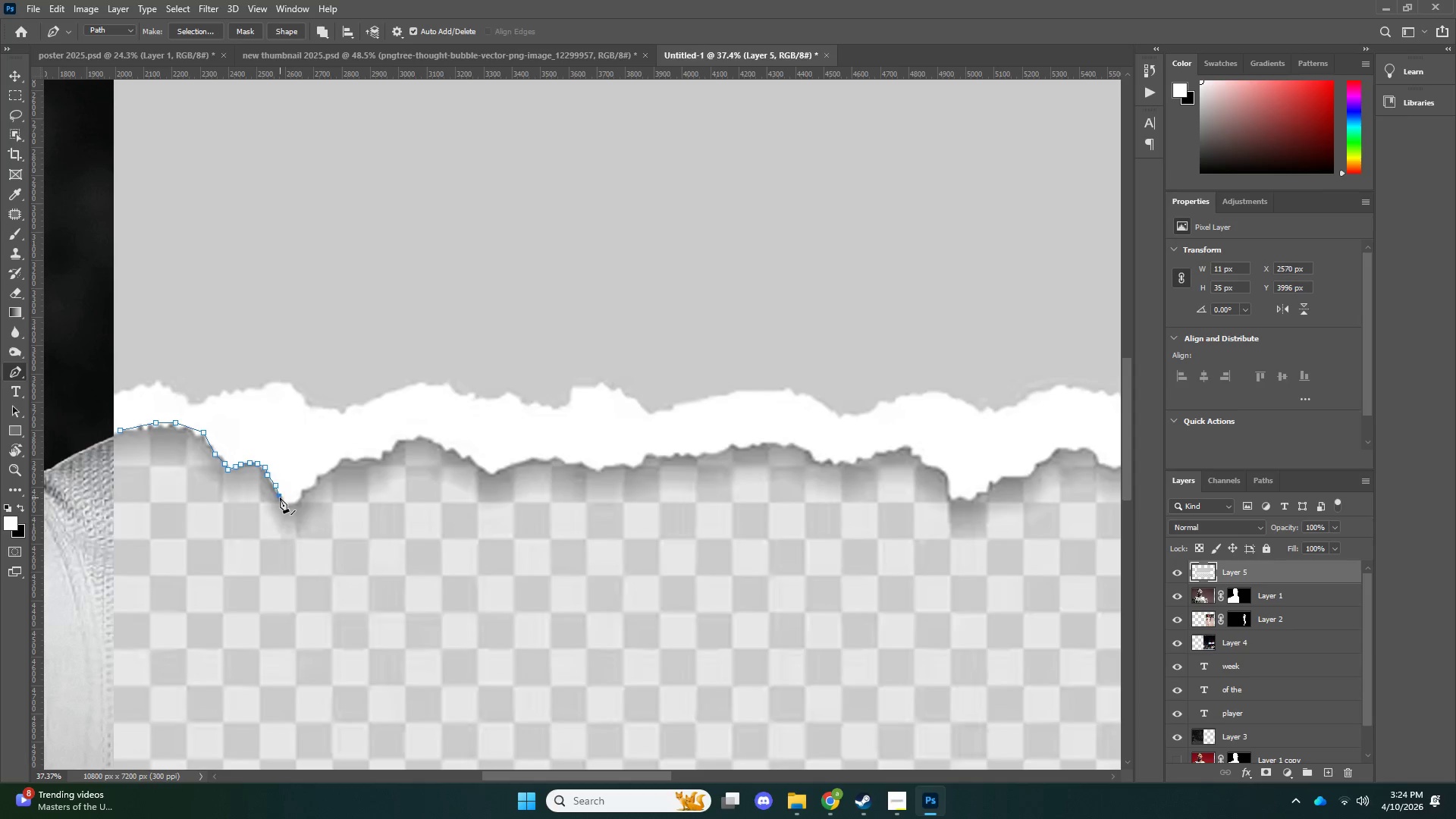 
triple_click([280, 499])
 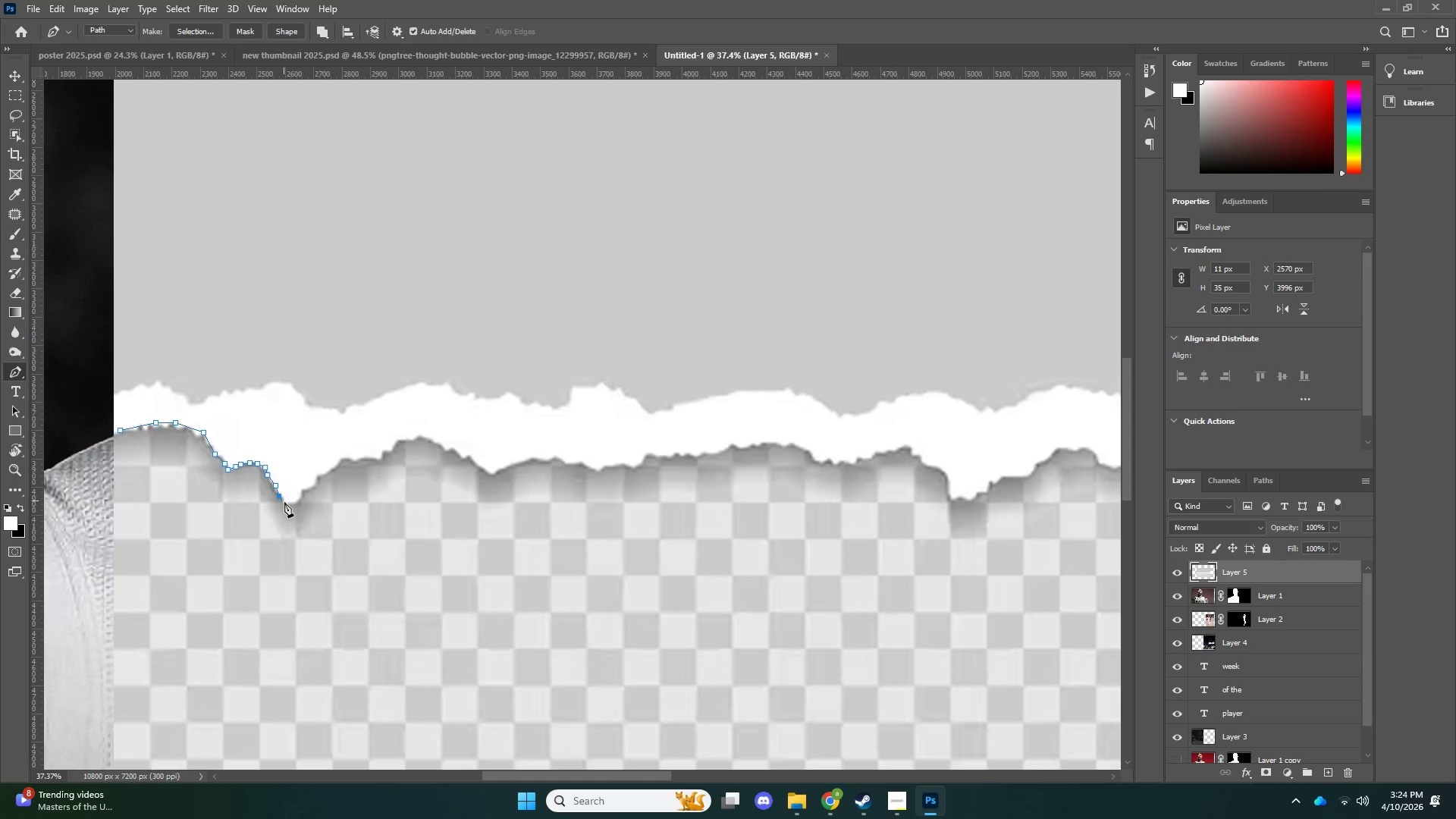 
left_click_drag(start_coordinate=[284, 502], to_coordinate=[290, 504])
 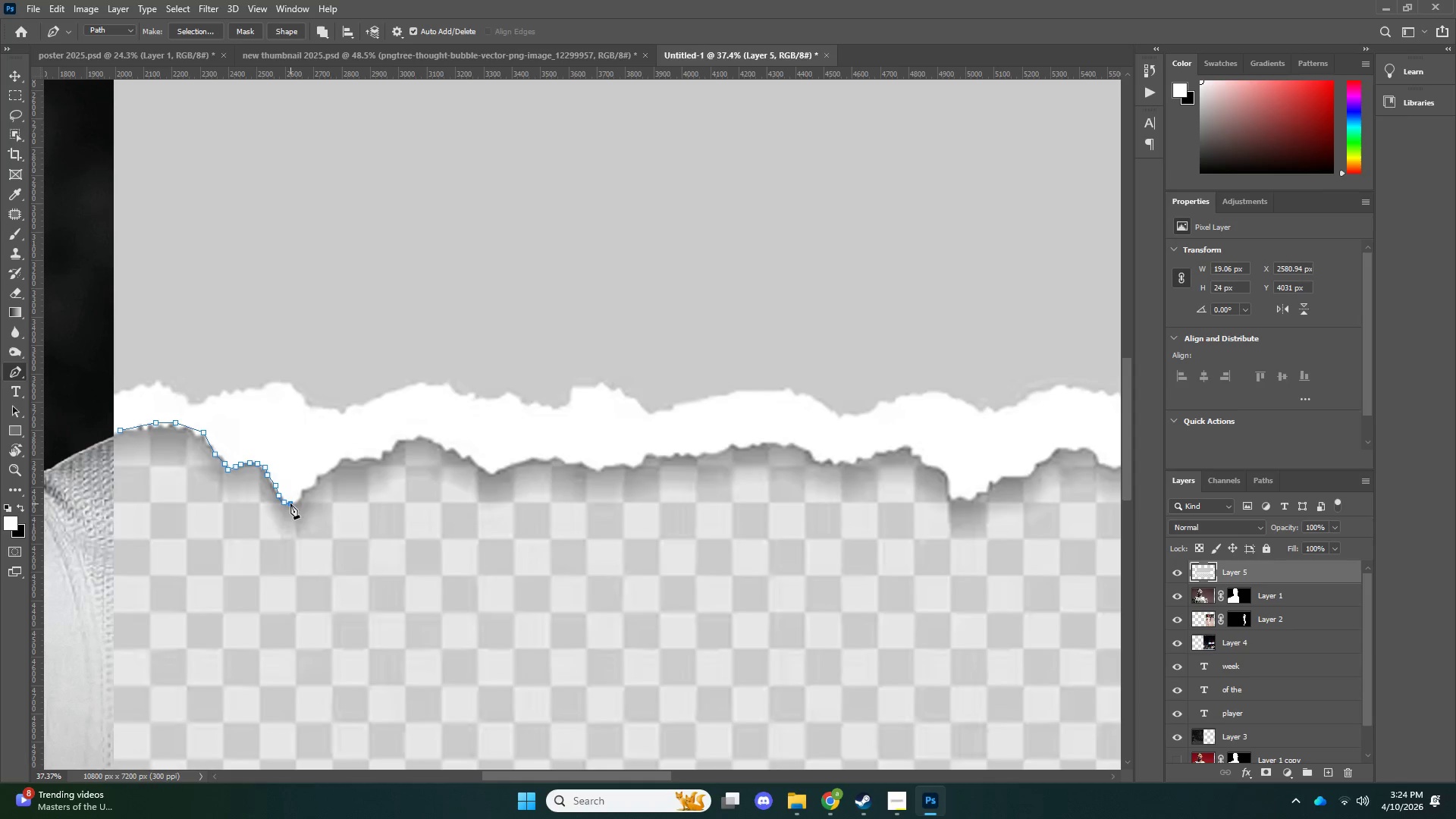 
left_click_drag(start_coordinate=[290, 504], to_coordinate=[297, 502])
 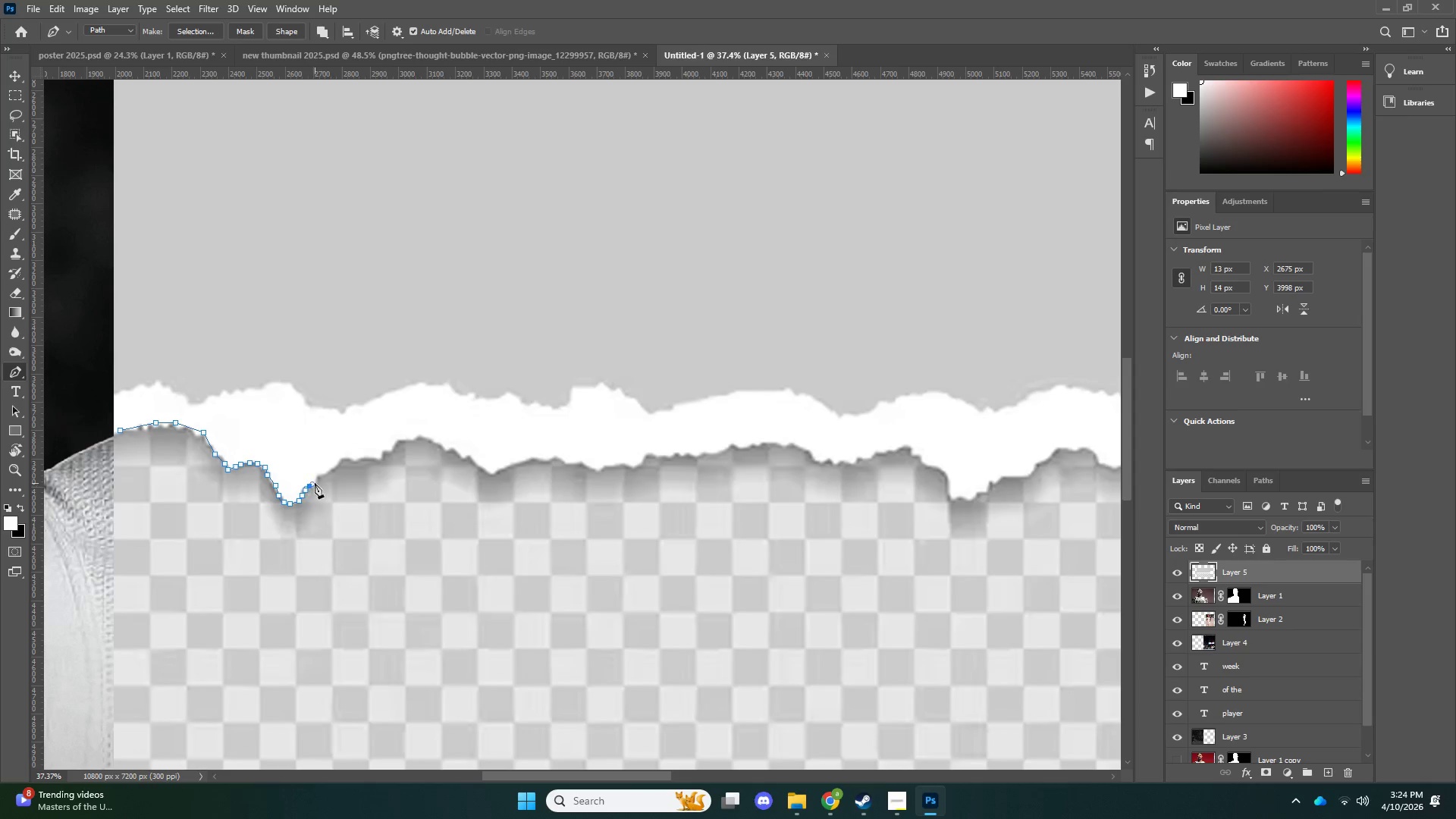 
left_click_drag(start_coordinate=[319, 478], to_coordinate=[322, 474])
 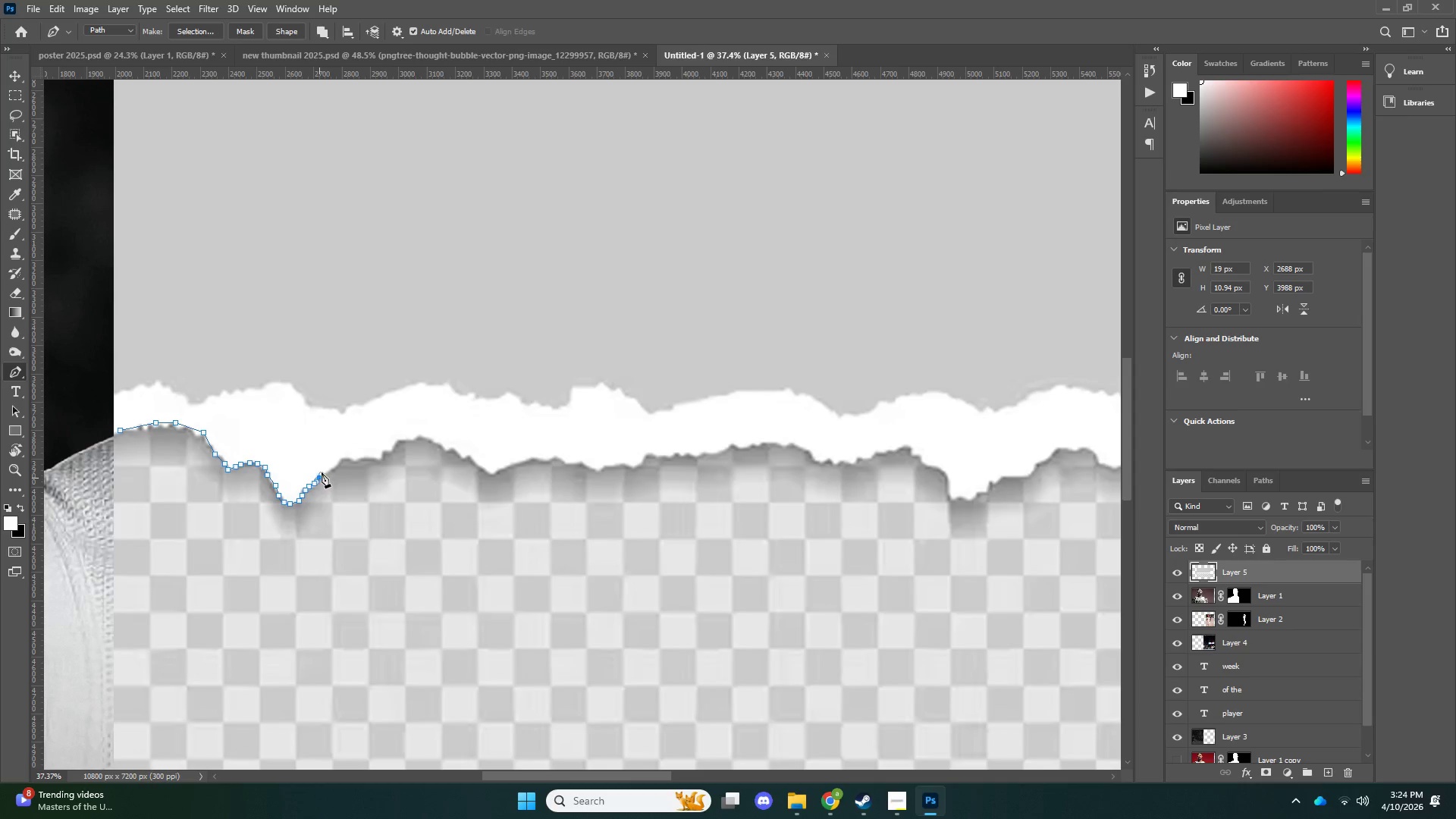 
triple_click([322, 472])
 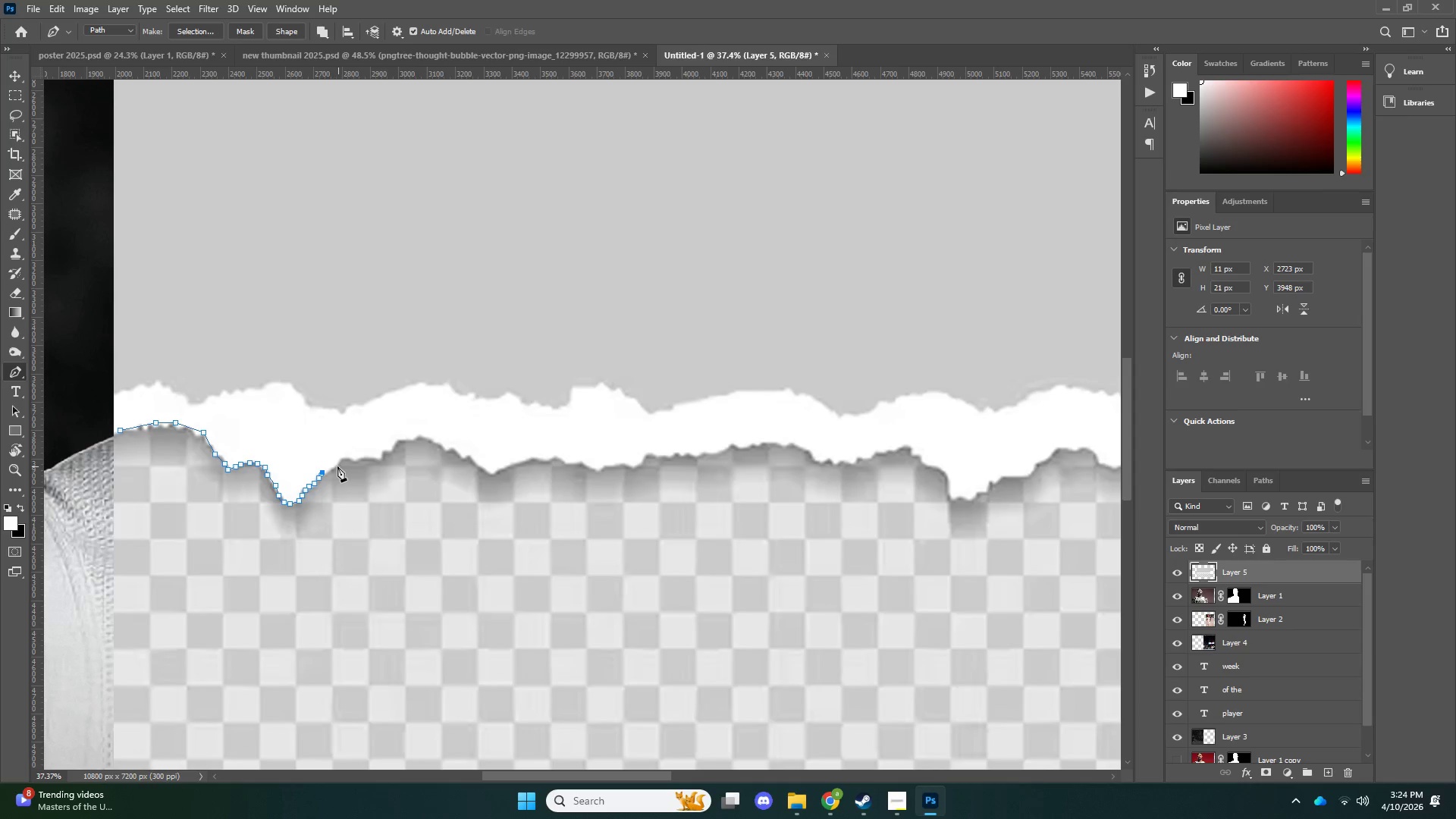 
left_click([335, 466])
 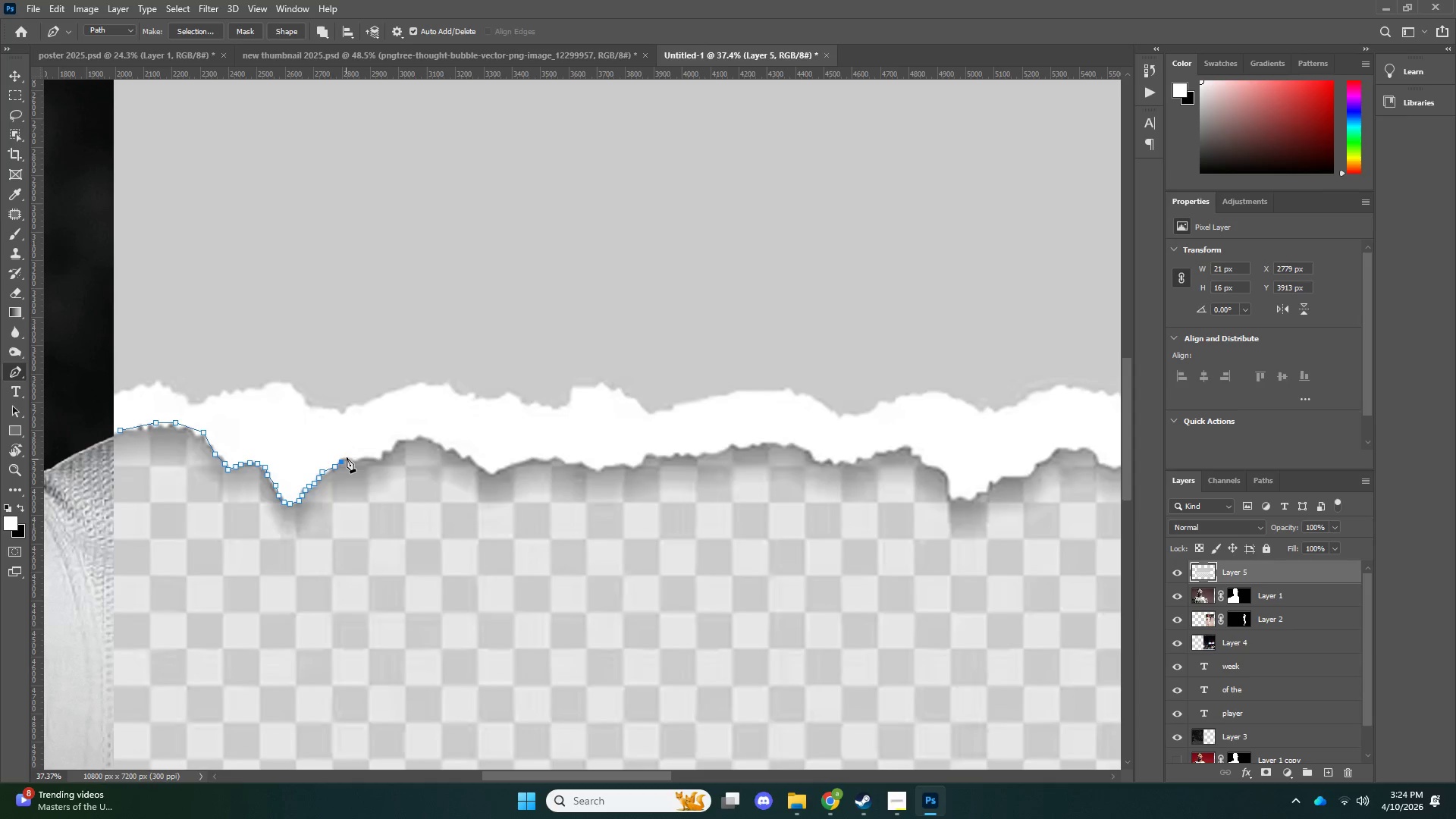 
triple_click([347, 457])
 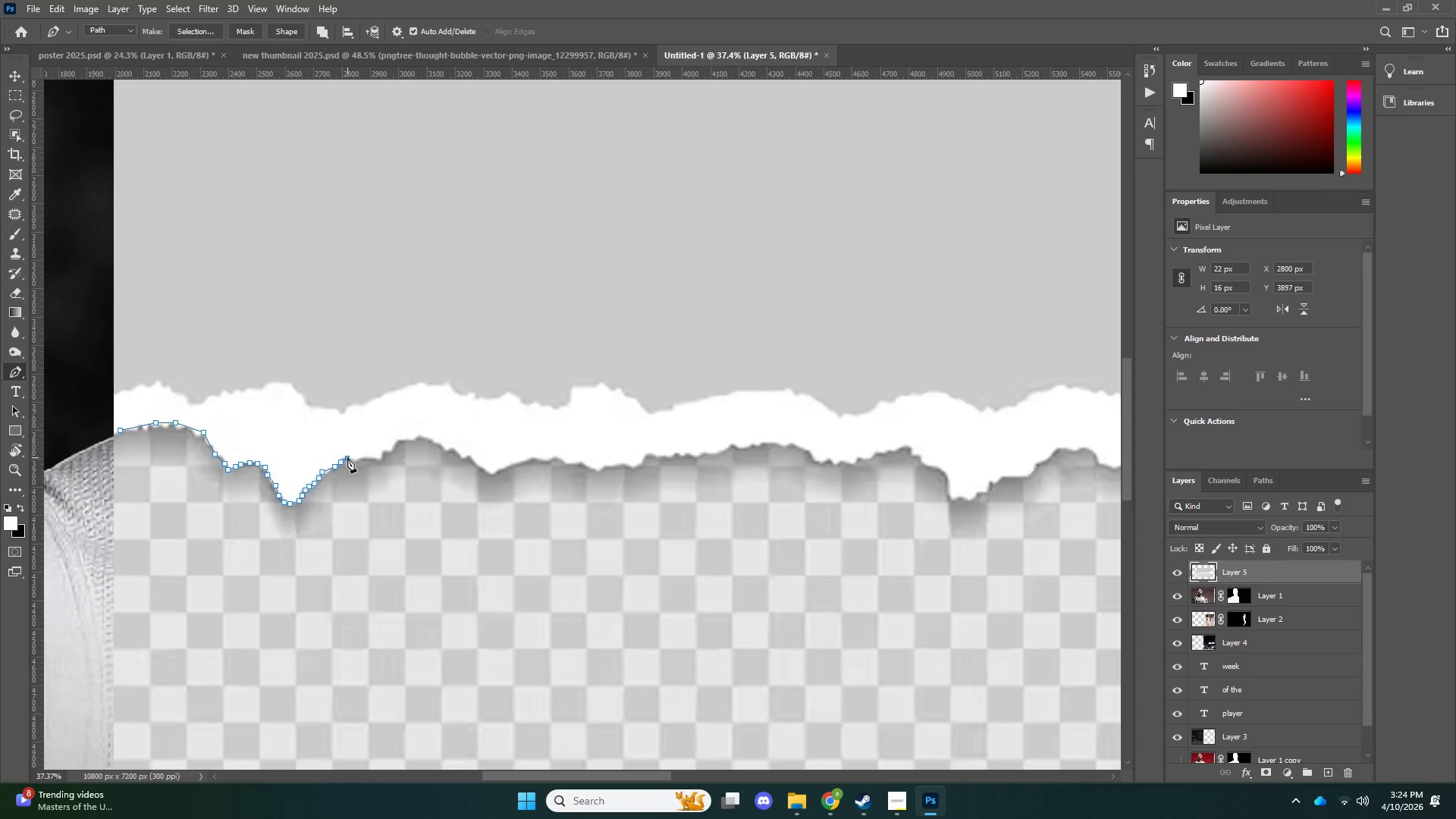 
left_click_drag(start_coordinate=[348, 457], to_coordinate=[353, 457])
 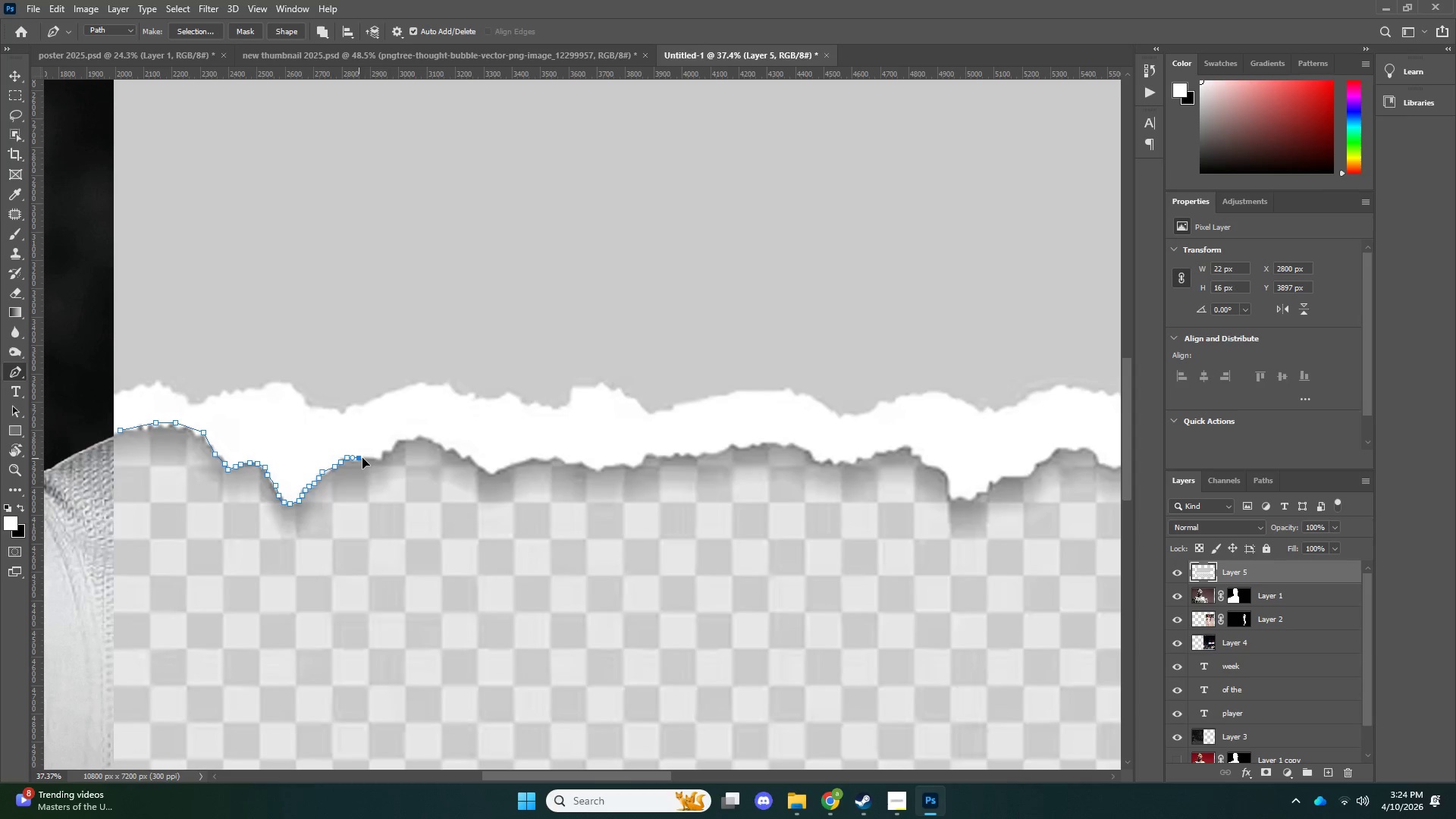 
left_click_drag(start_coordinate=[366, 457], to_coordinate=[372, 457])
 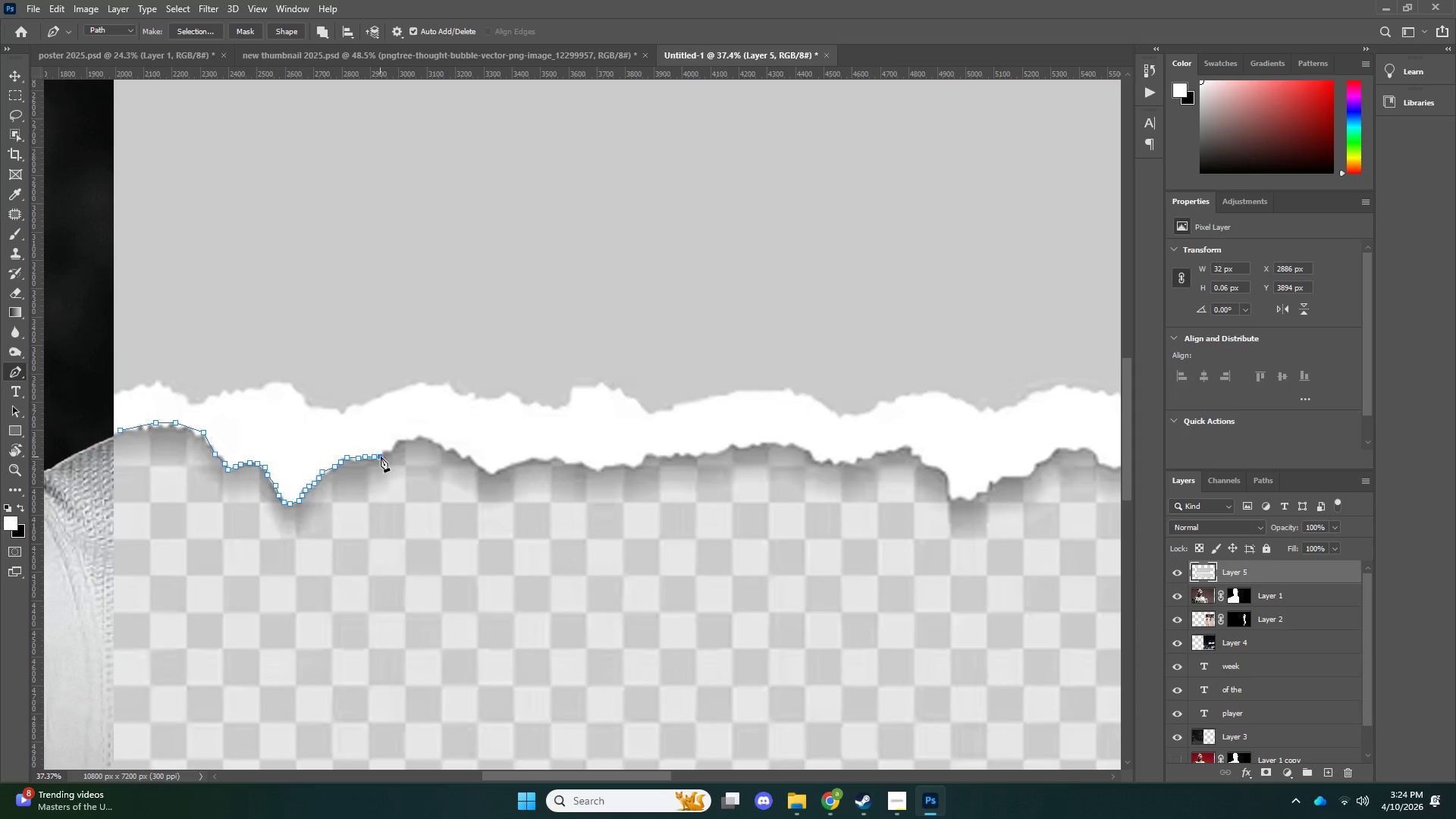 
left_click_drag(start_coordinate=[384, 457], to_coordinate=[388, 453])
 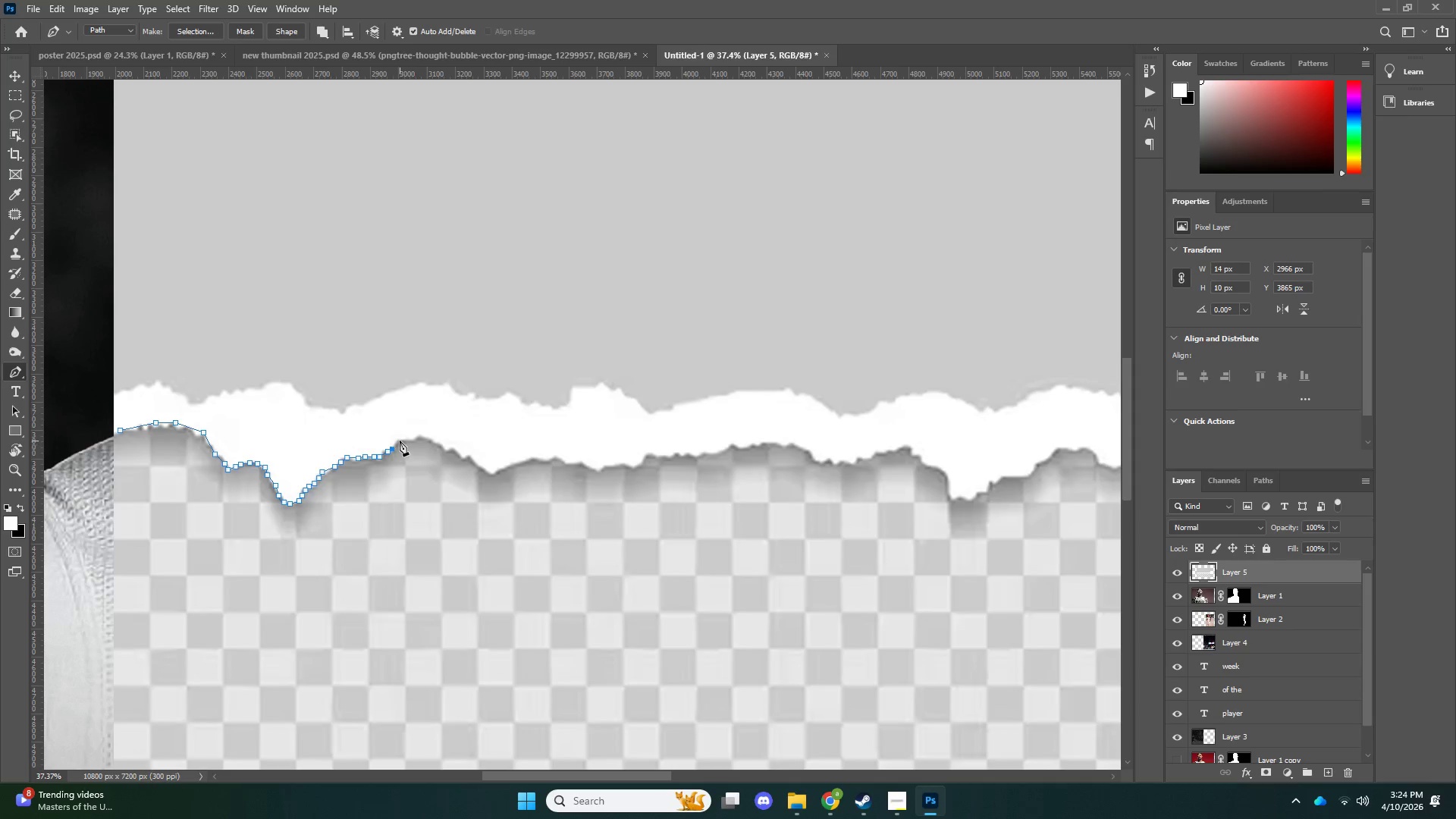 
triple_click([402, 438])
 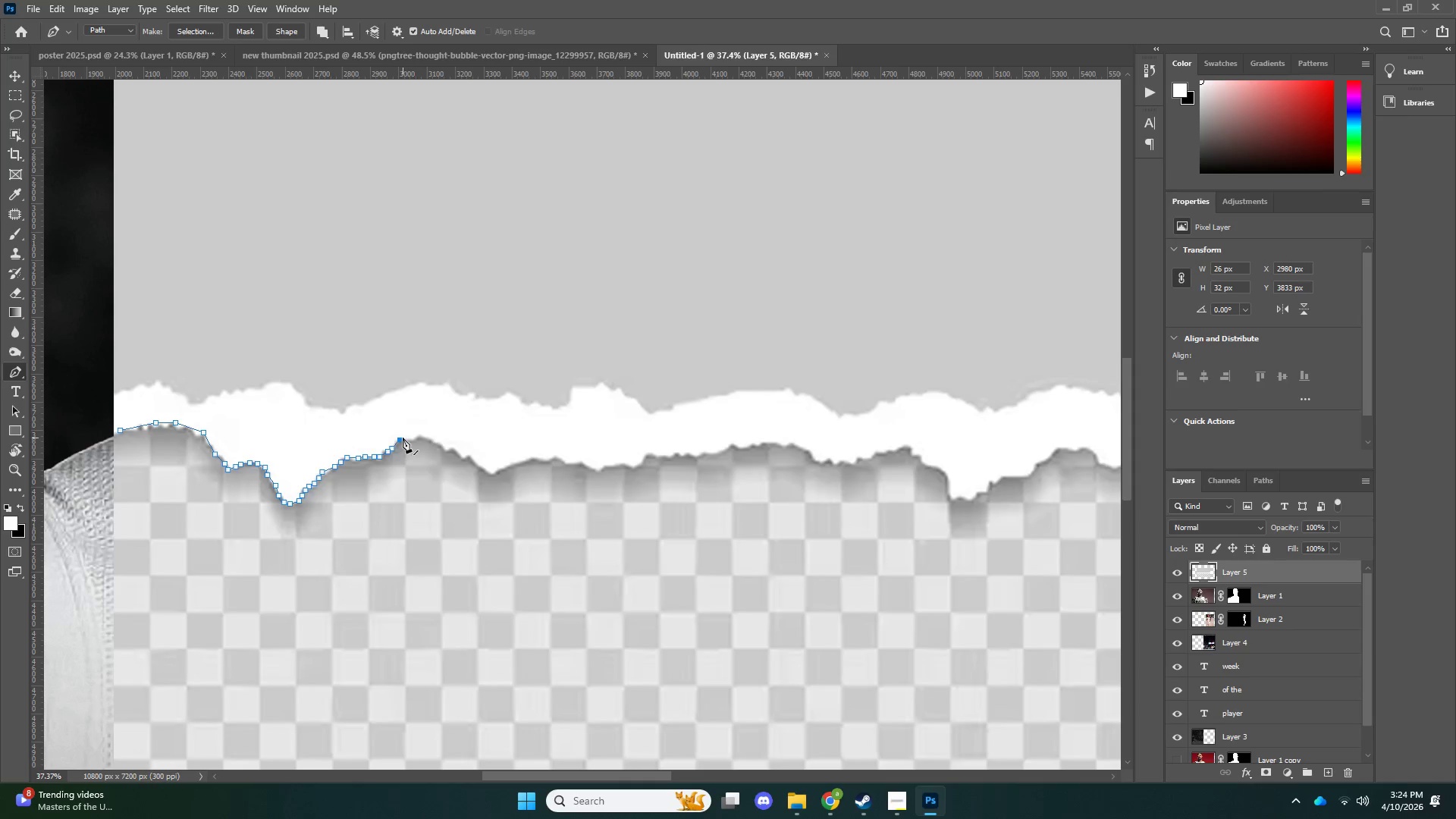 
triple_click([409, 437])
 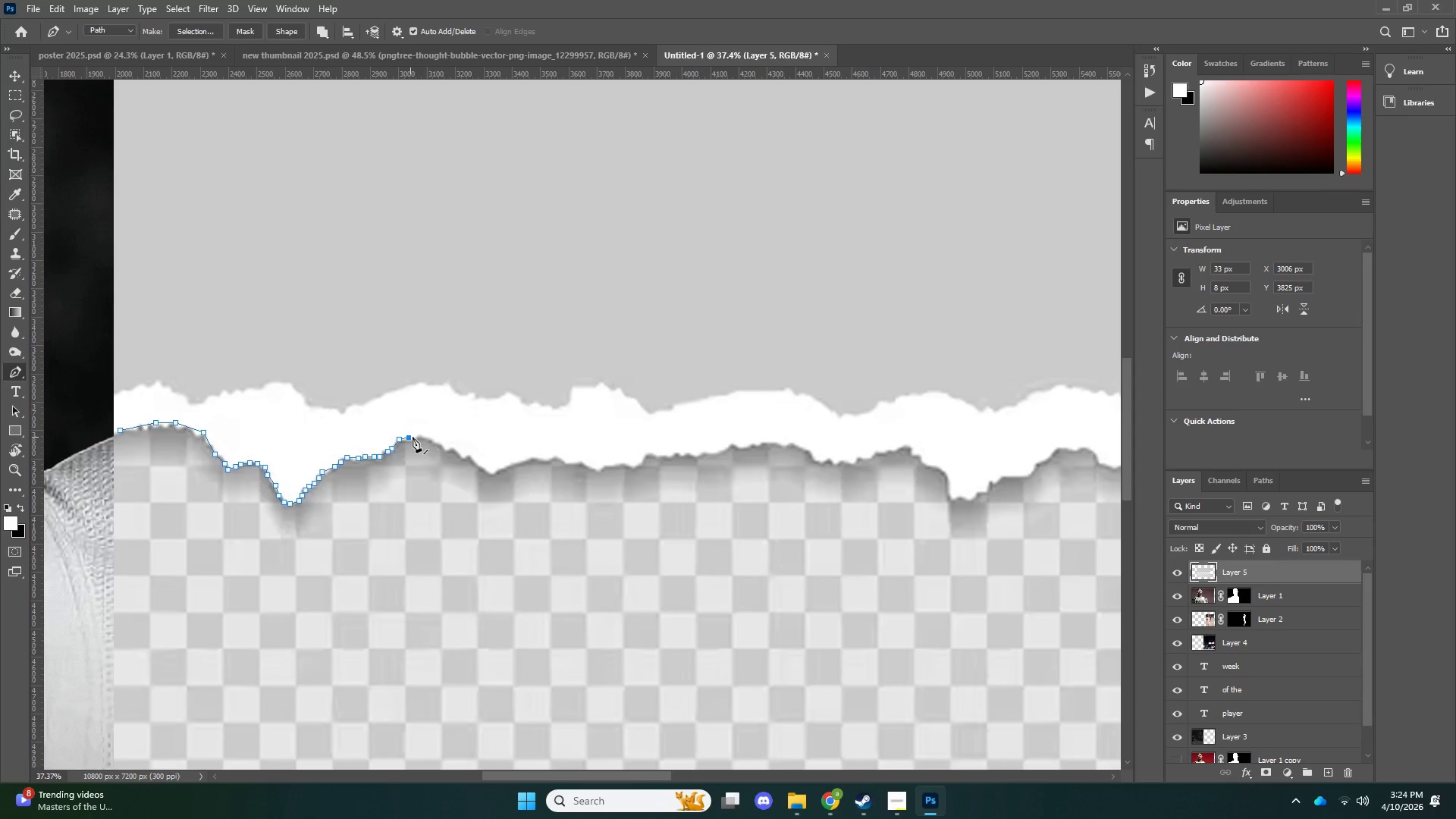 
left_click_drag(start_coordinate=[415, 438], to_coordinate=[419, 438])
 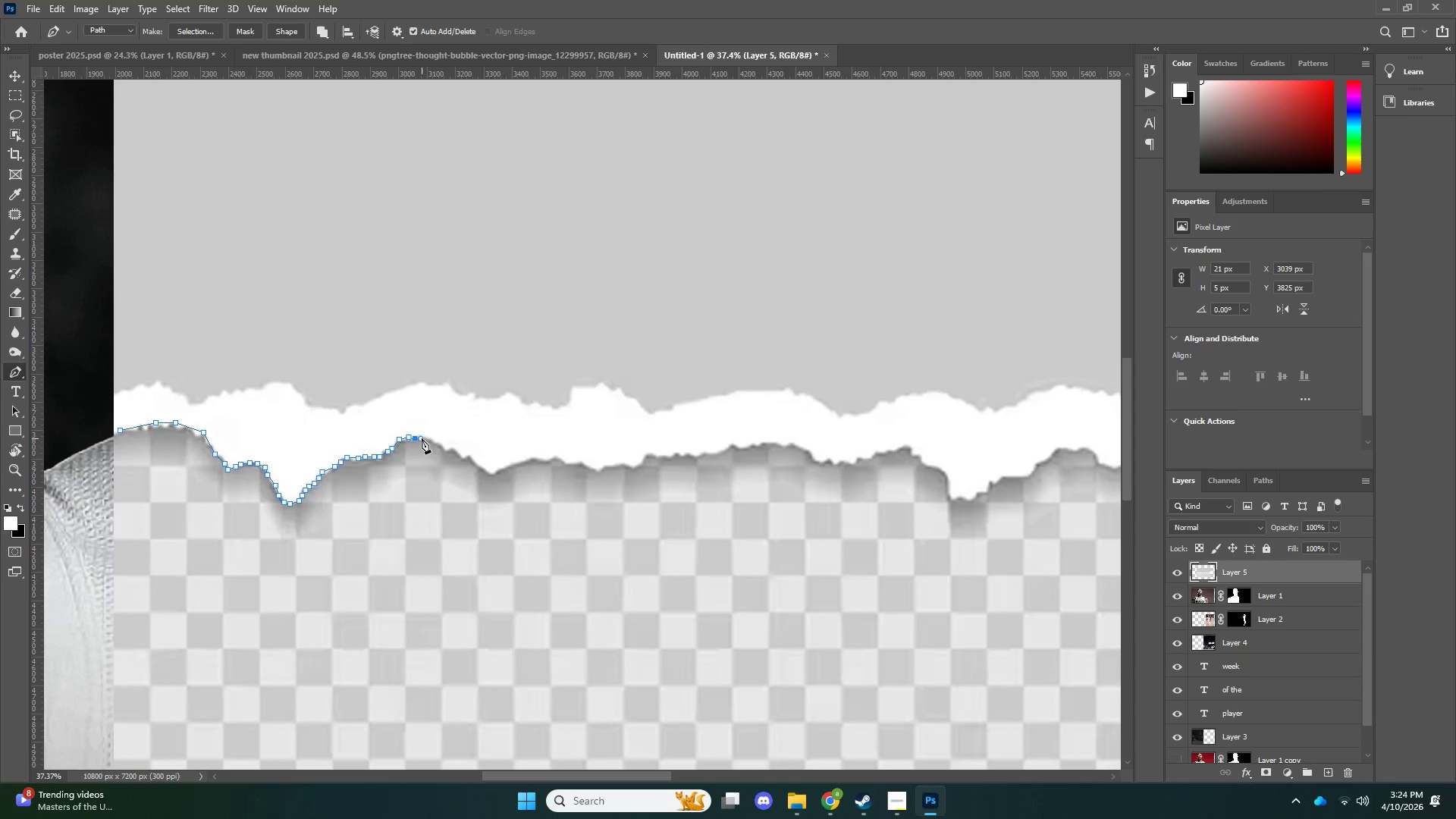 
left_click_drag(start_coordinate=[422, 438], to_coordinate=[426, 437])
 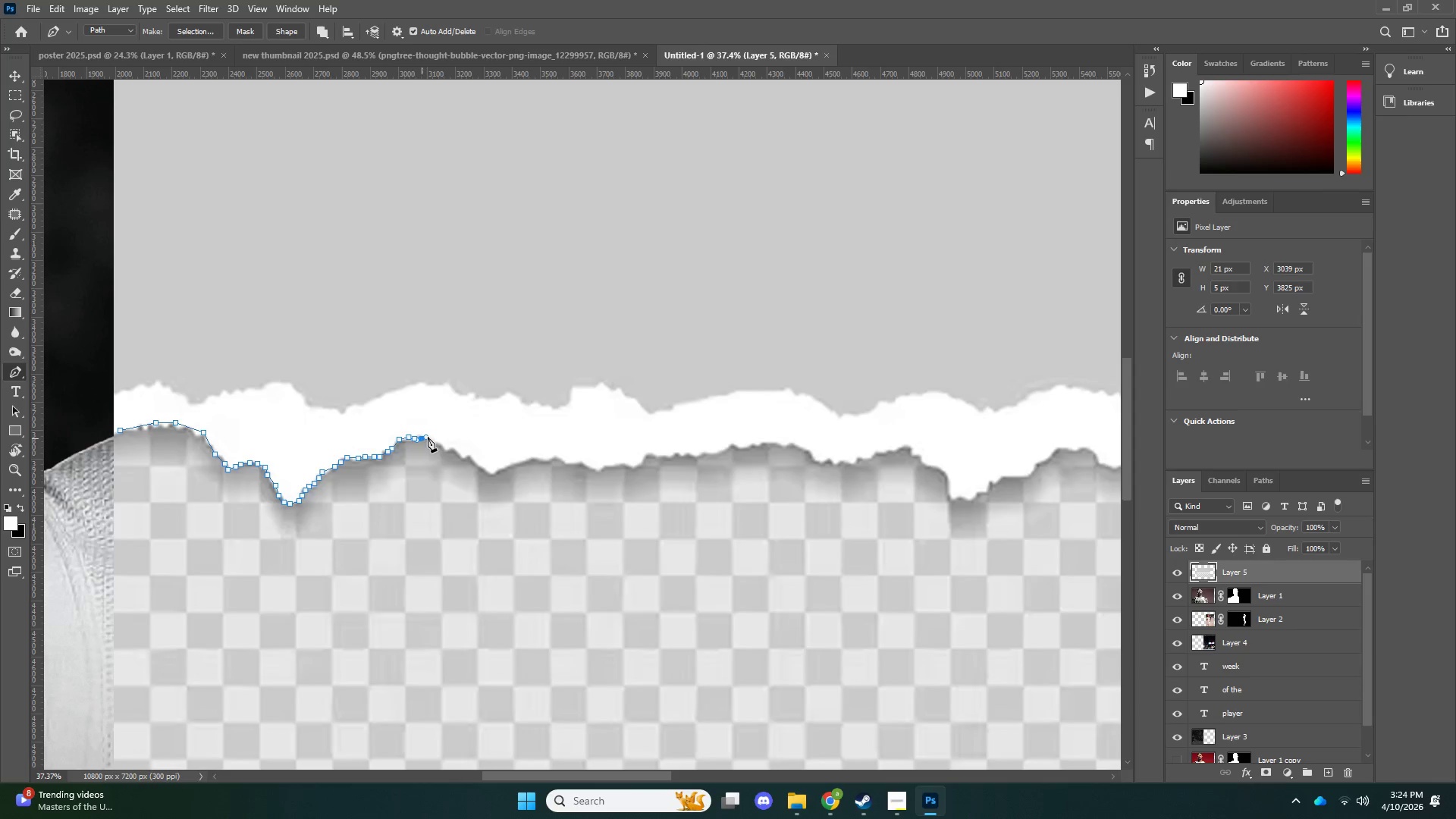 
left_click_drag(start_coordinate=[428, 437], to_coordinate=[432, 437])
 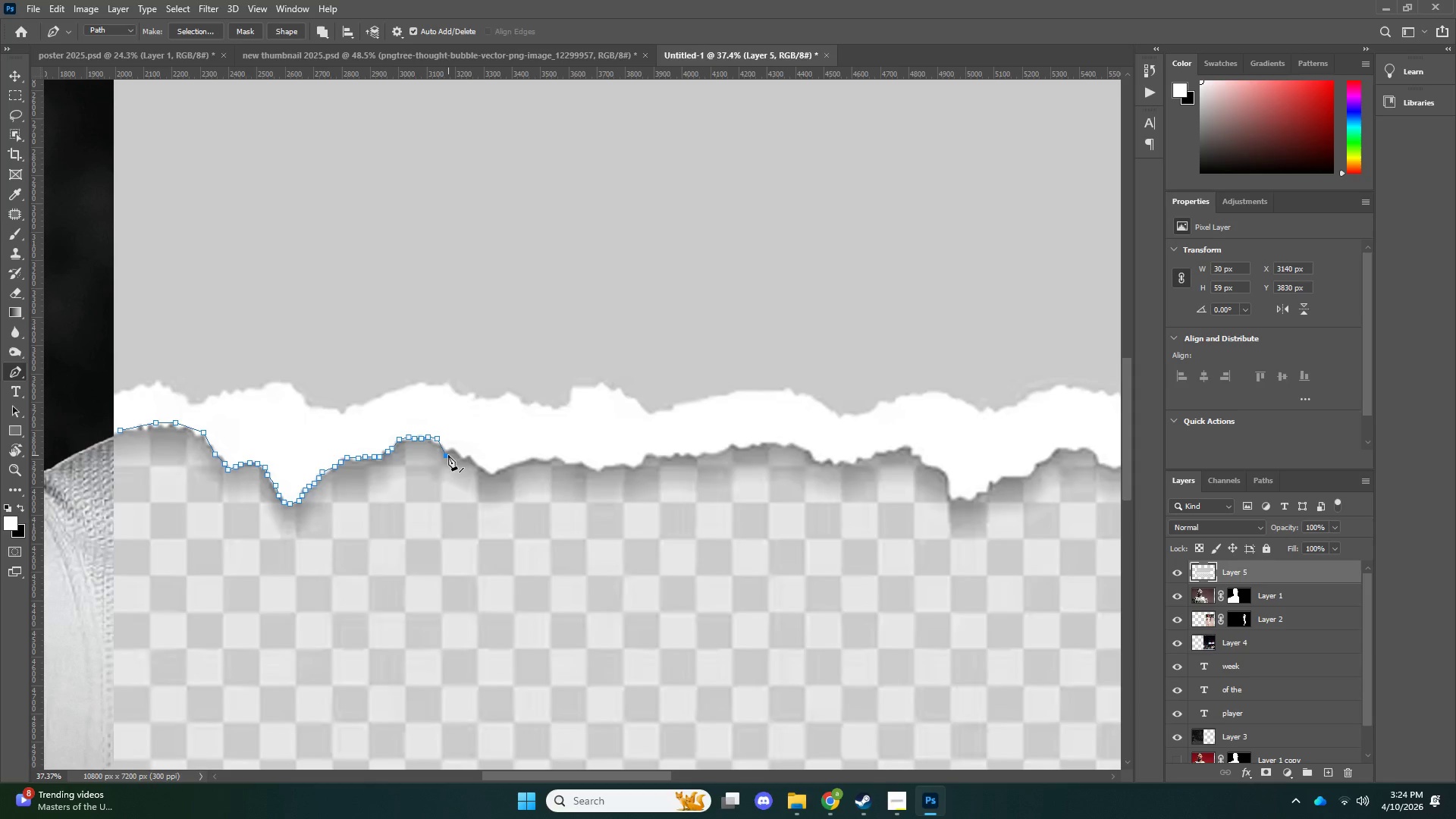 
key(Control+ControlLeft)
 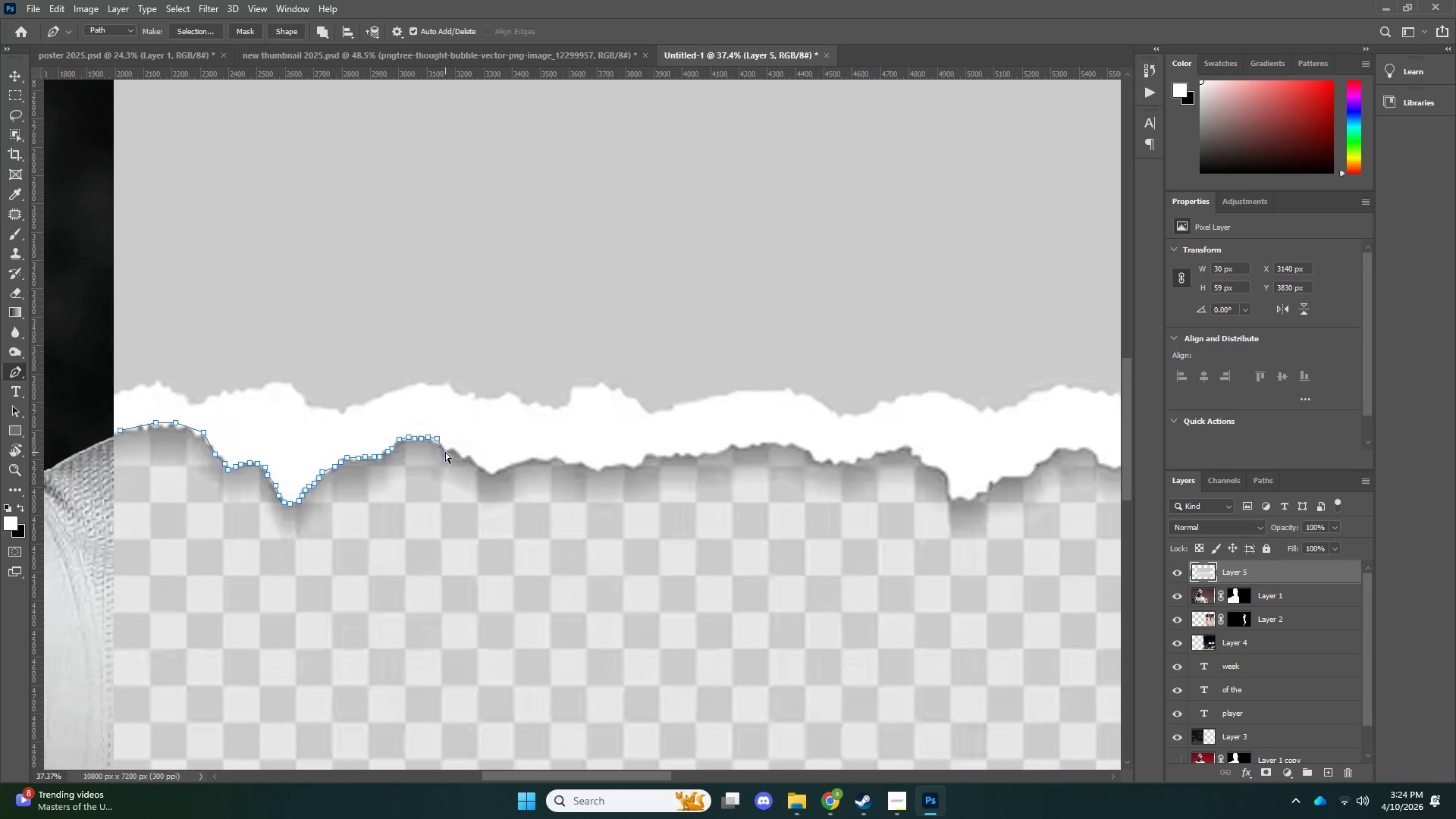 
key(Control+Z)
 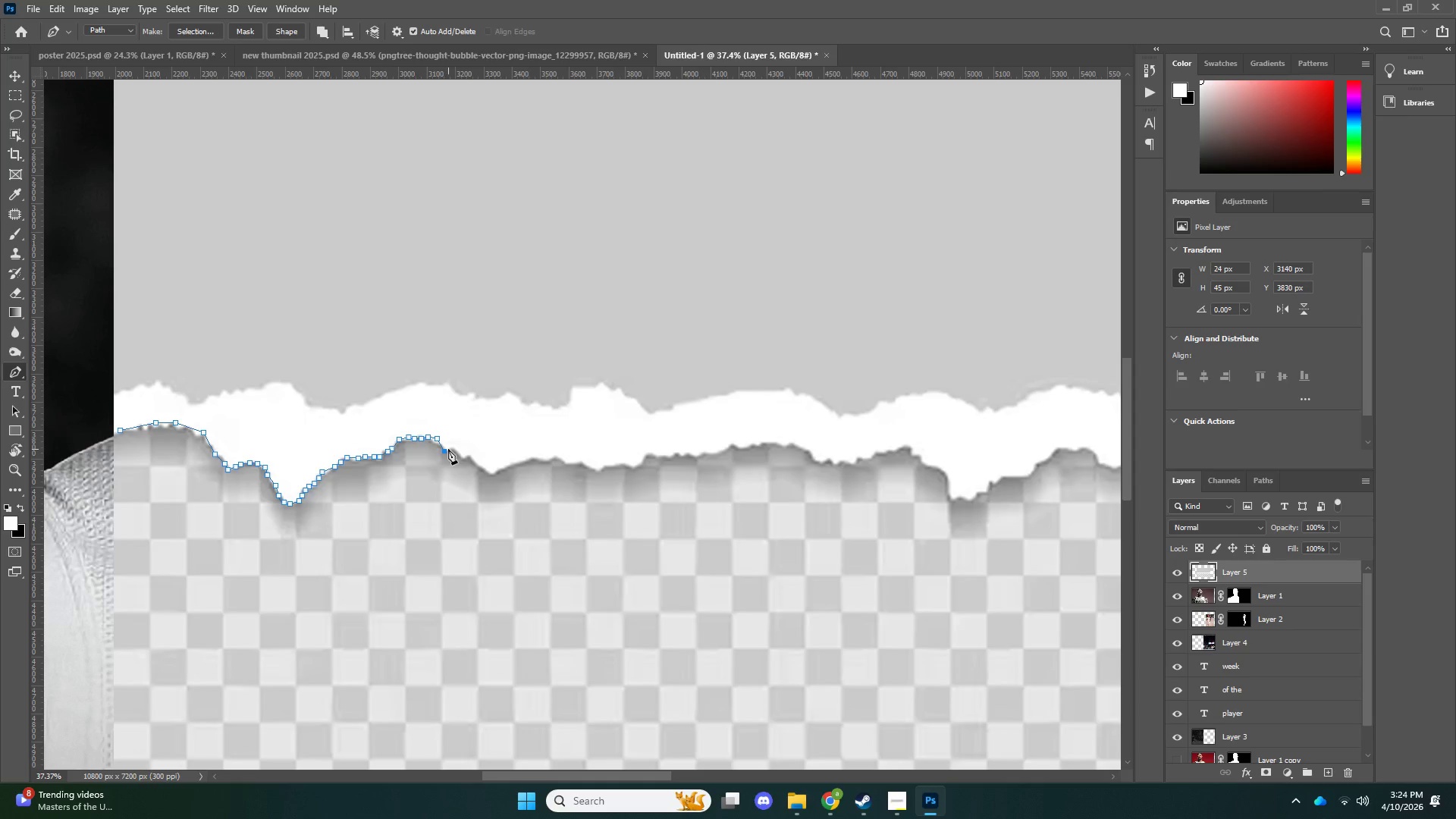 
double_click([451, 447])
 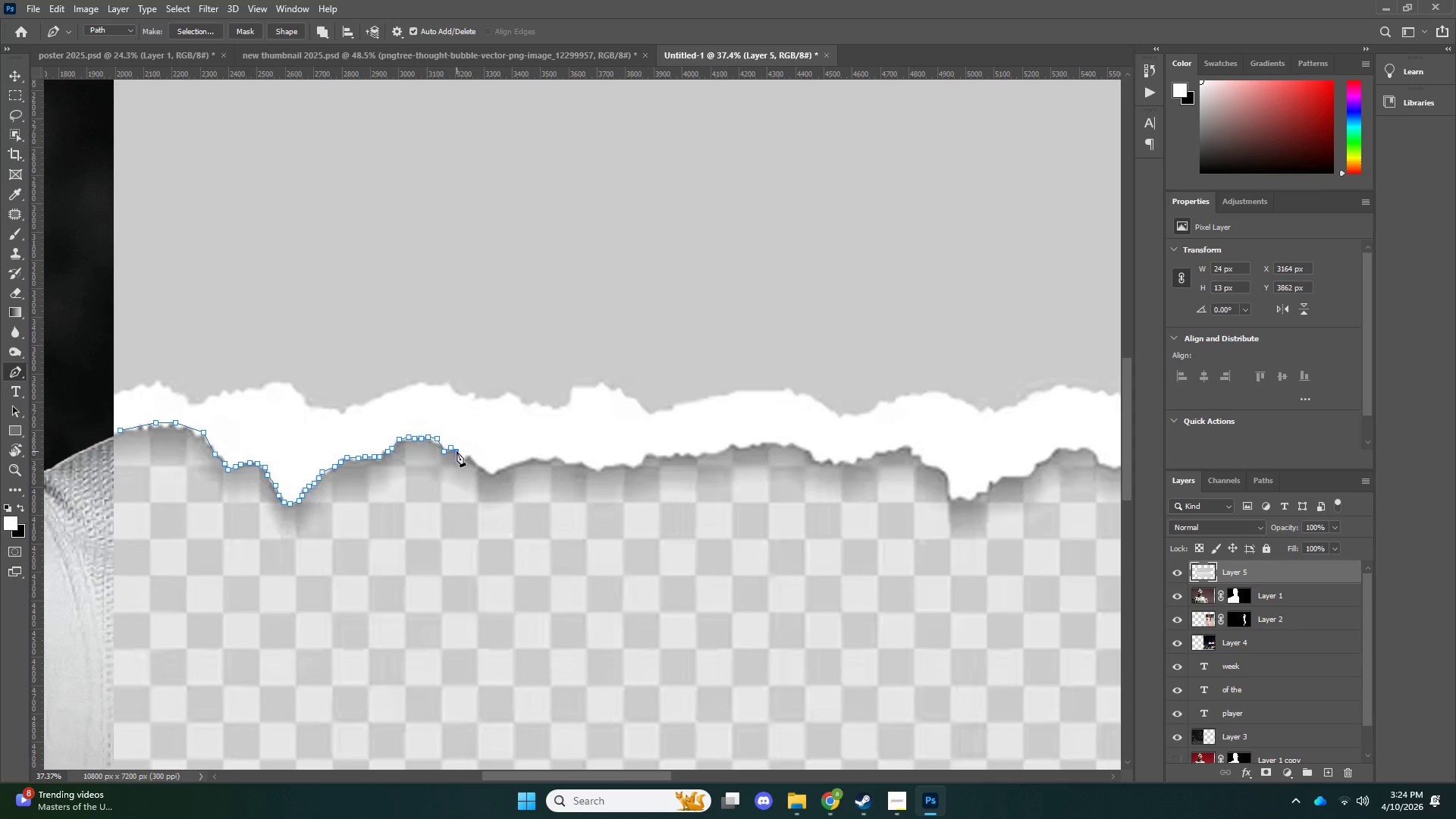 
left_click_drag(start_coordinate=[462, 456], to_coordinate=[466, 459])
 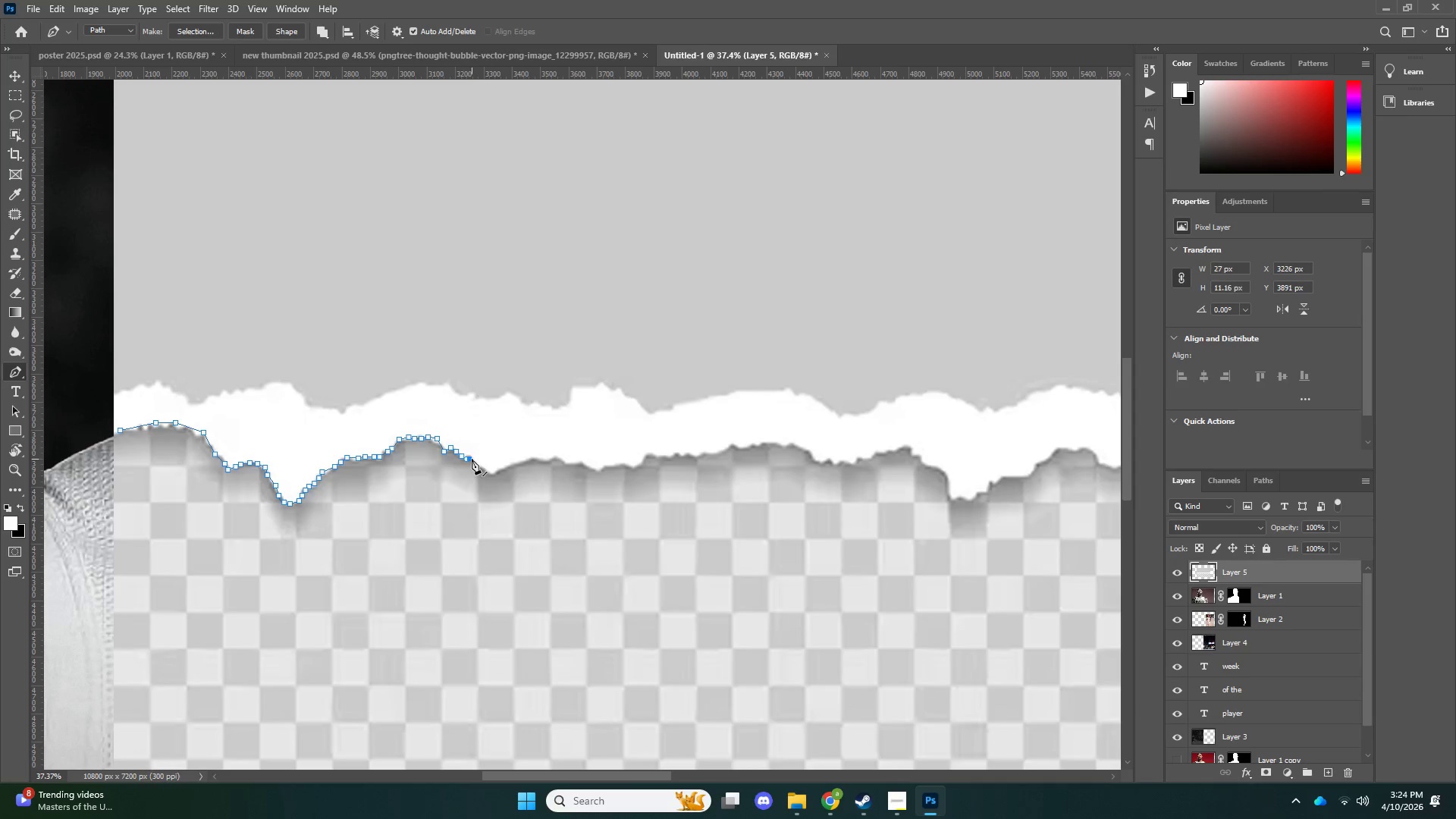 
left_click_drag(start_coordinate=[472, 459], to_coordinate=[482, 461])
 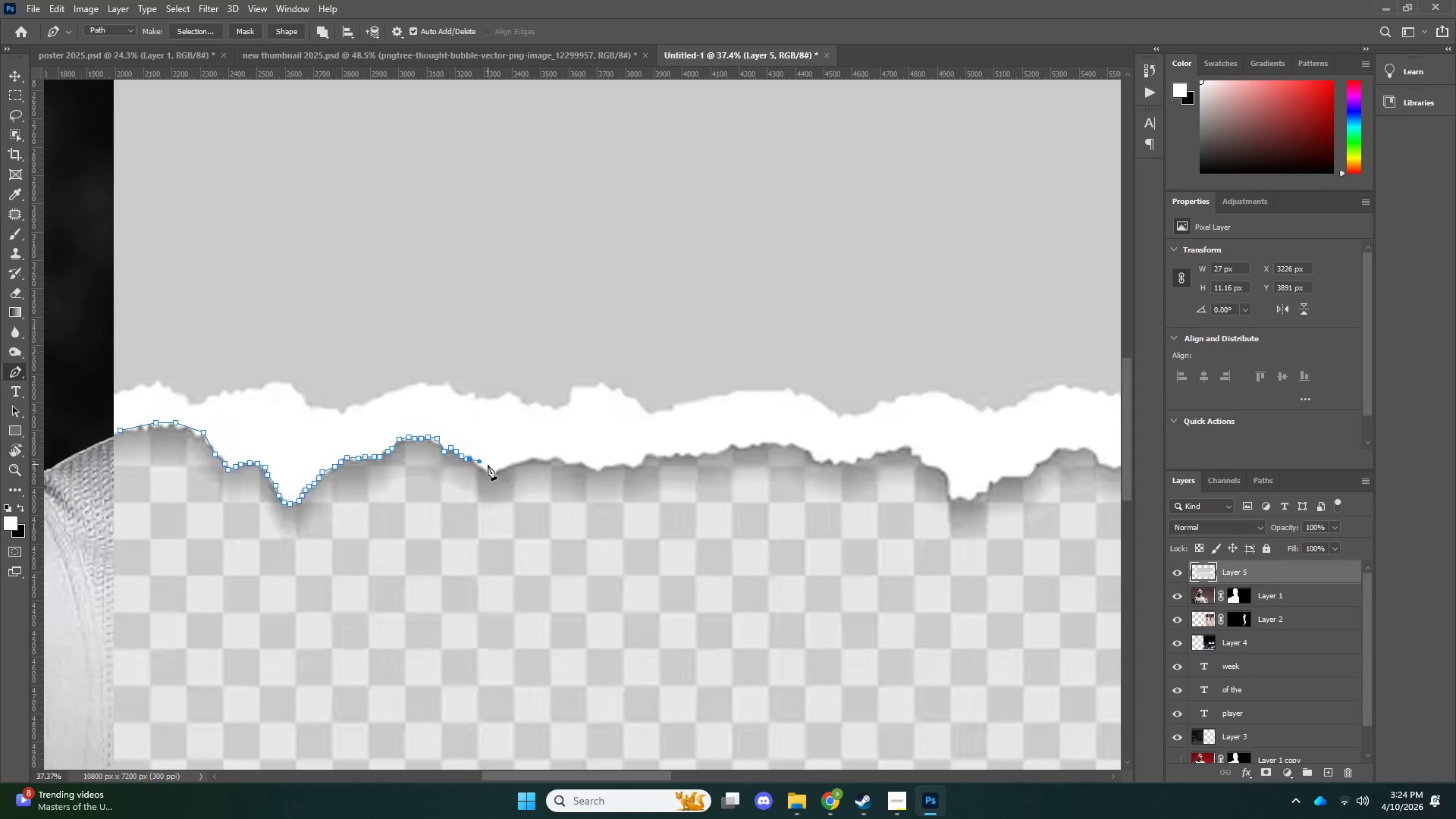 
left_click_drag(start_coordinate=[489, 465], to_coordinate=[493, 471])
 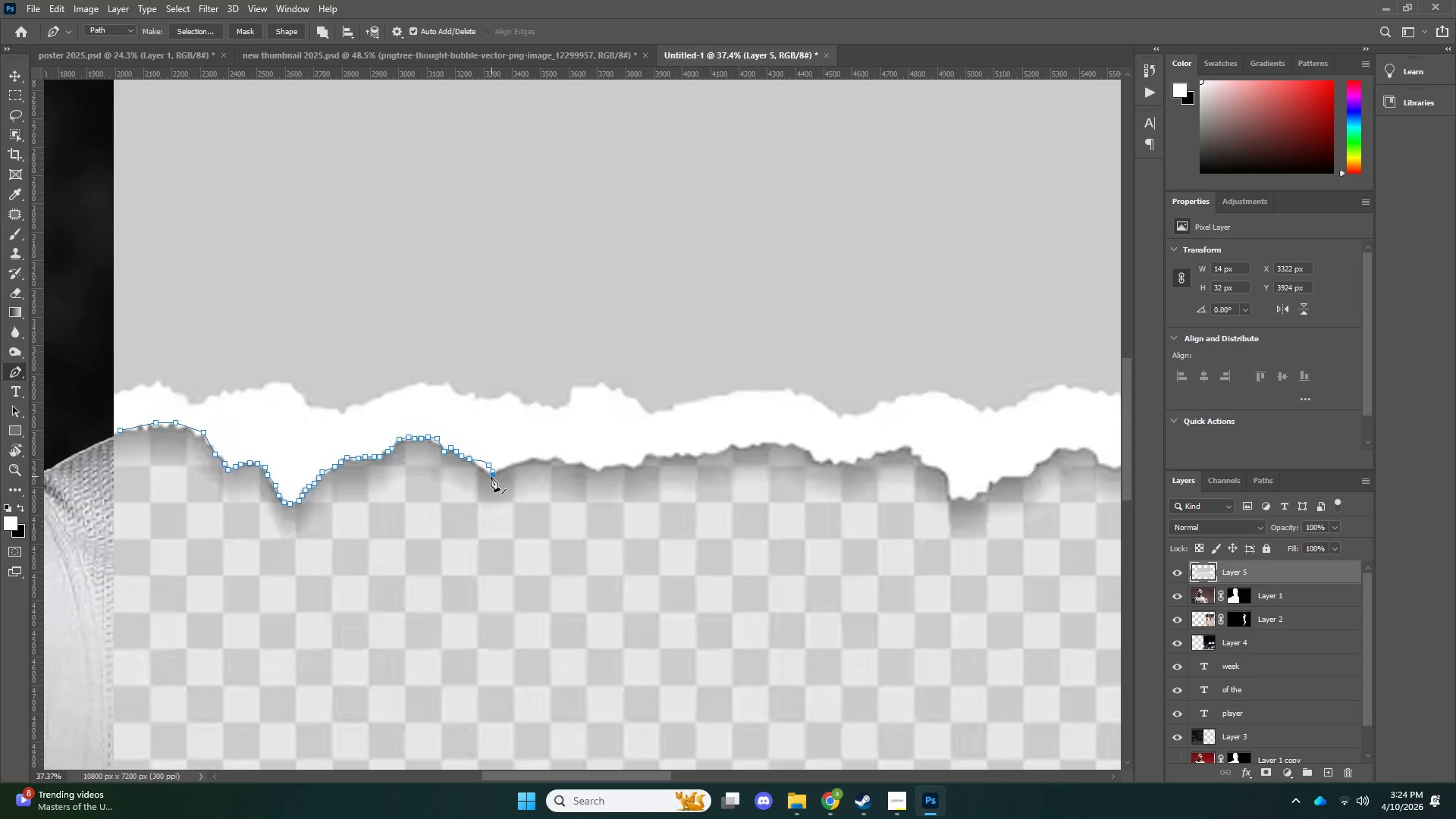 
key(Control+ControlLeft)
 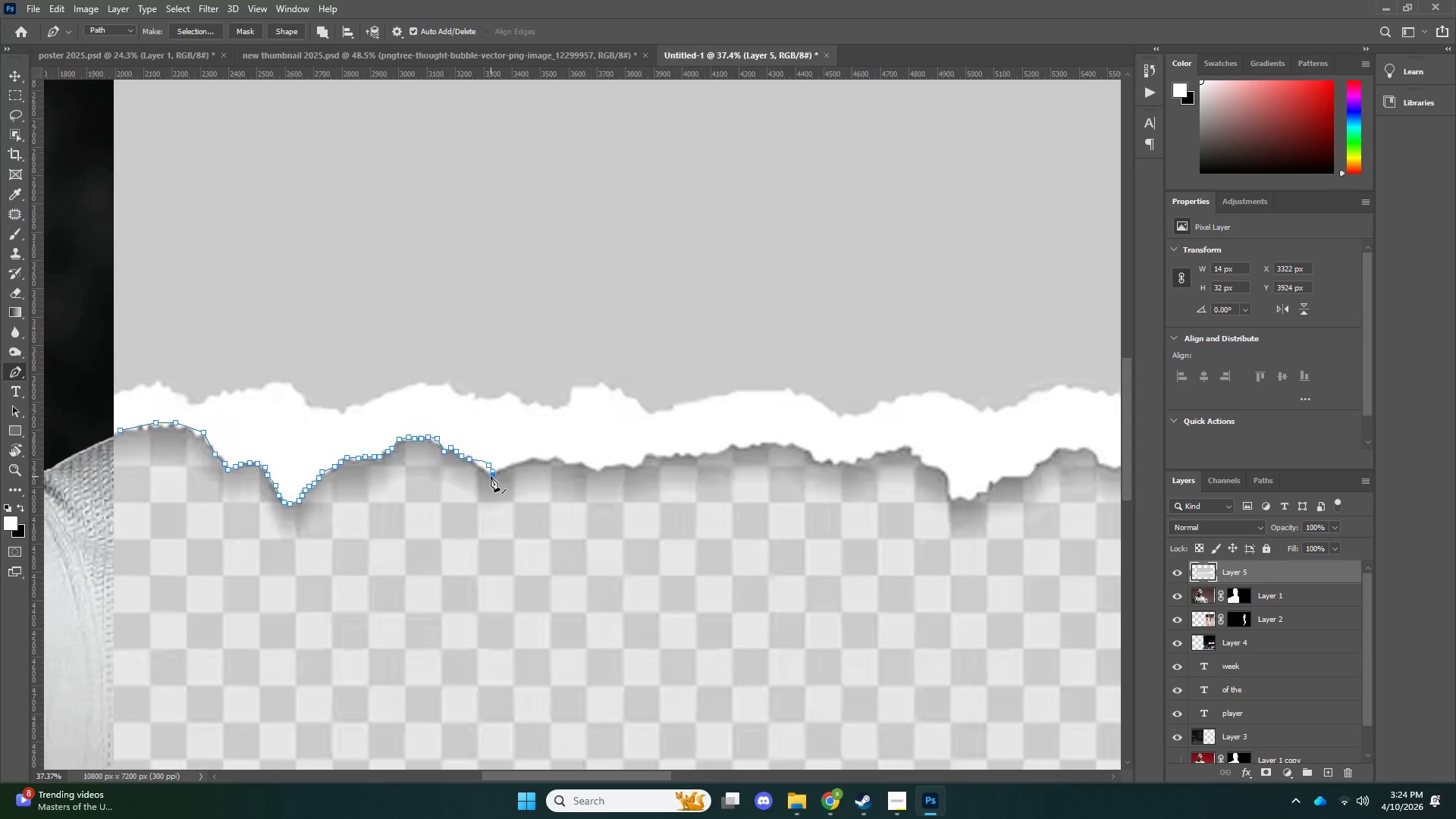 
key(Control+Z)
 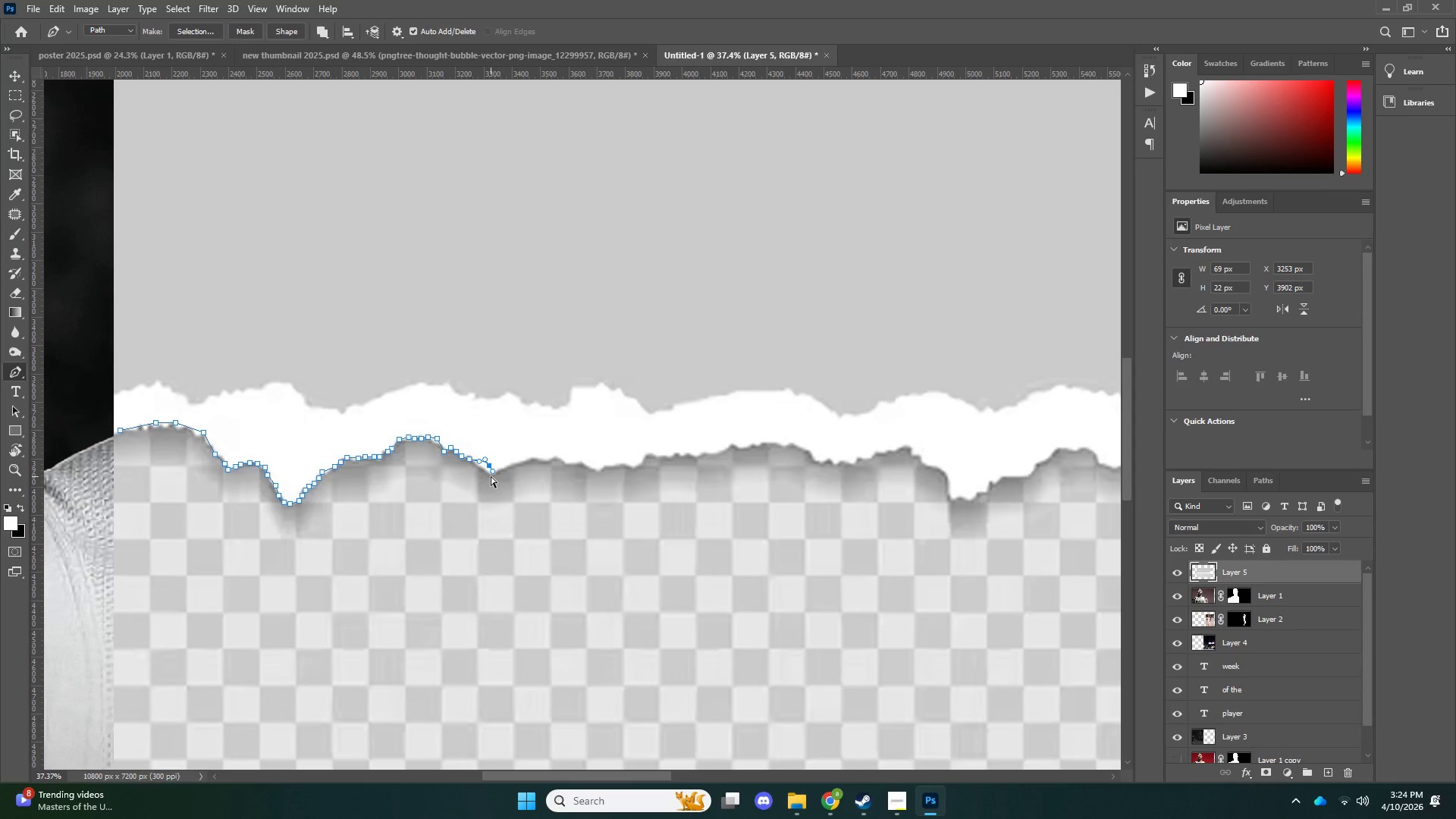 
key(Control+Z)
 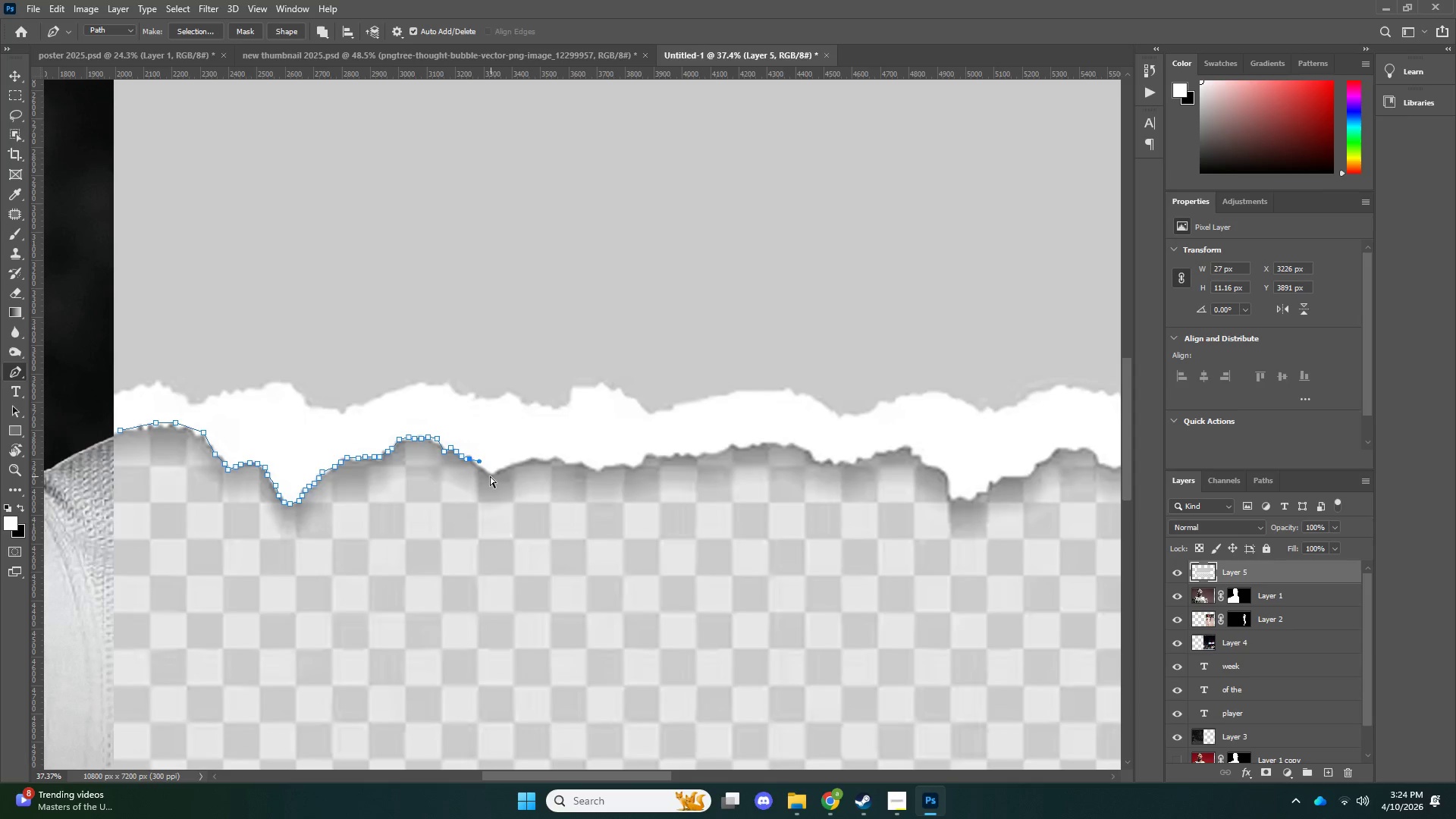 
left_click([489, 476])
 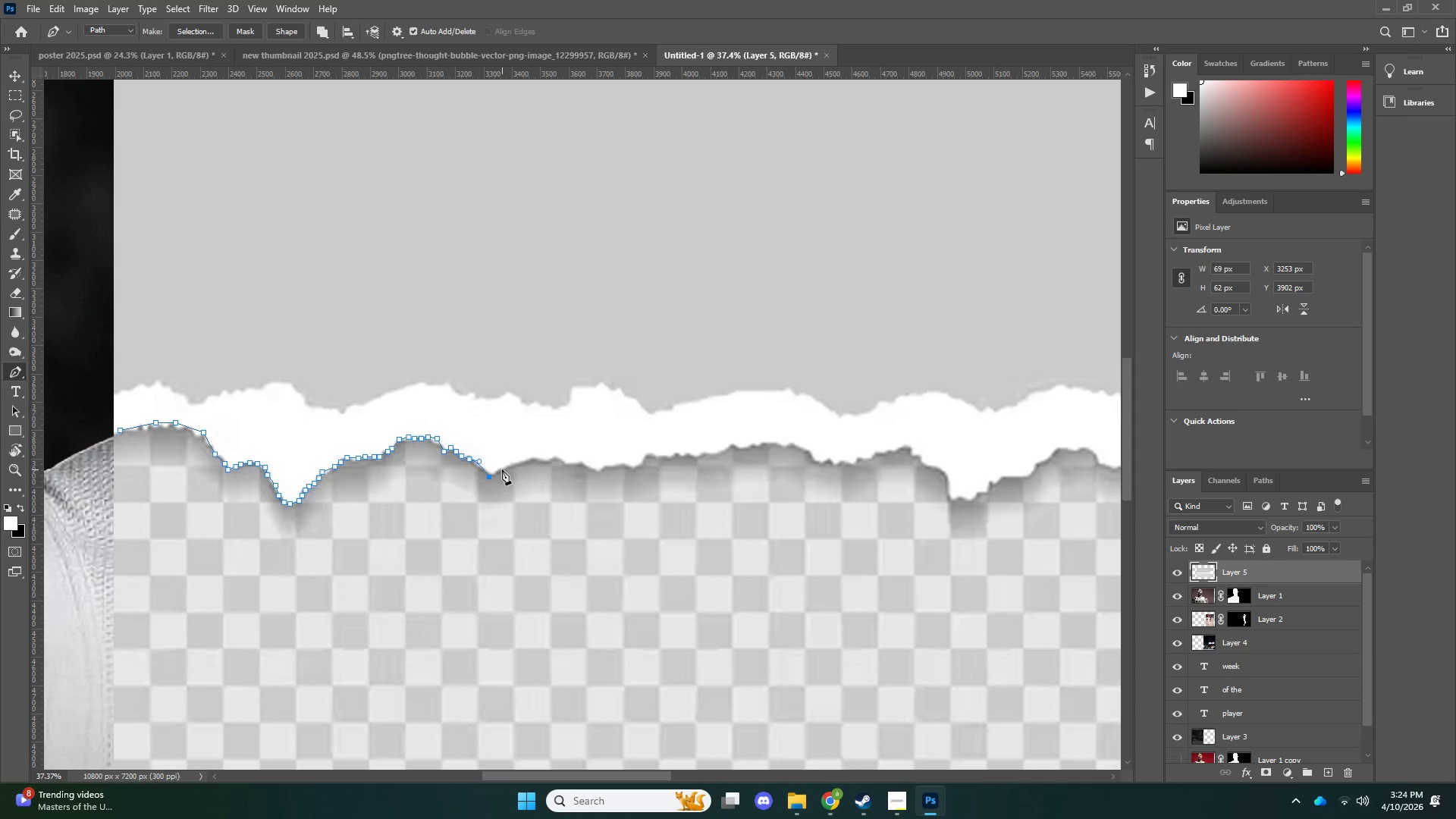 
left_click([503, 469])
 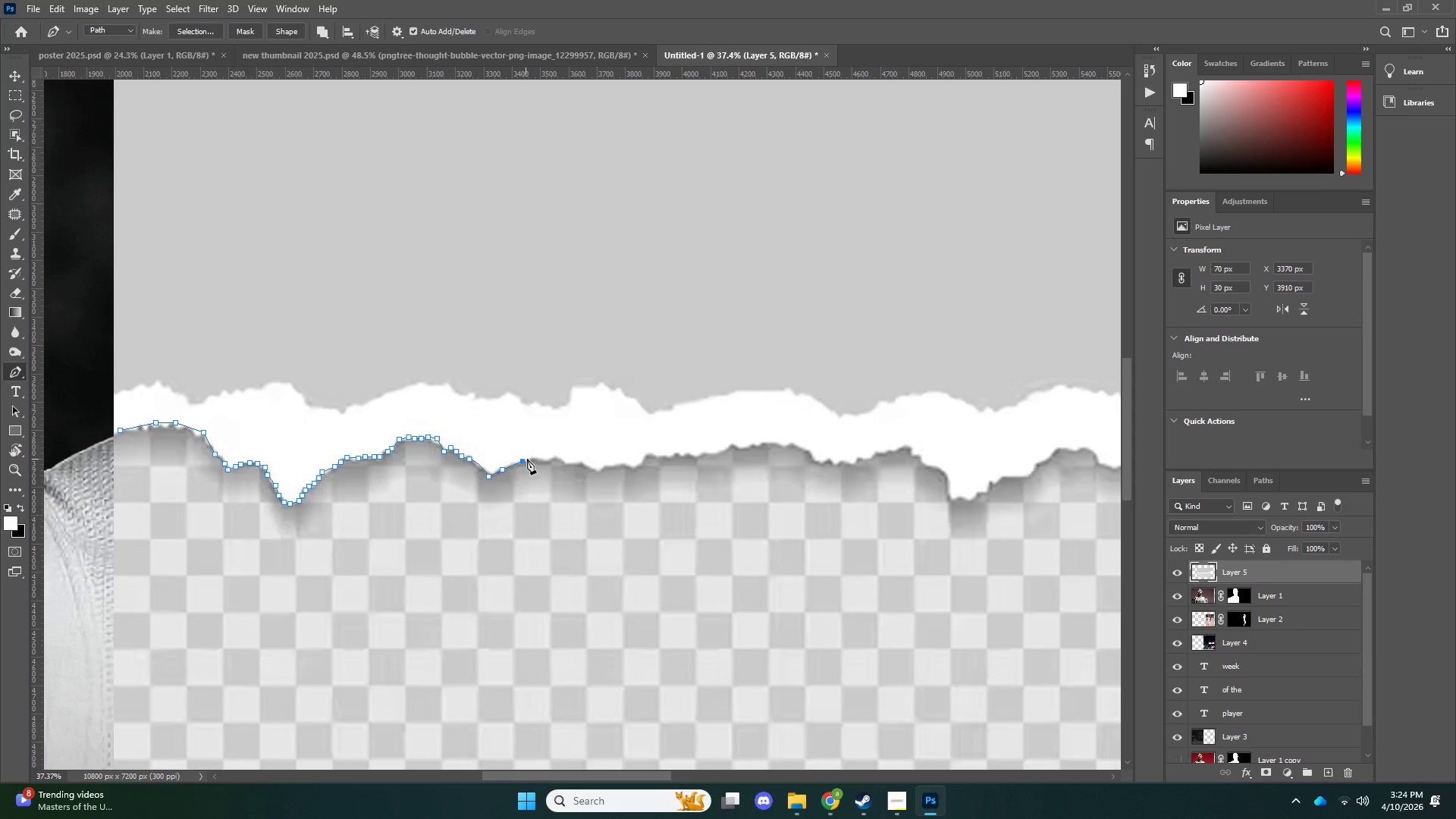 
double_click([533, 457])
 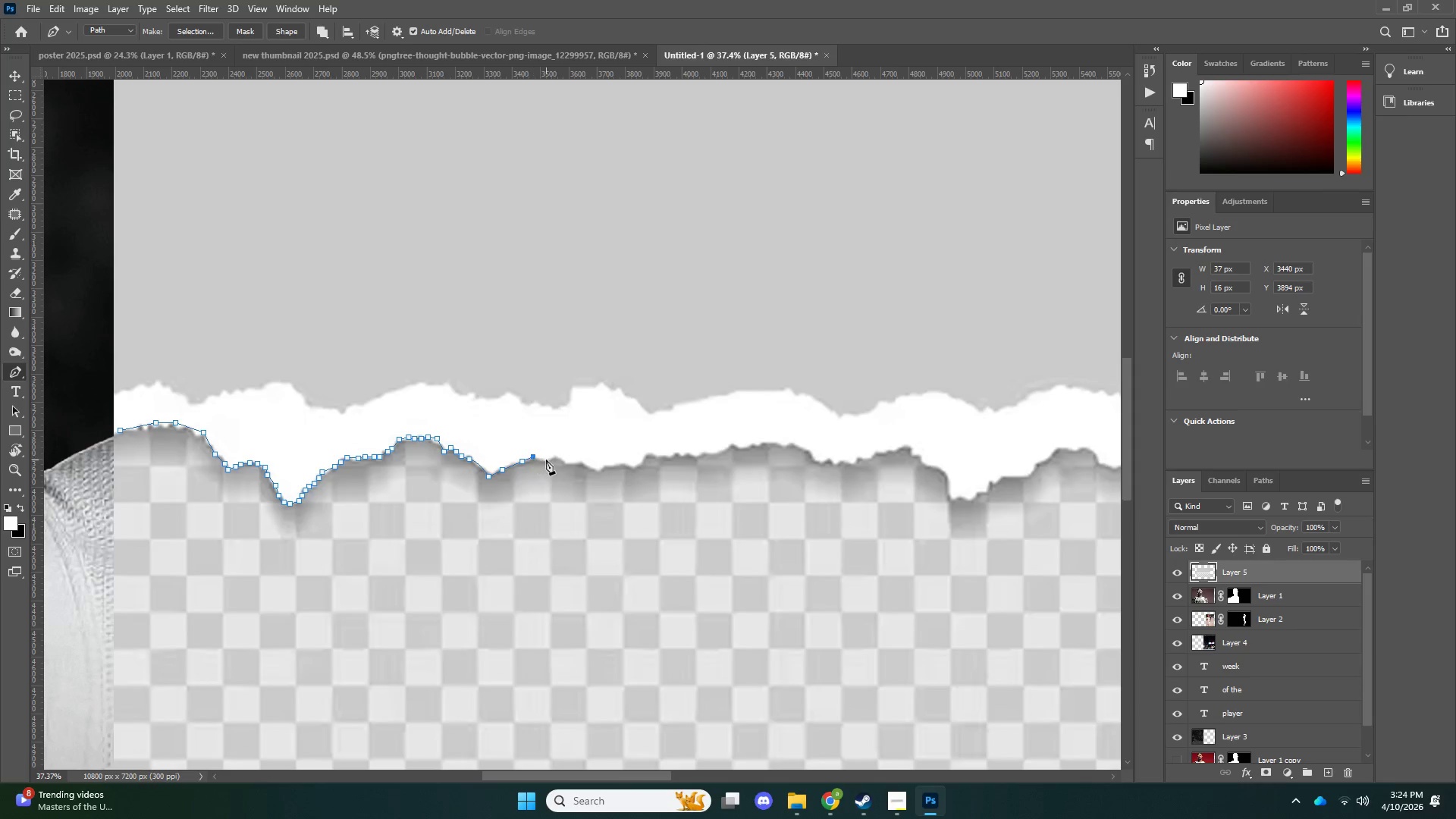 
triple_click([547, 460])
 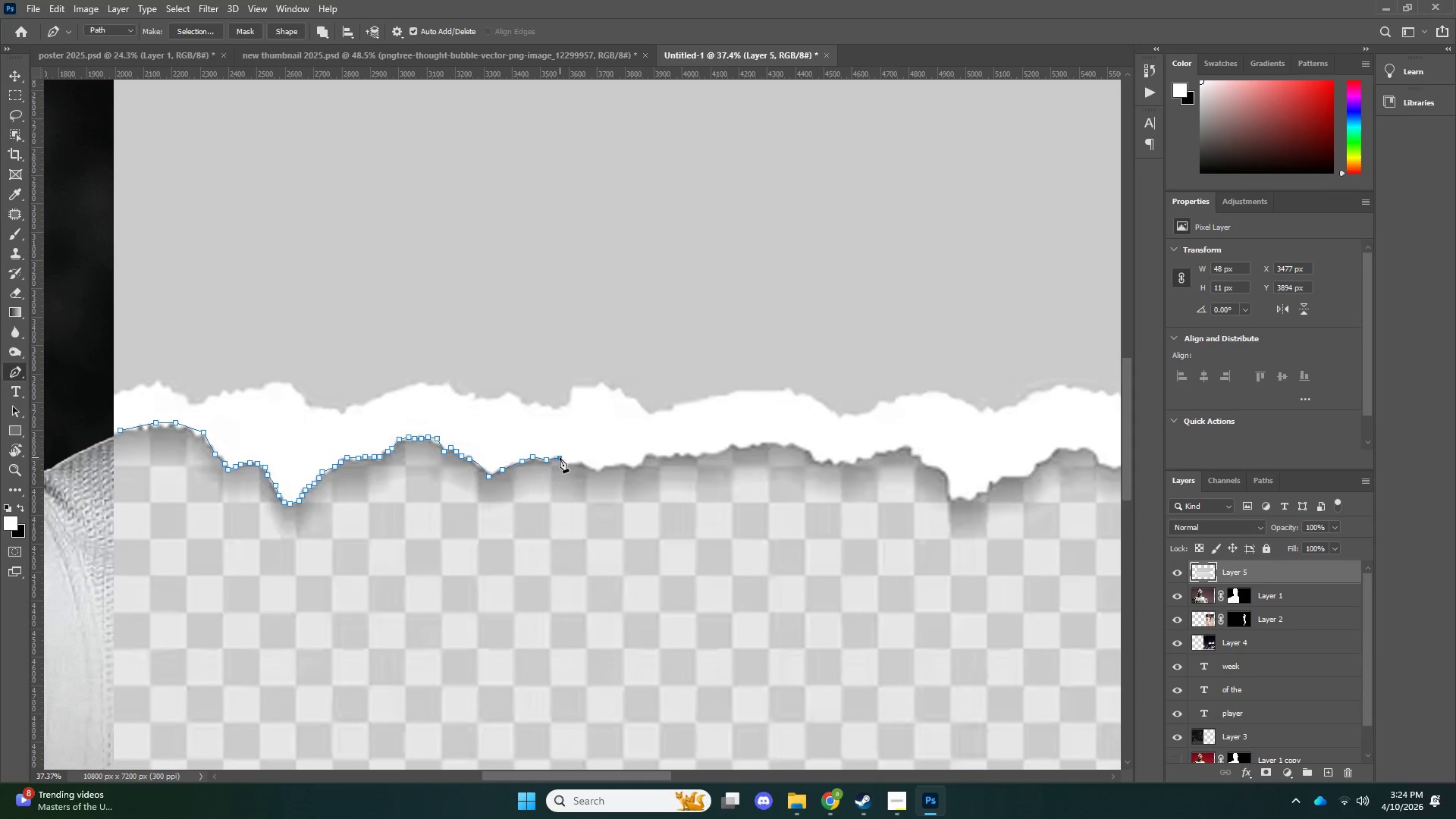 
double_click([565, 462])
 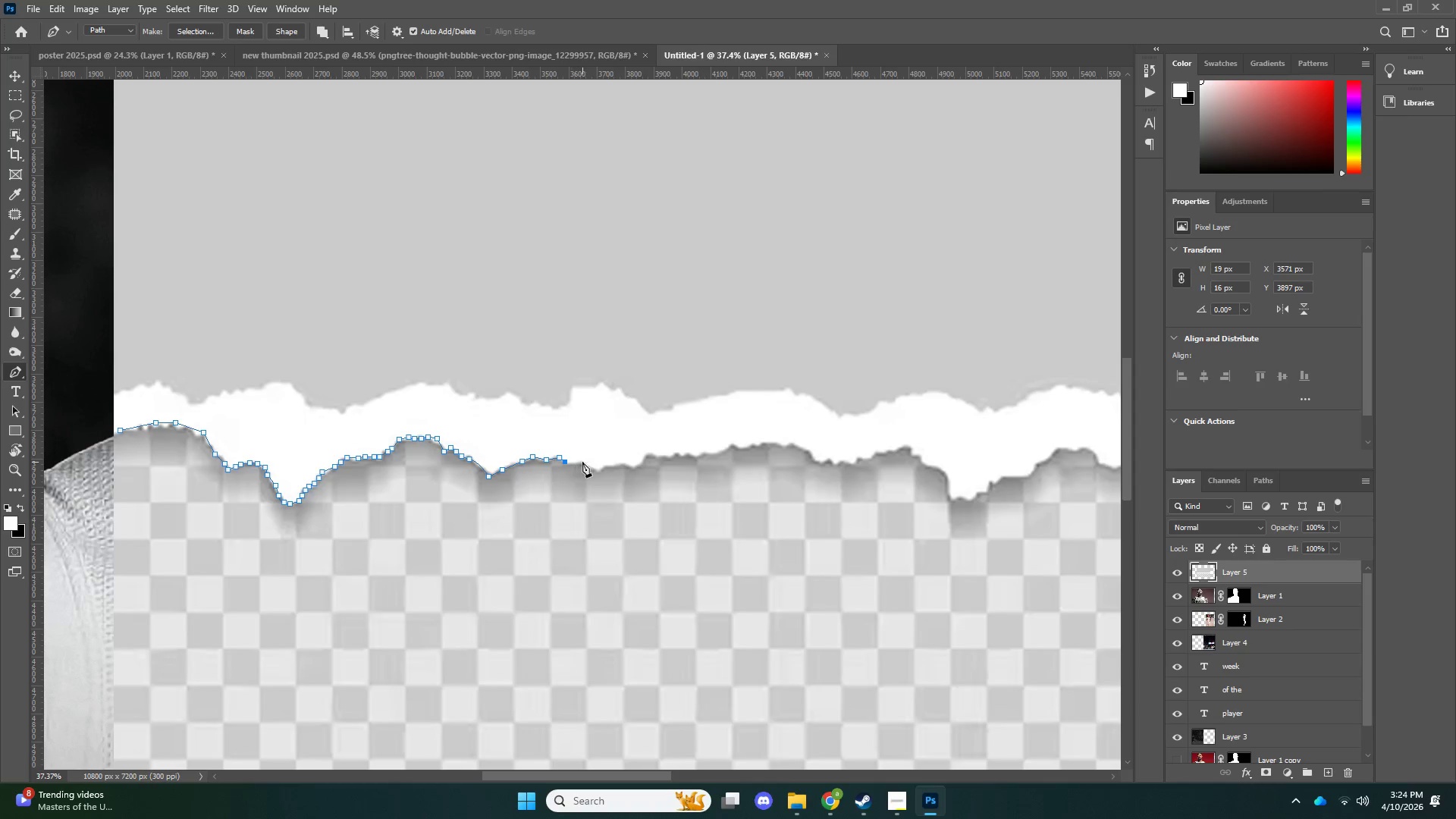 
triple_click([582, 462])
 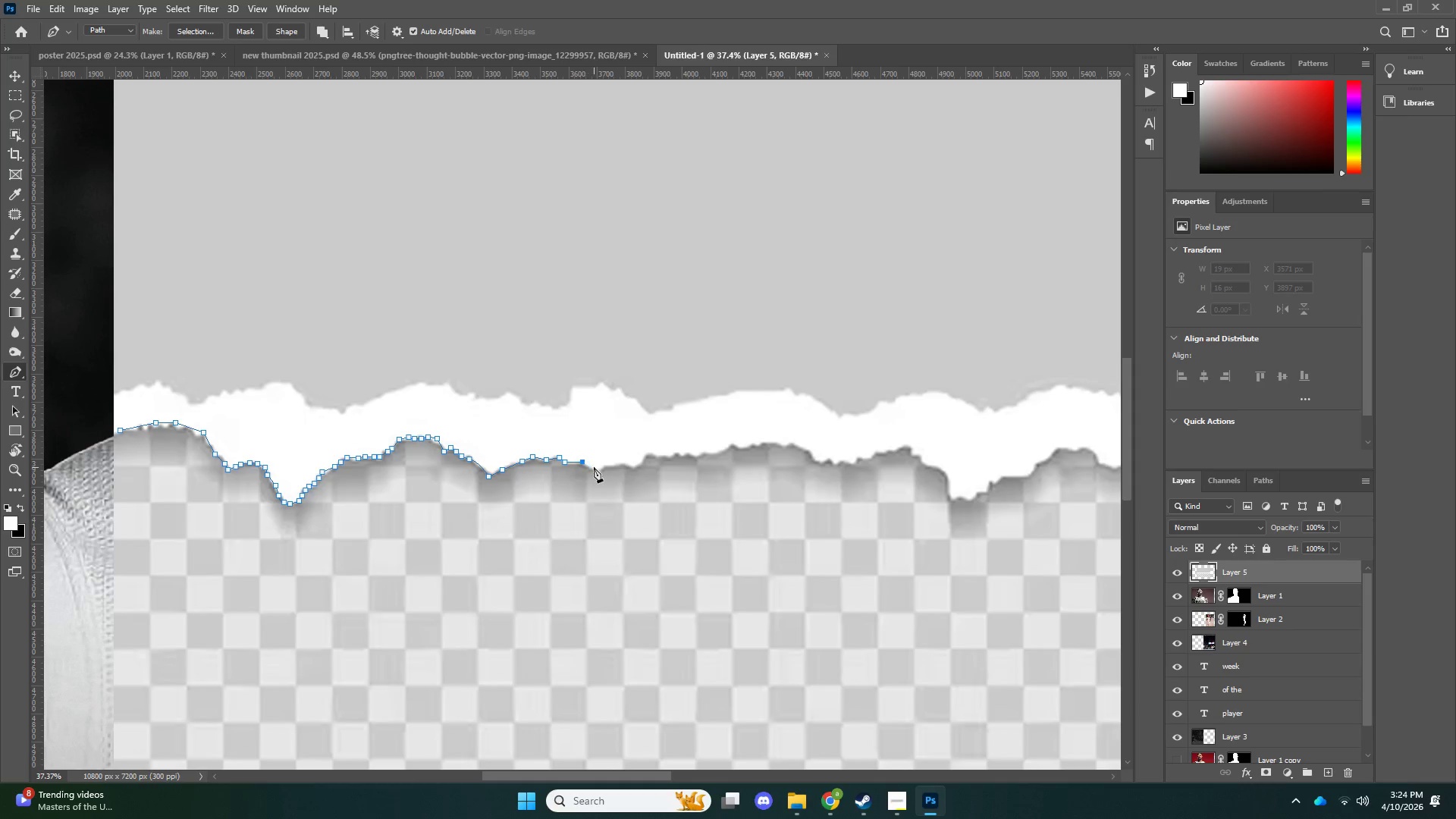 
triple_click([595, 469])
 